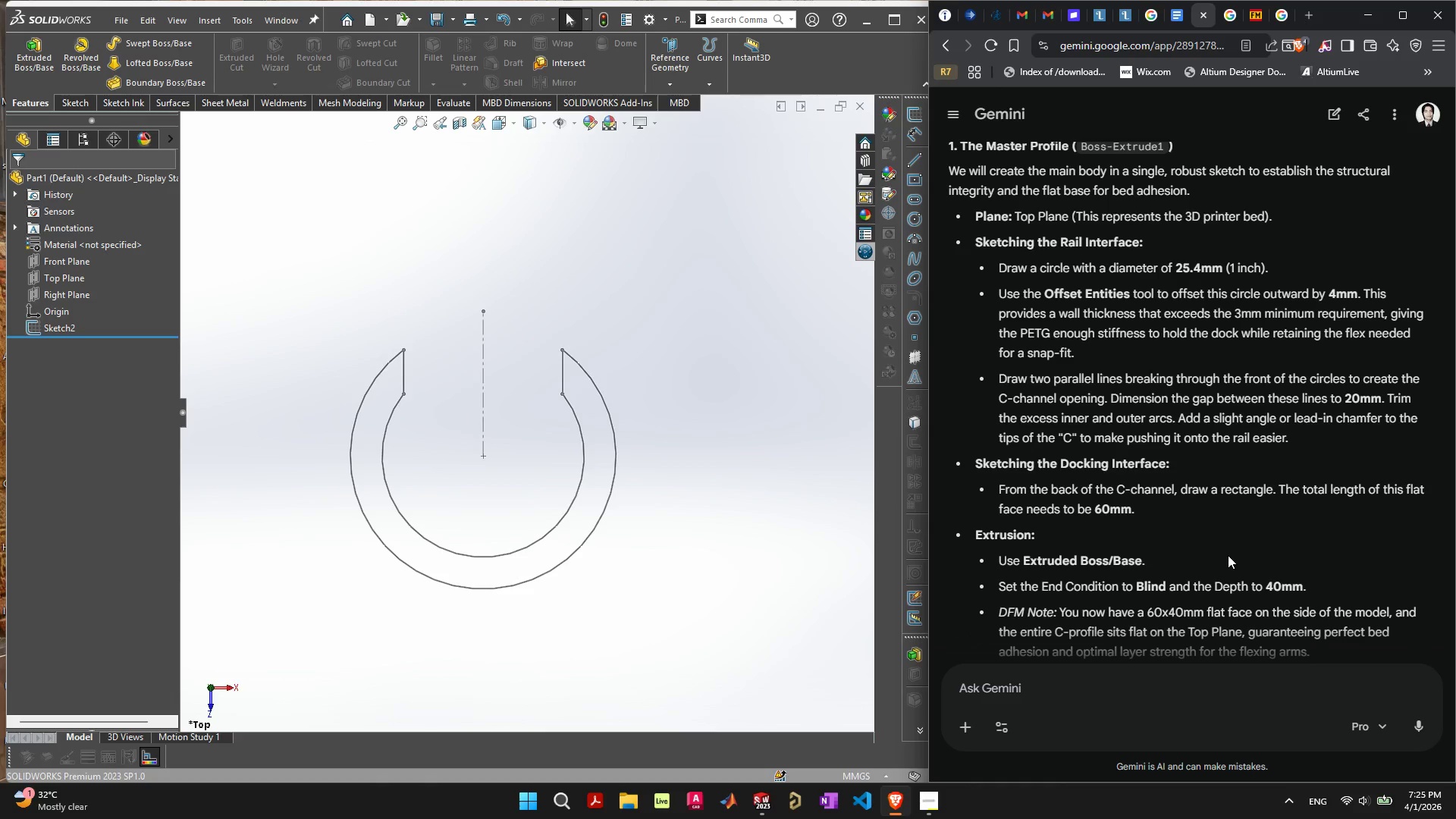 
scroll: coordinate [1232, 563], scroll_direction: none, amount: 0.0
 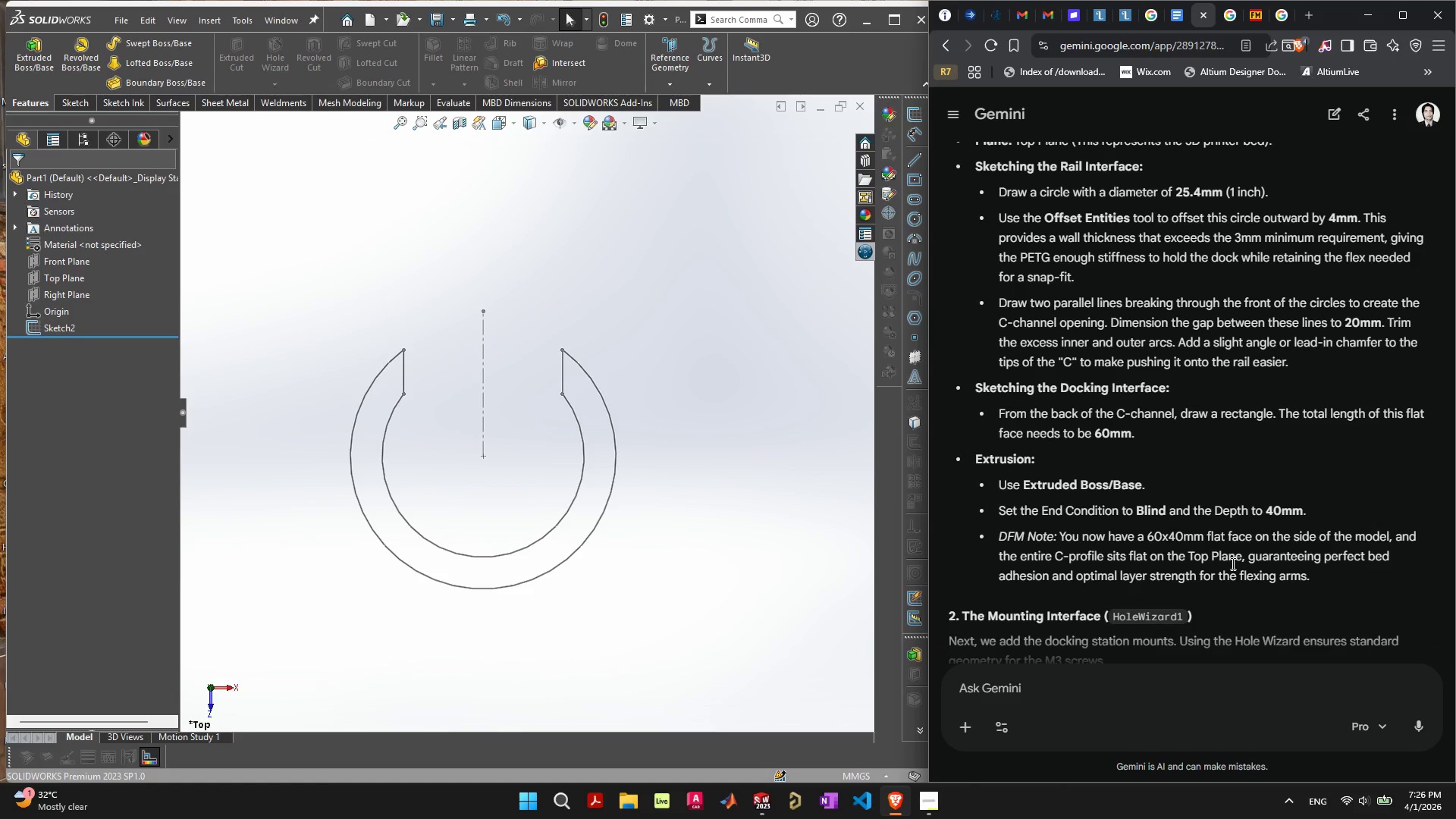 
scroll: coordinate [1225, 570], scroll_direction: down, amount: 2.0
 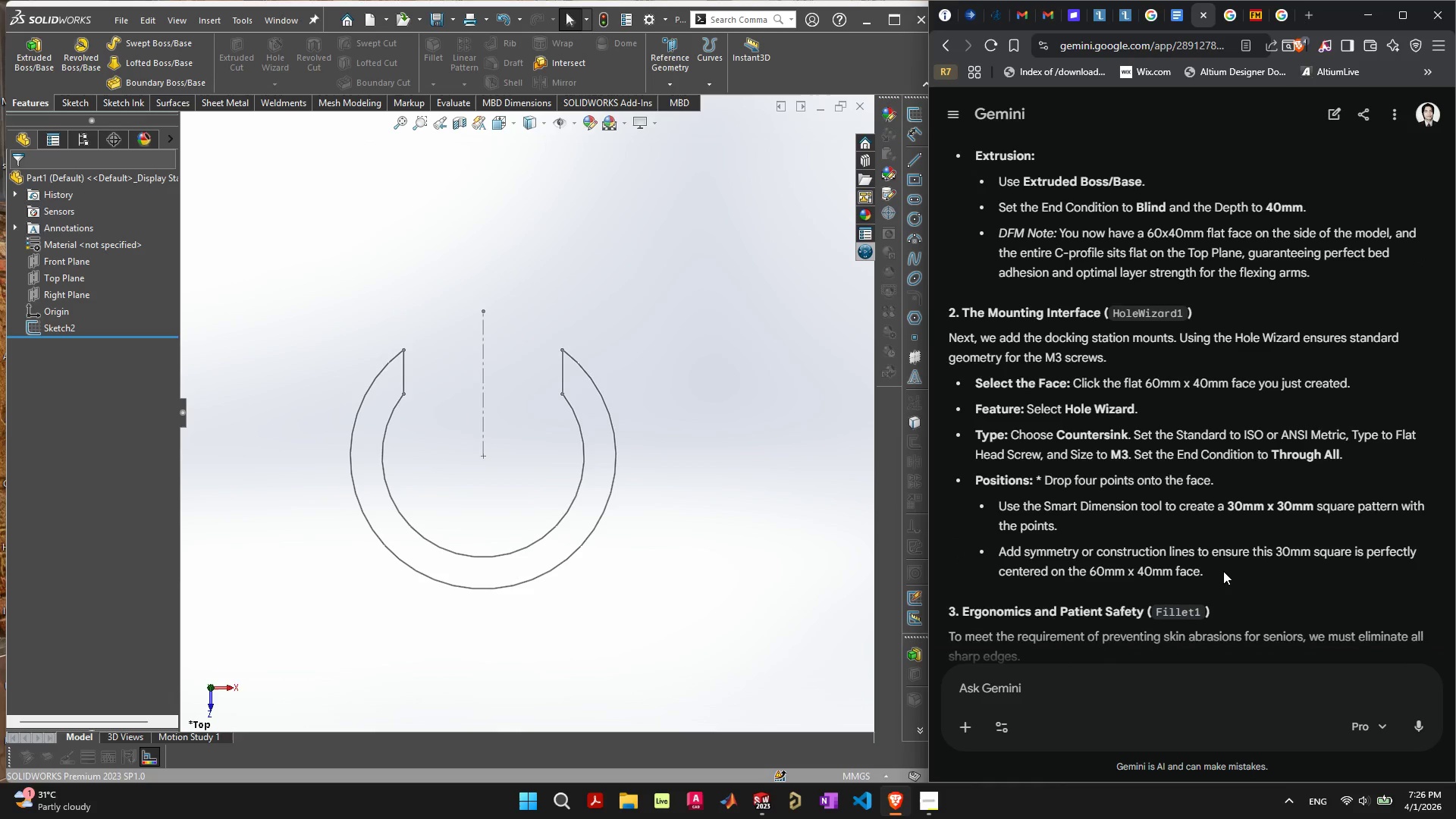 
wait(5.41)
 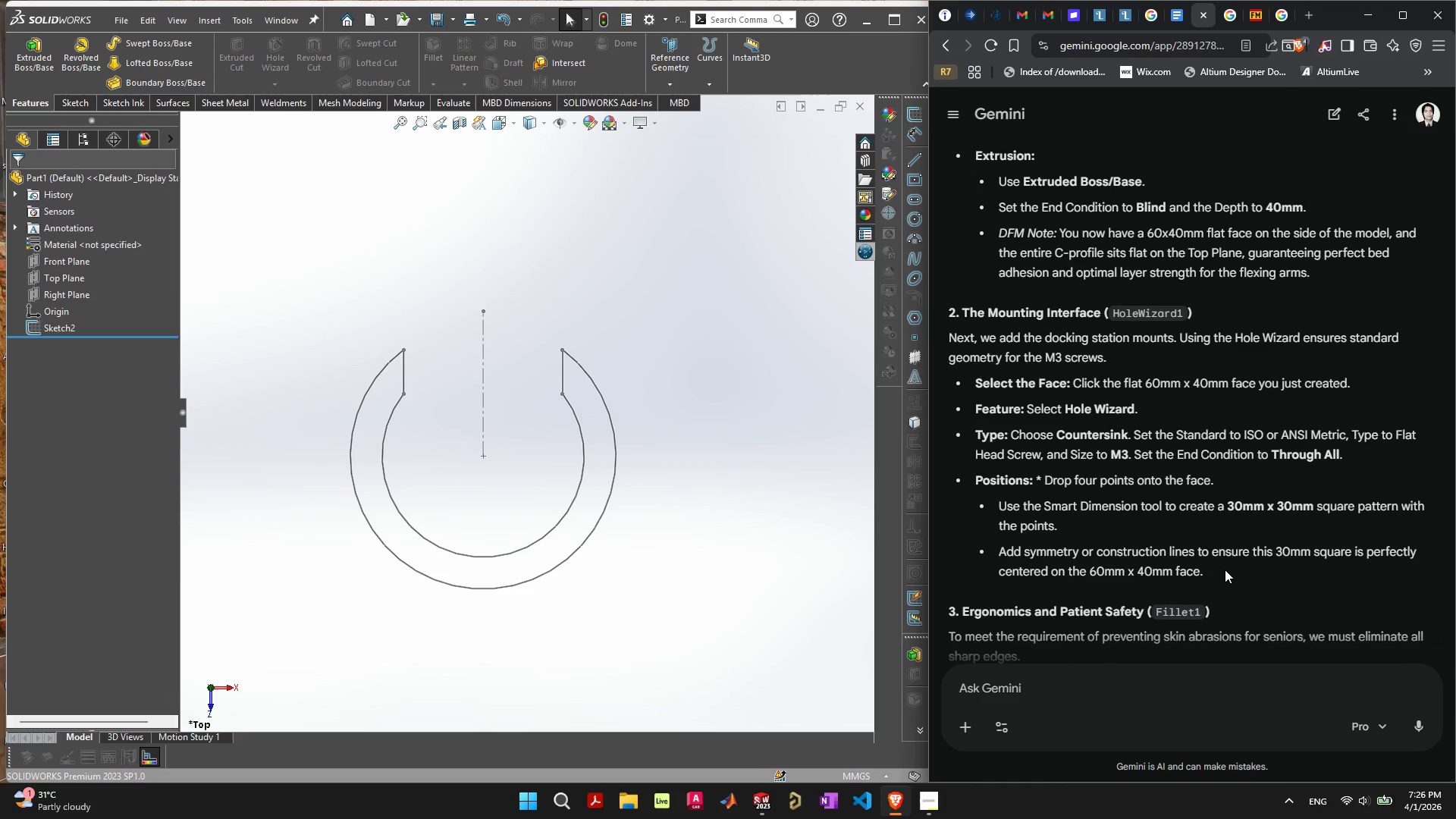 
scroll: coordinate [1222, 573], scroll_direction: down, amount: 14.0
 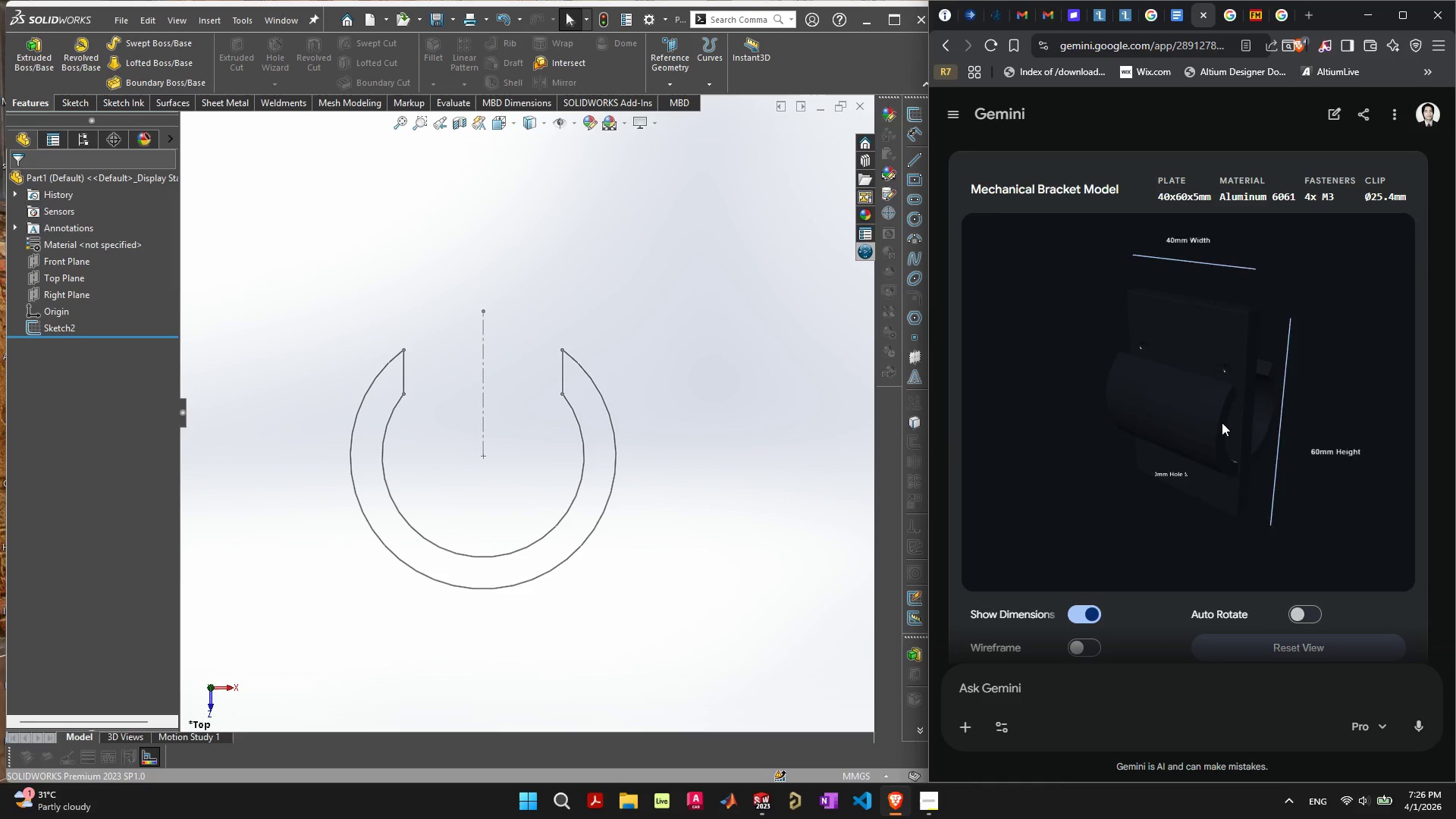 
left_click_drag(start_coordinate=[1238, 420], to_coordinate=[1106, 435])
 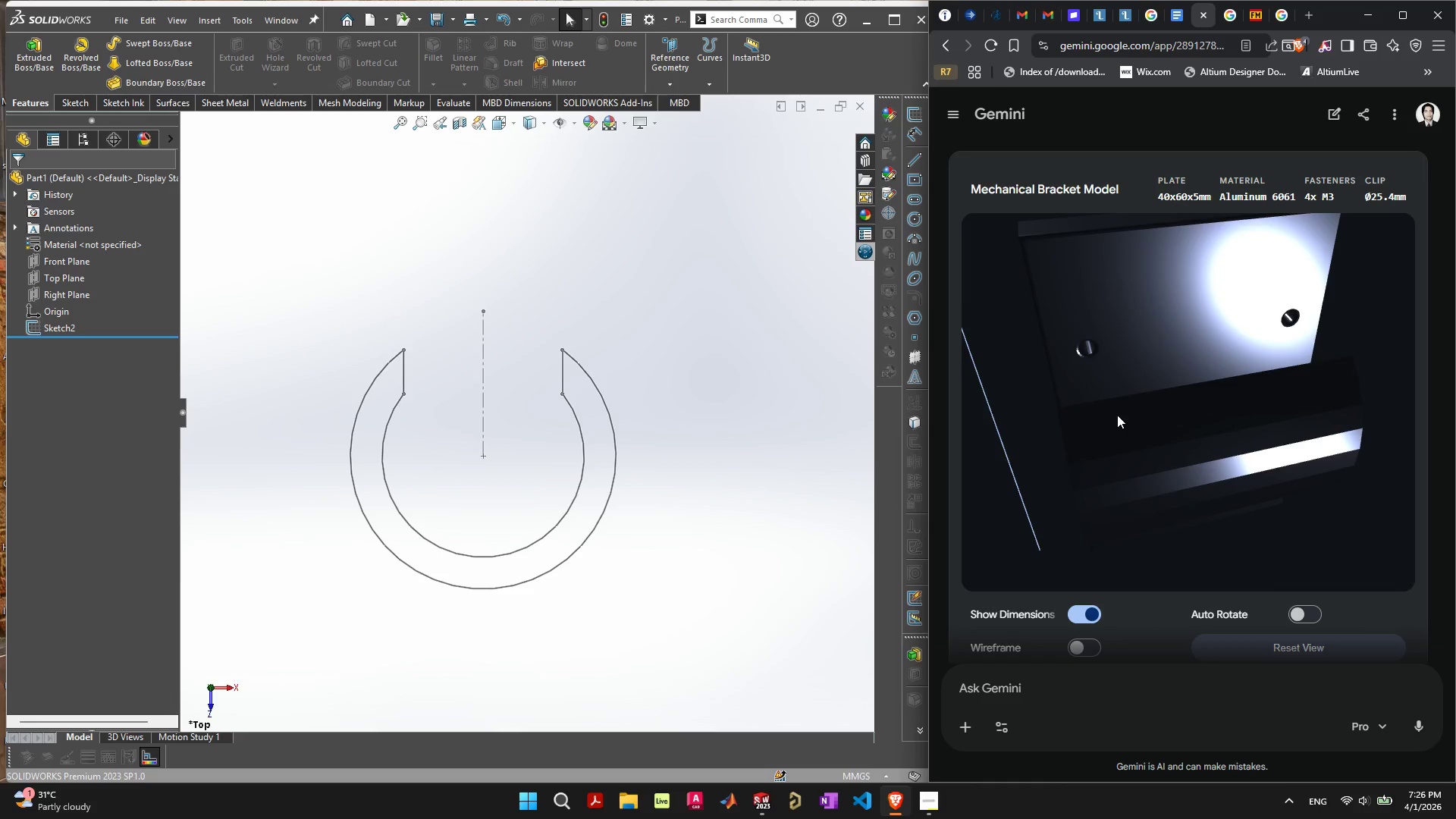 
scroll: coordinate [1136, 420], scroll_direction: down, amount: 3.0
 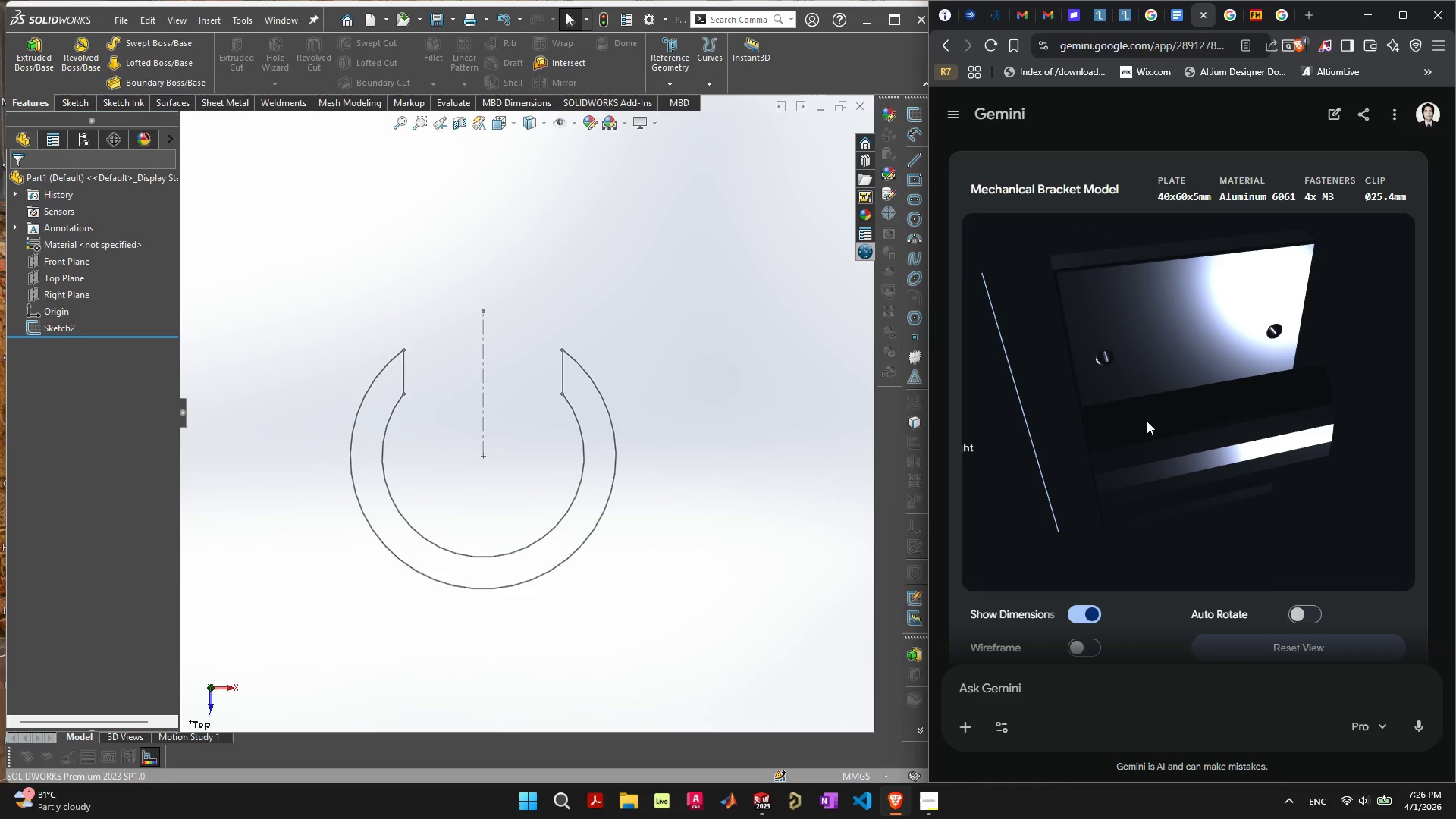 
left_click_drag(start_coordinate=[1150, 410], to_coordinate=[1092, 356])
 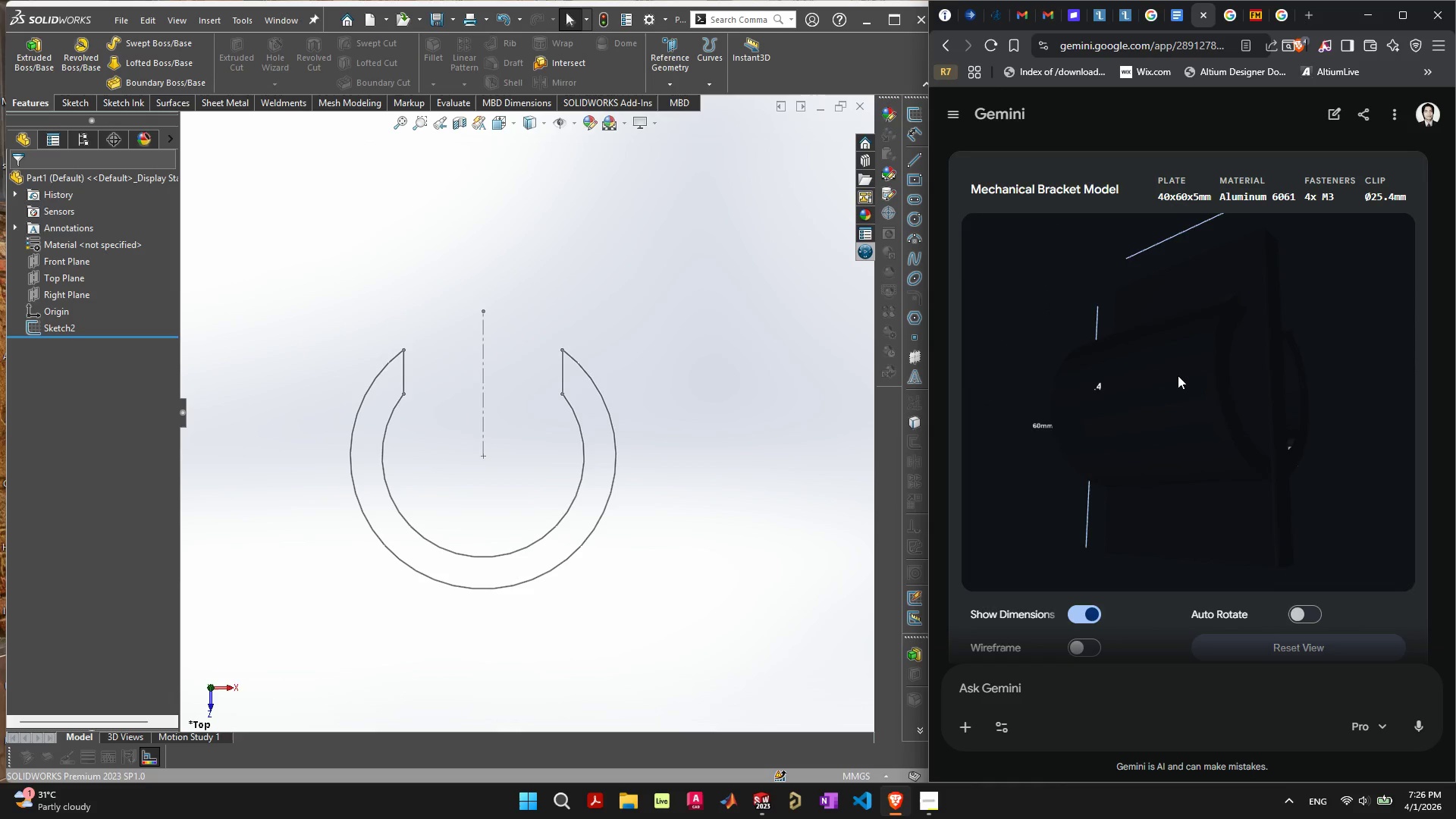 
scroll: coordinate [1198, 389], scroll_direction: down, amount: 5.0
 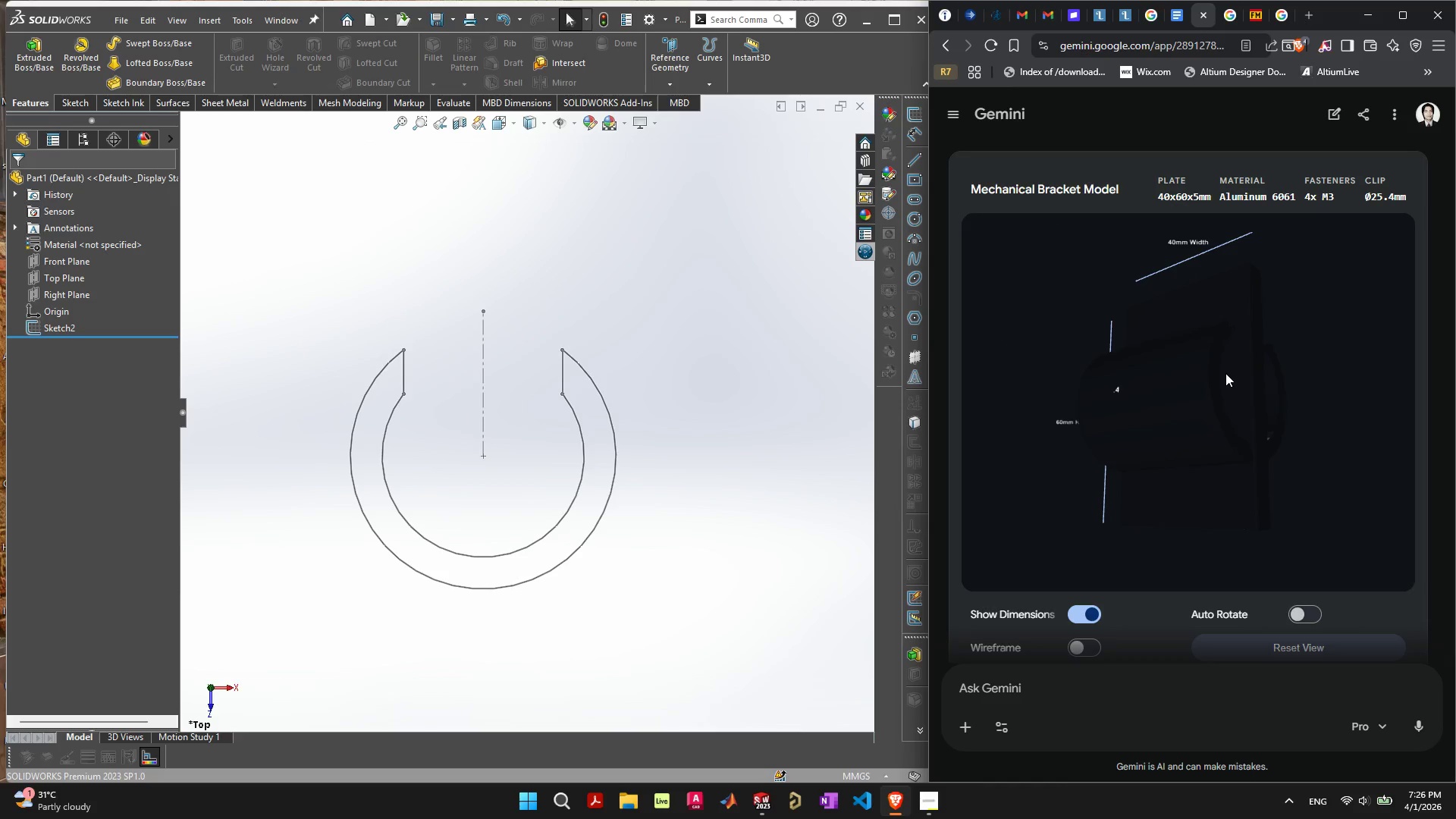 
left_click_drag(start_coordinate=[1225, 373], to_coordinate=[1287, 449])
 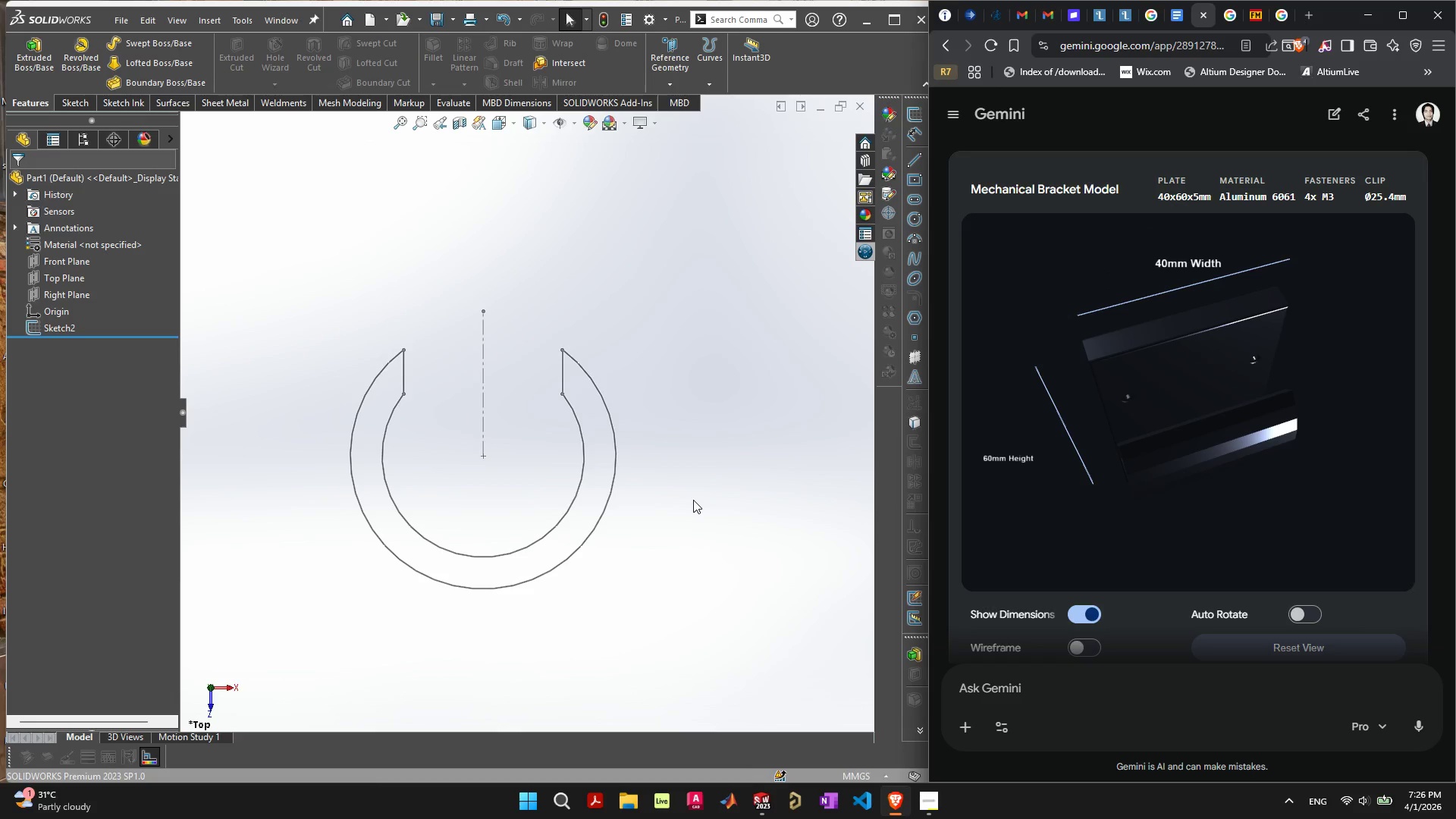 
left_click([701, 465])
 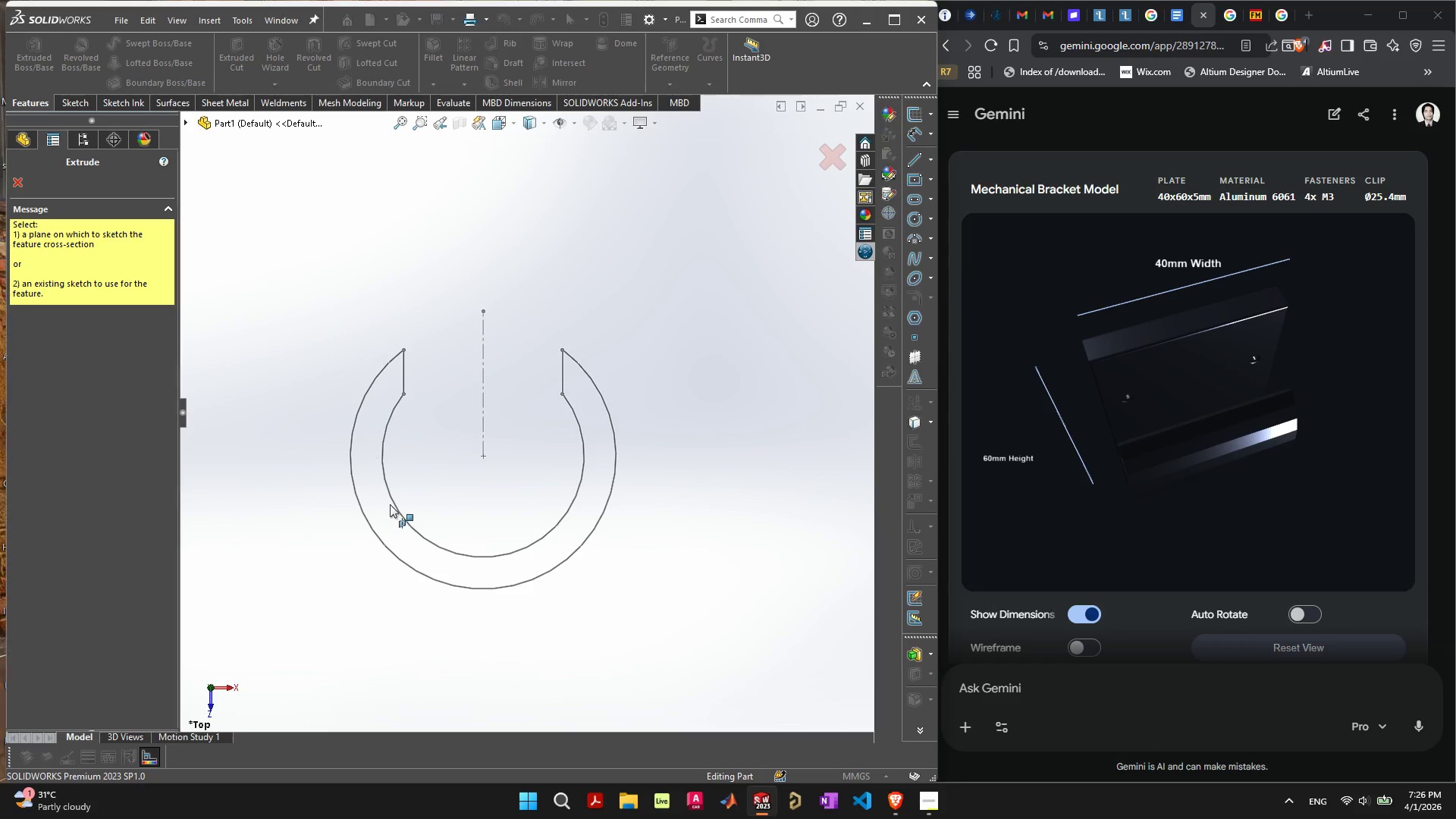 
left_click([604, 438])
 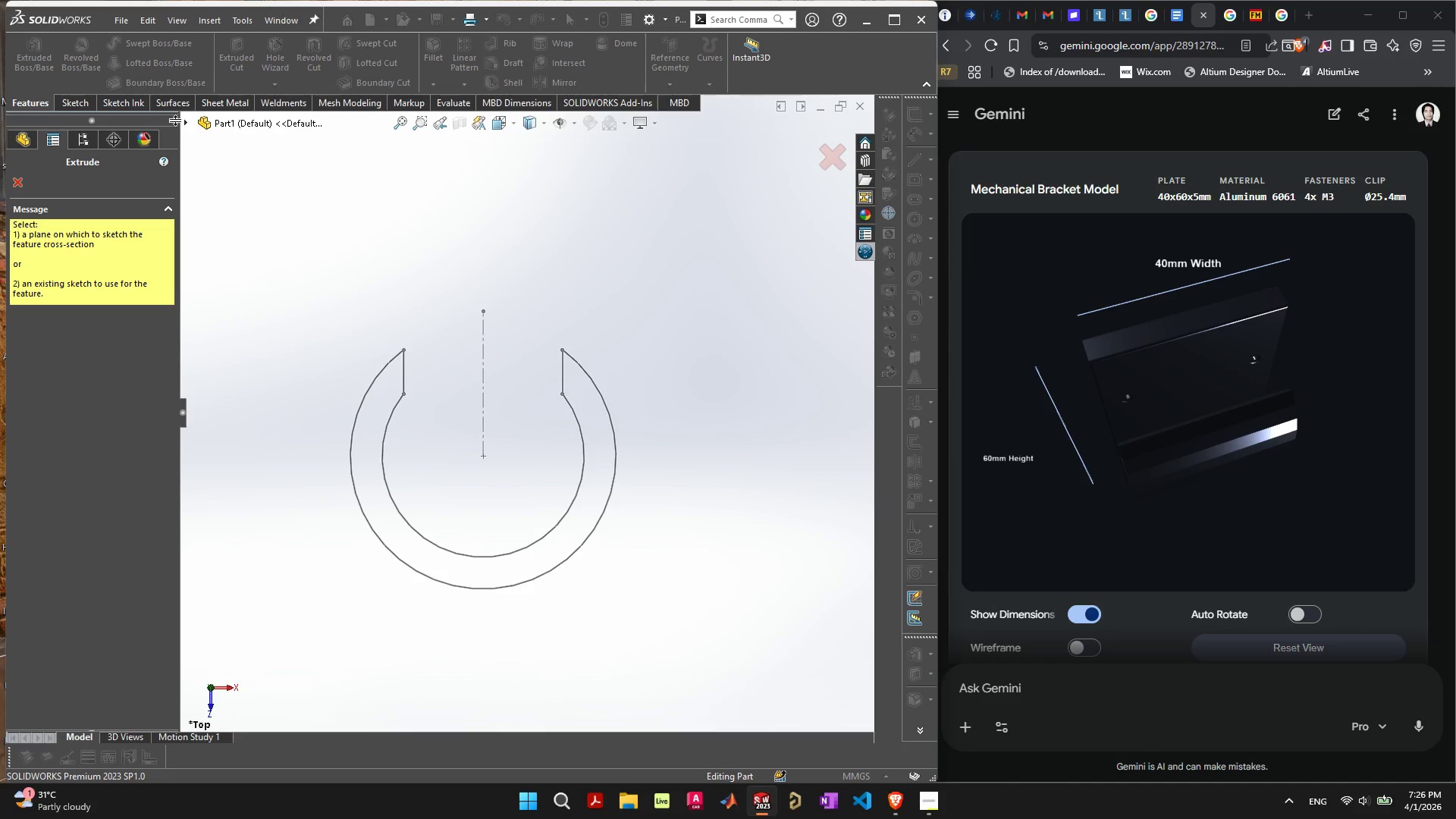 
left_click([187, 124])
 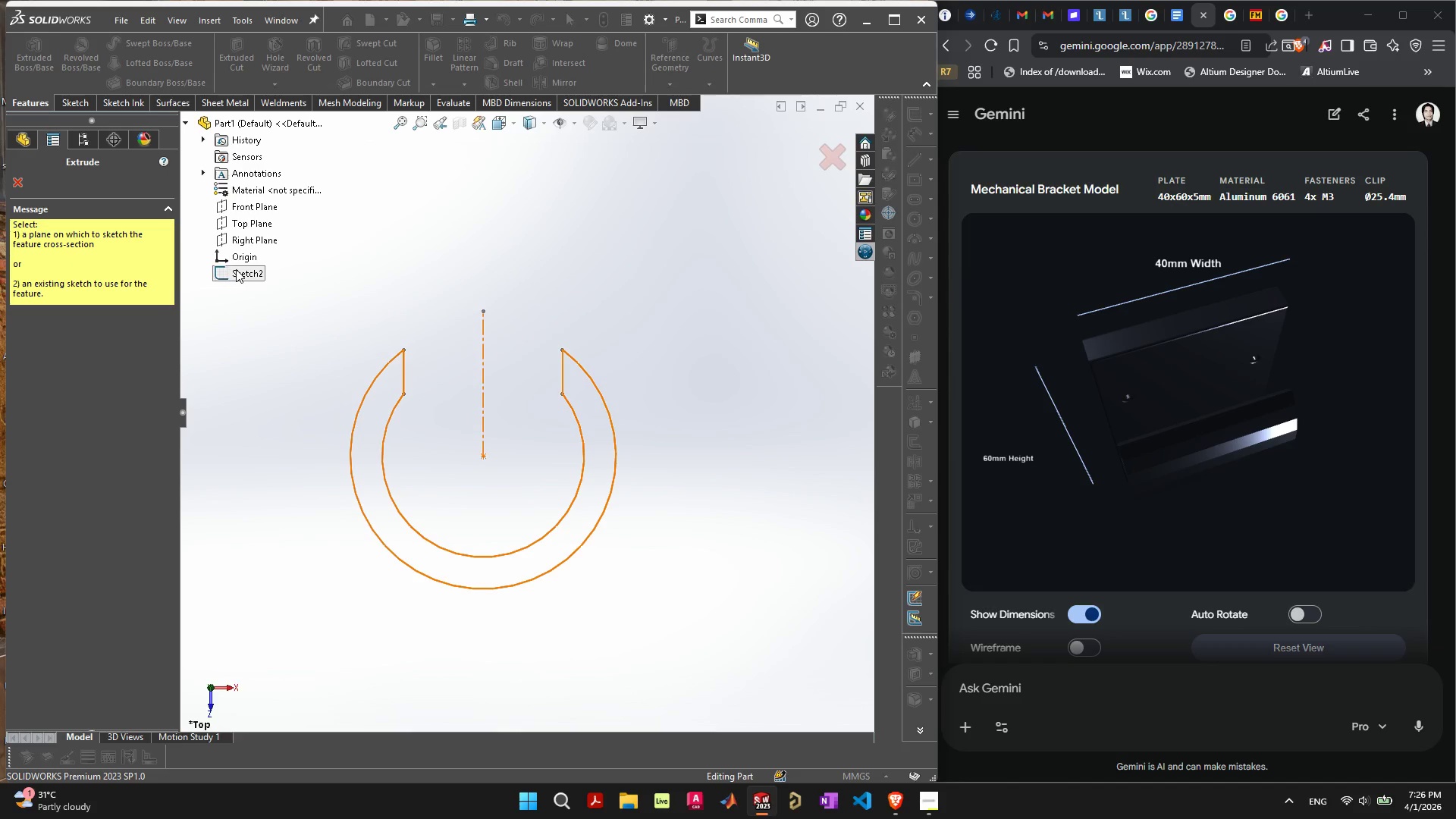 
left_click([236, 270])
 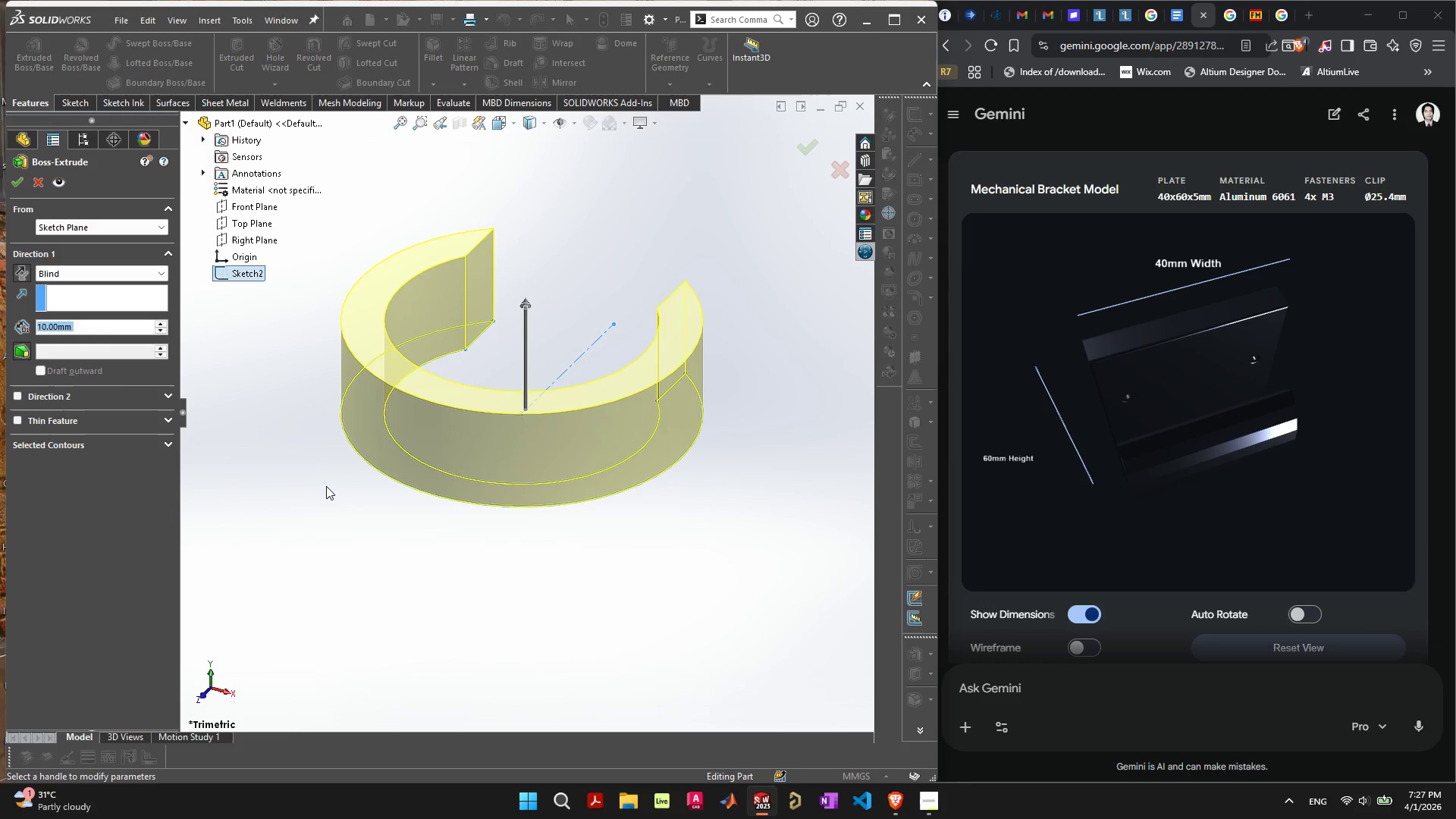 
type(40)
 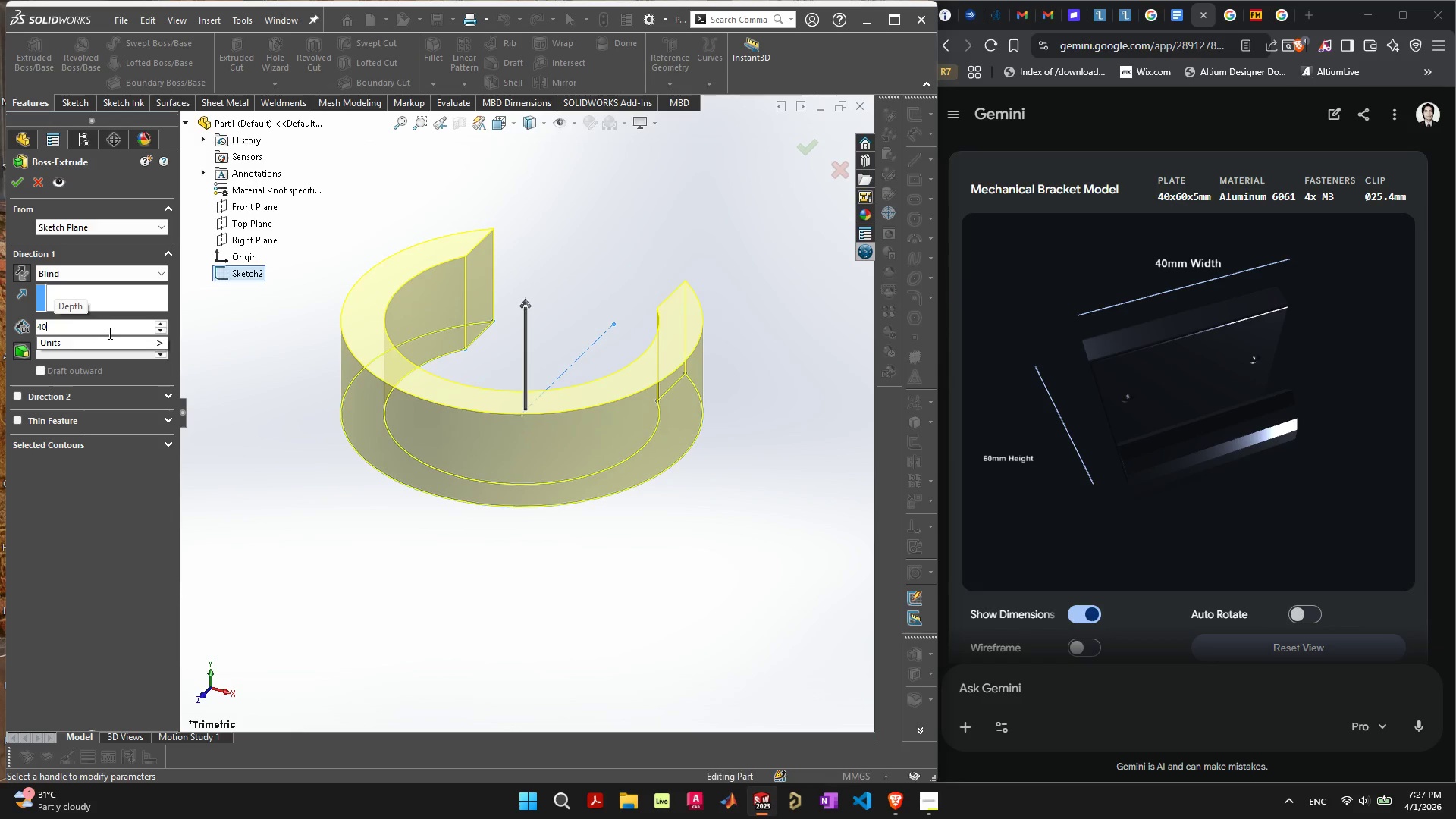 
key(Enter)
 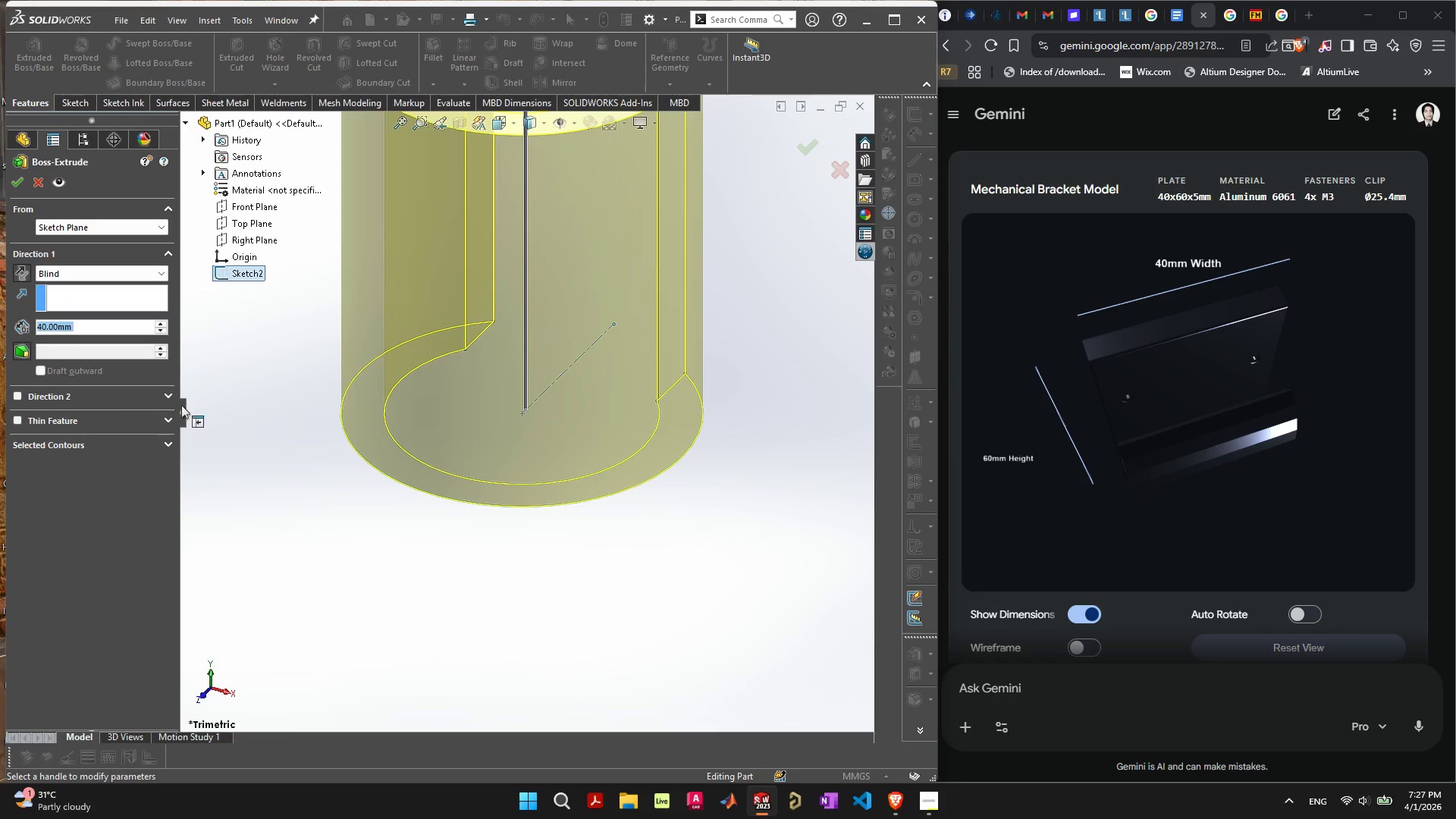 
scroll: coordinate [409, 418], scroll_direction: down, amount: 8.0
 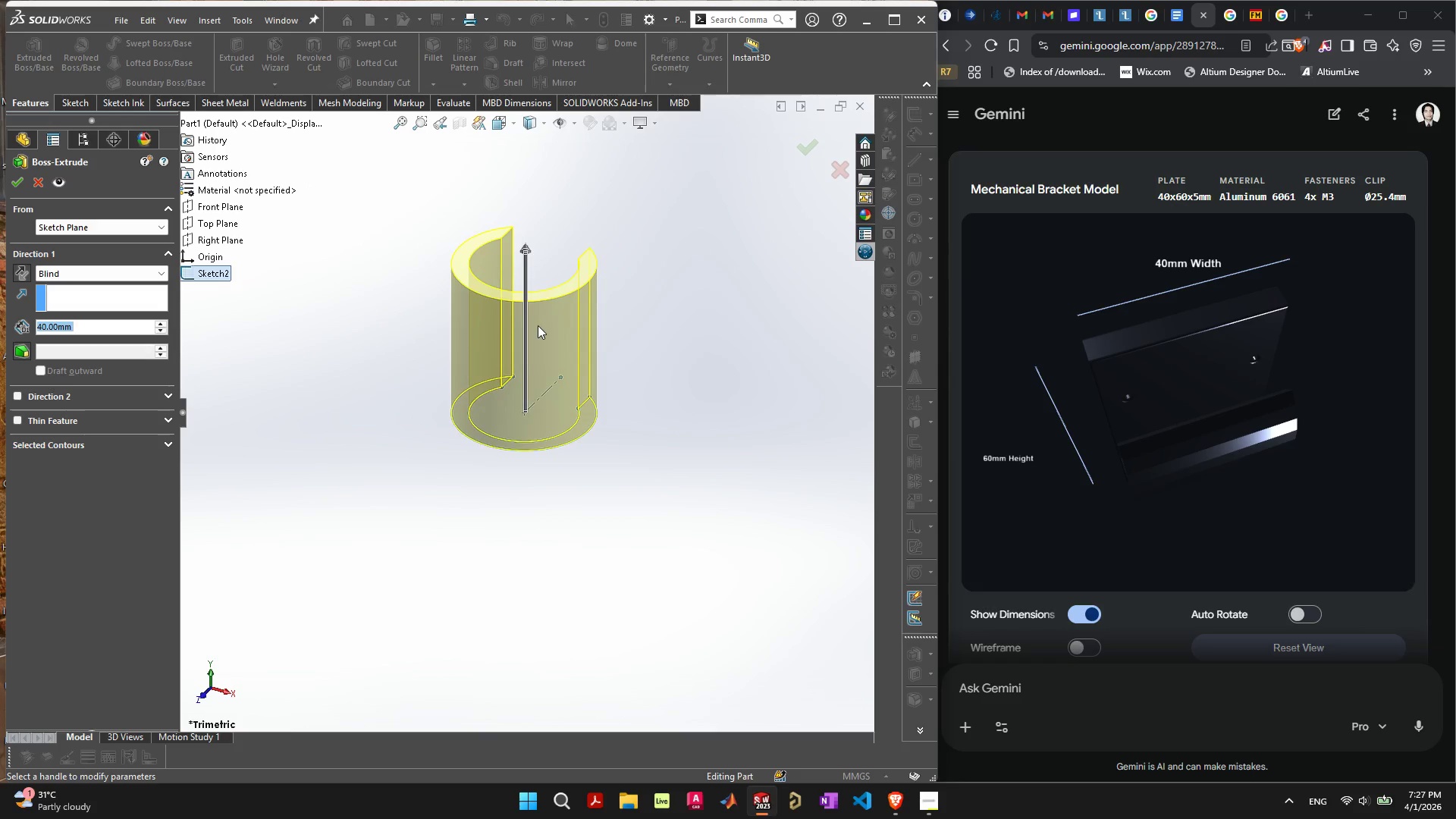 
scroll: coordinate [544, 315], scroll_direction: up, amount: 2.0
 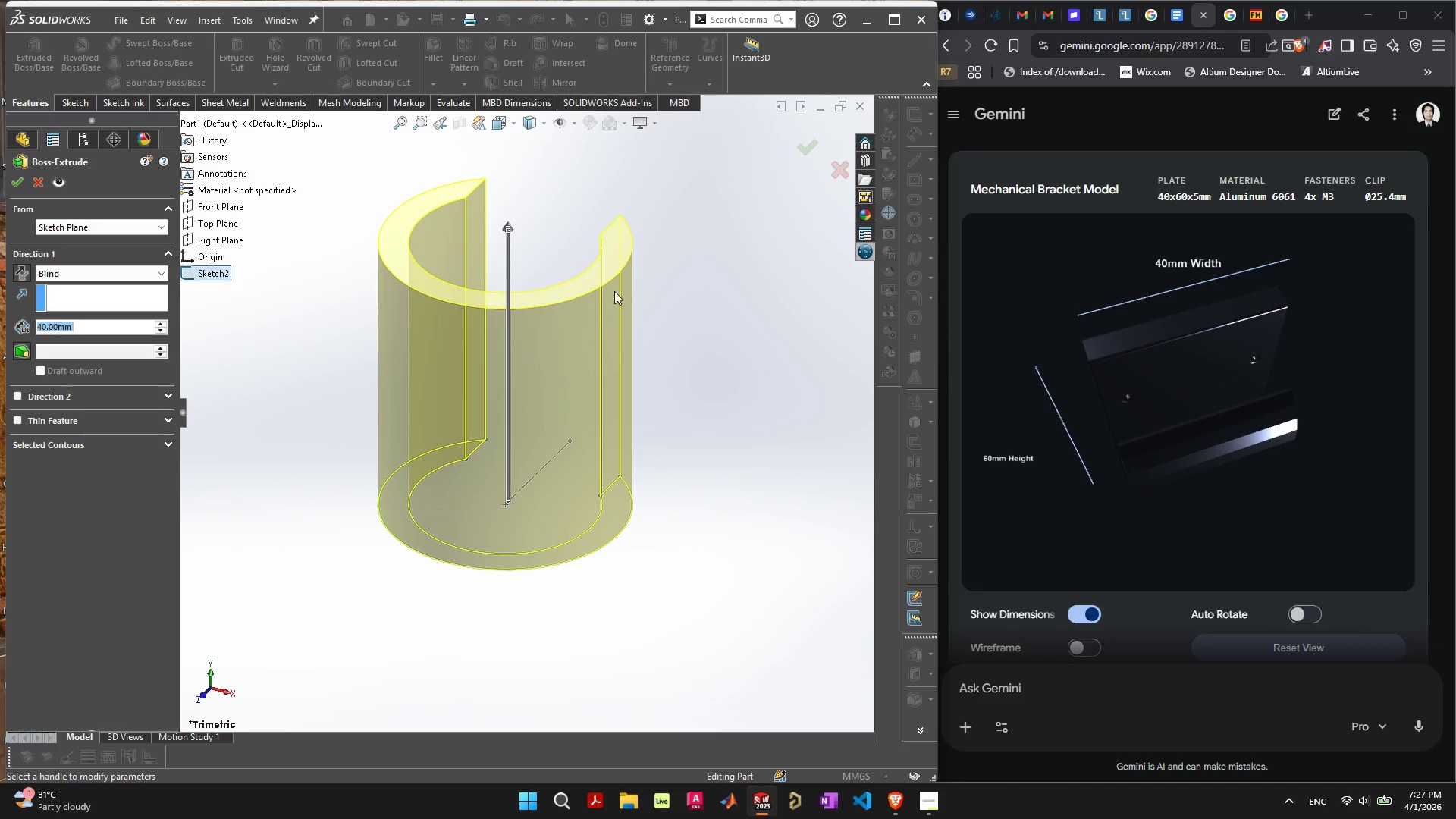 
left_click([802, 142])
 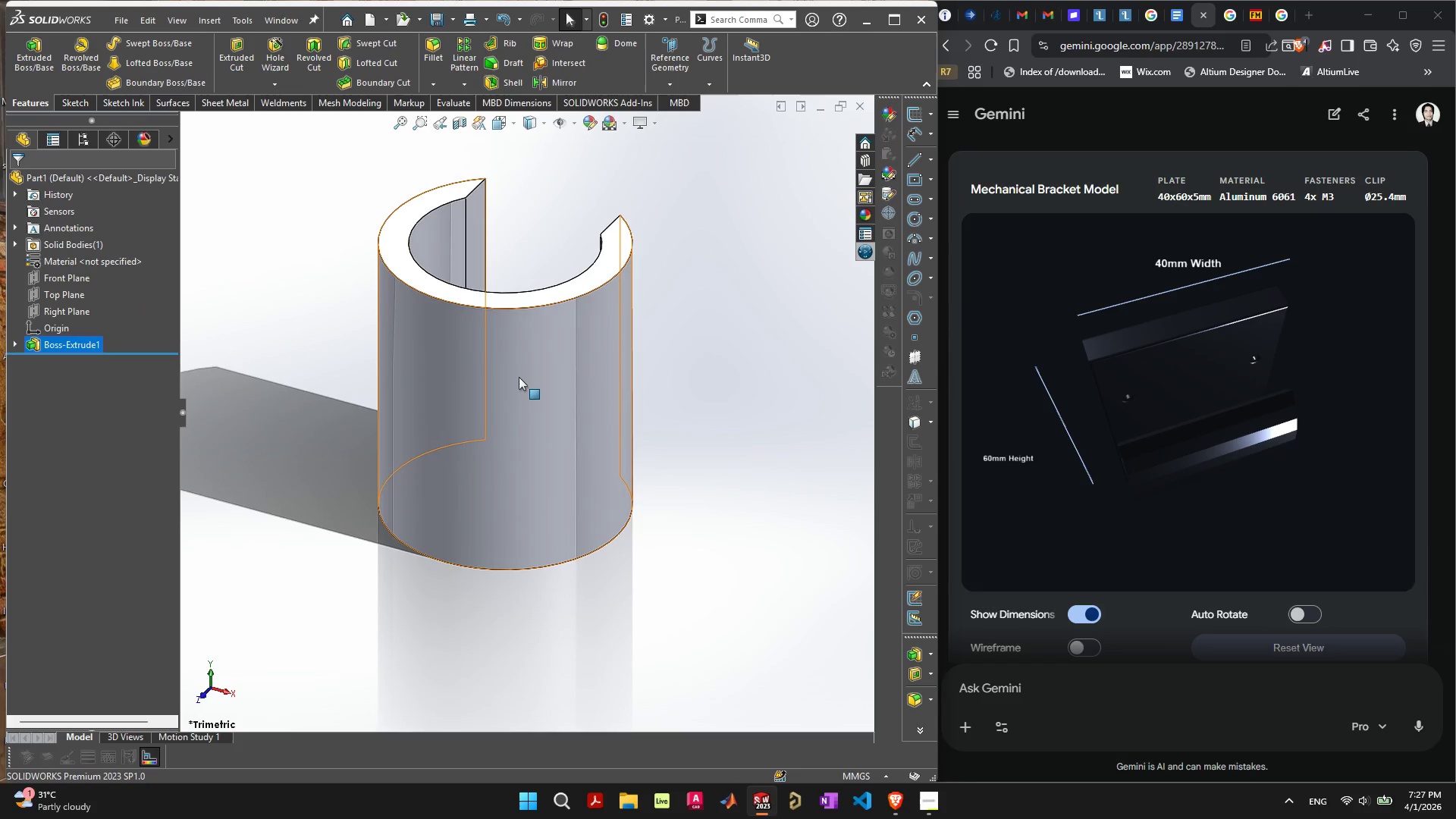 
mouse_move([512, 416])
 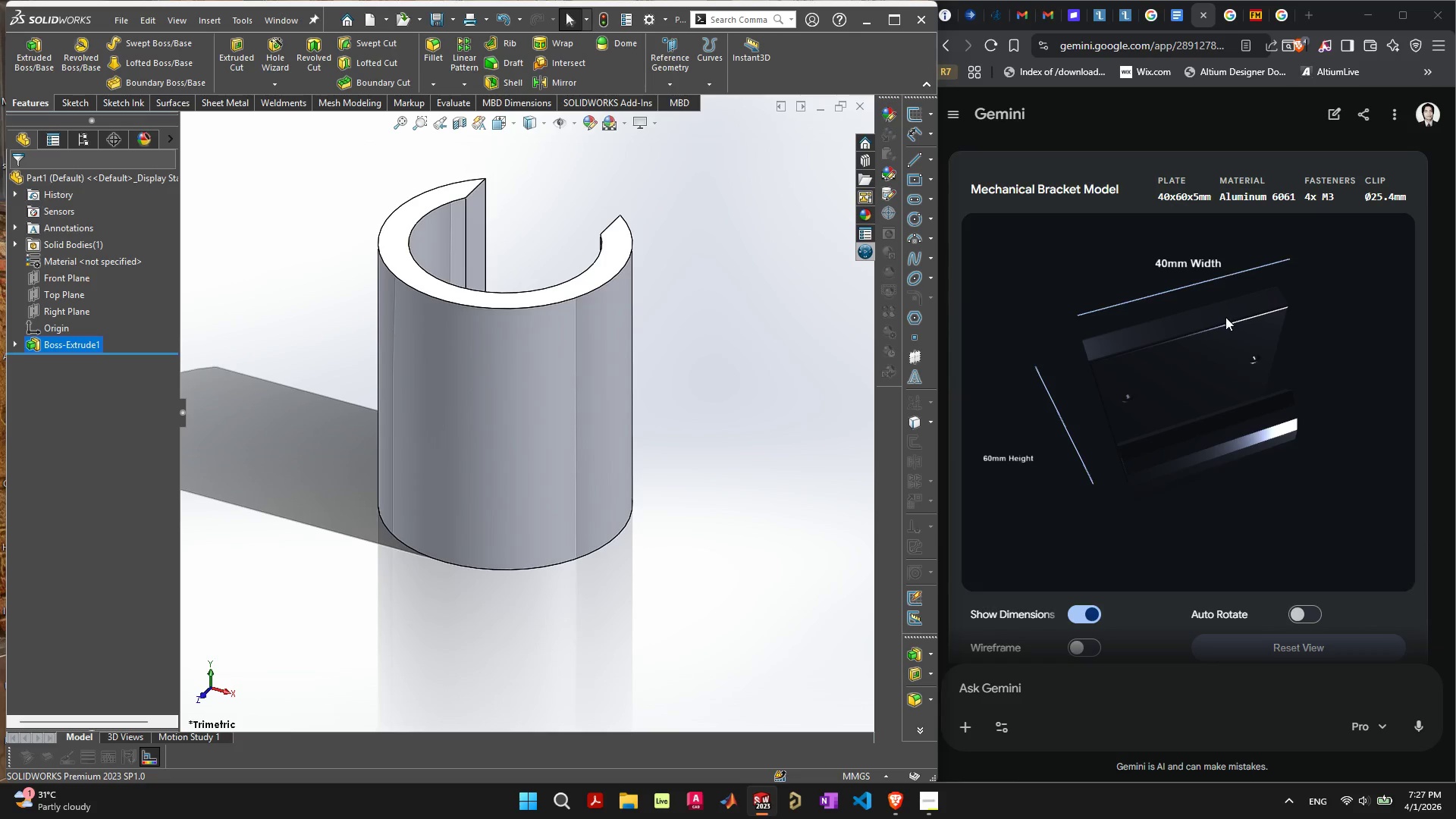 
scroll: coordinate [1119, 333], scroll_direction: up, amount: 26.0
 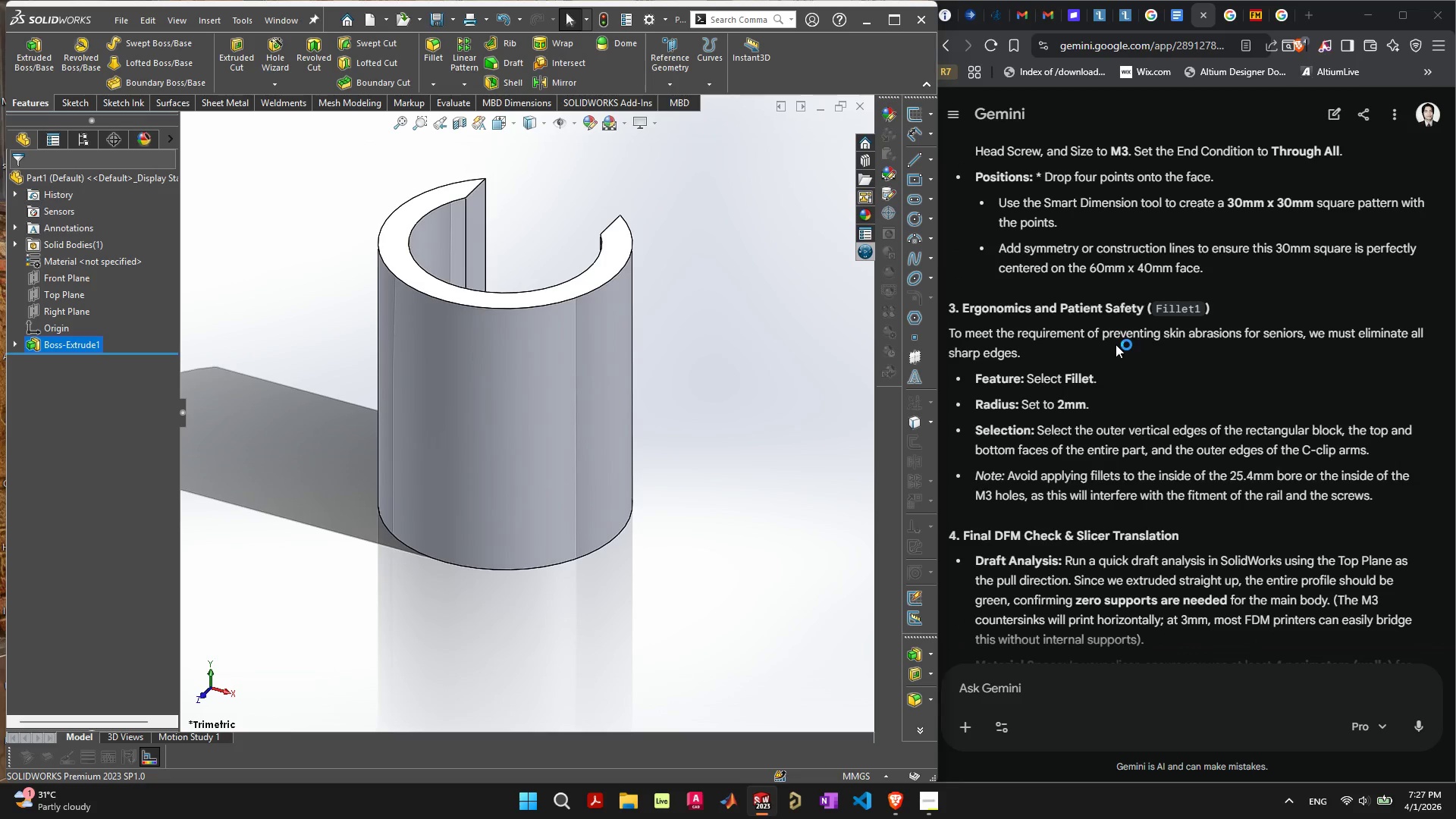 
scroll: coordinate [1115, 351], scroll_direction: up, amount: 5.0
 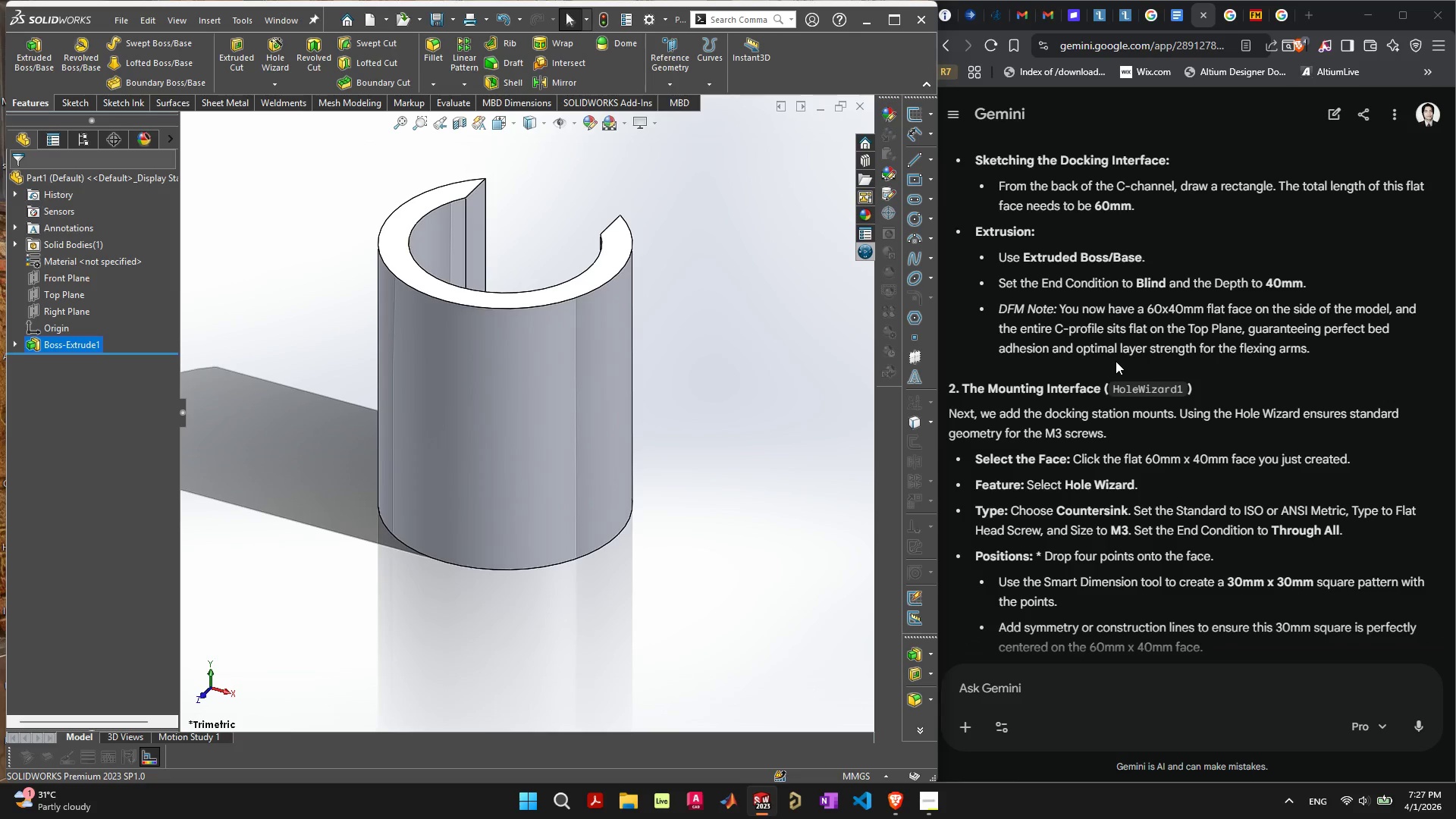 
wait(5.19)
 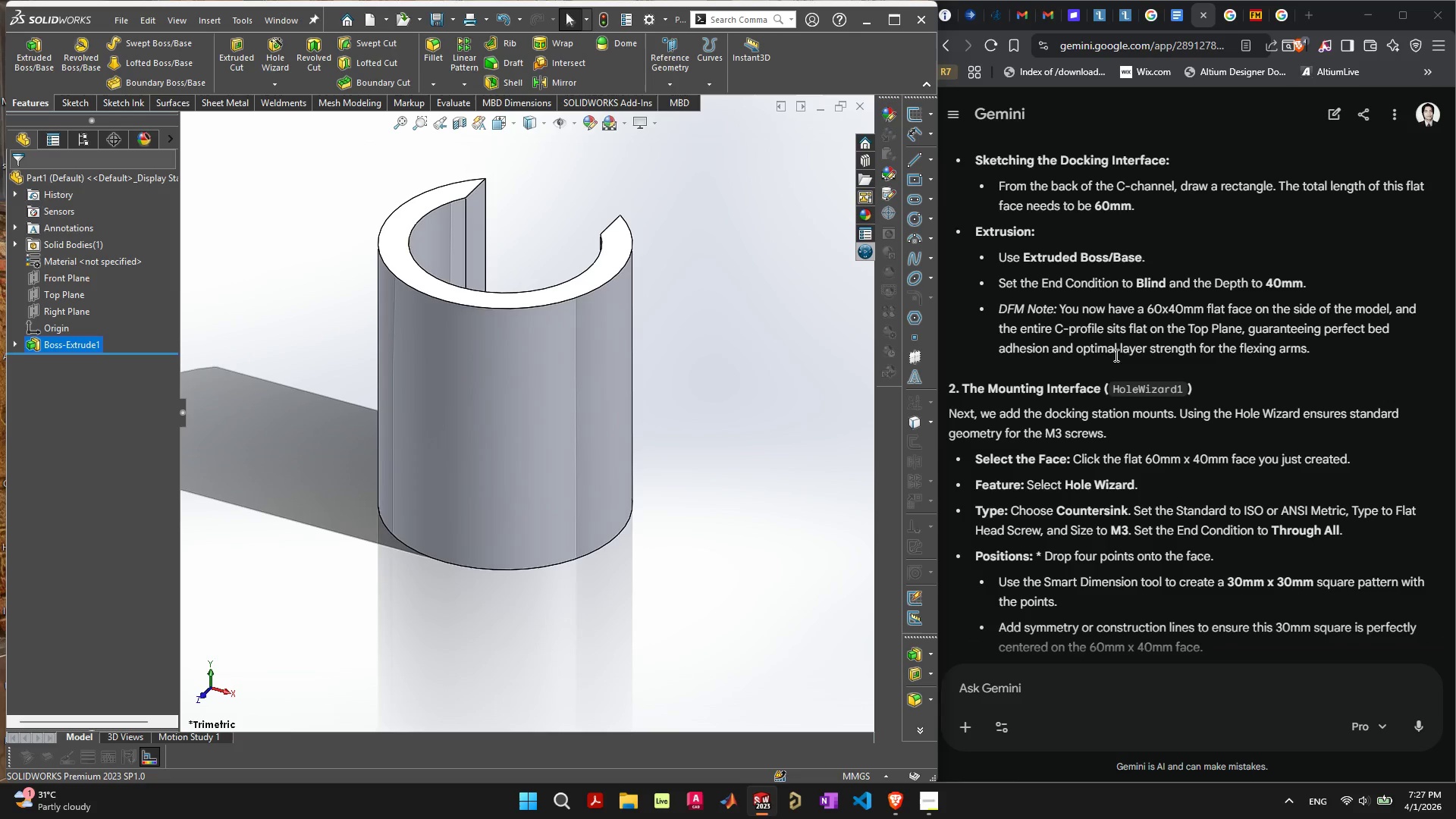 
scroll: coordinate [1188, 394], scroll_direction: up, amount: 3.0
 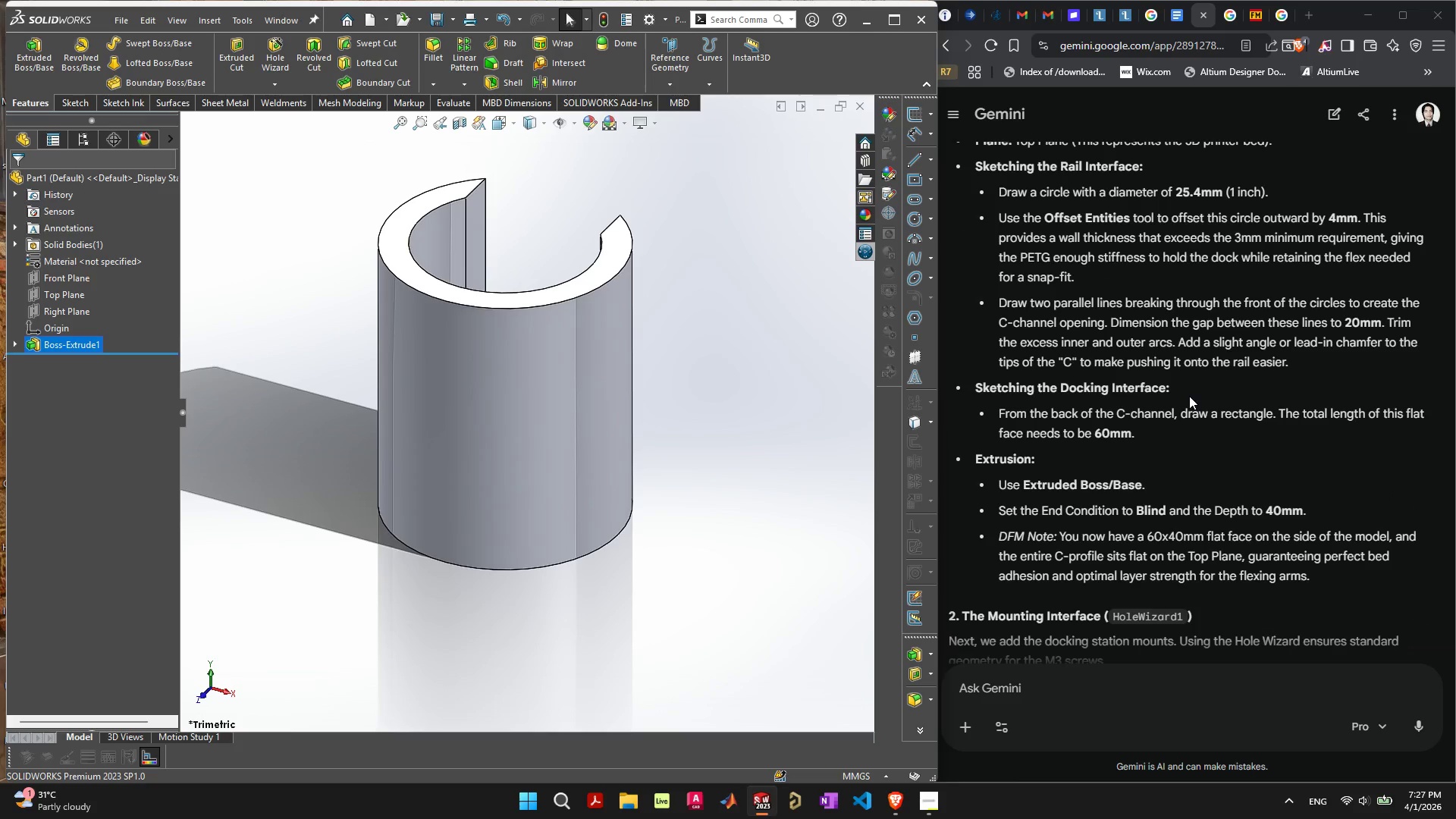 
wait(8.48)
 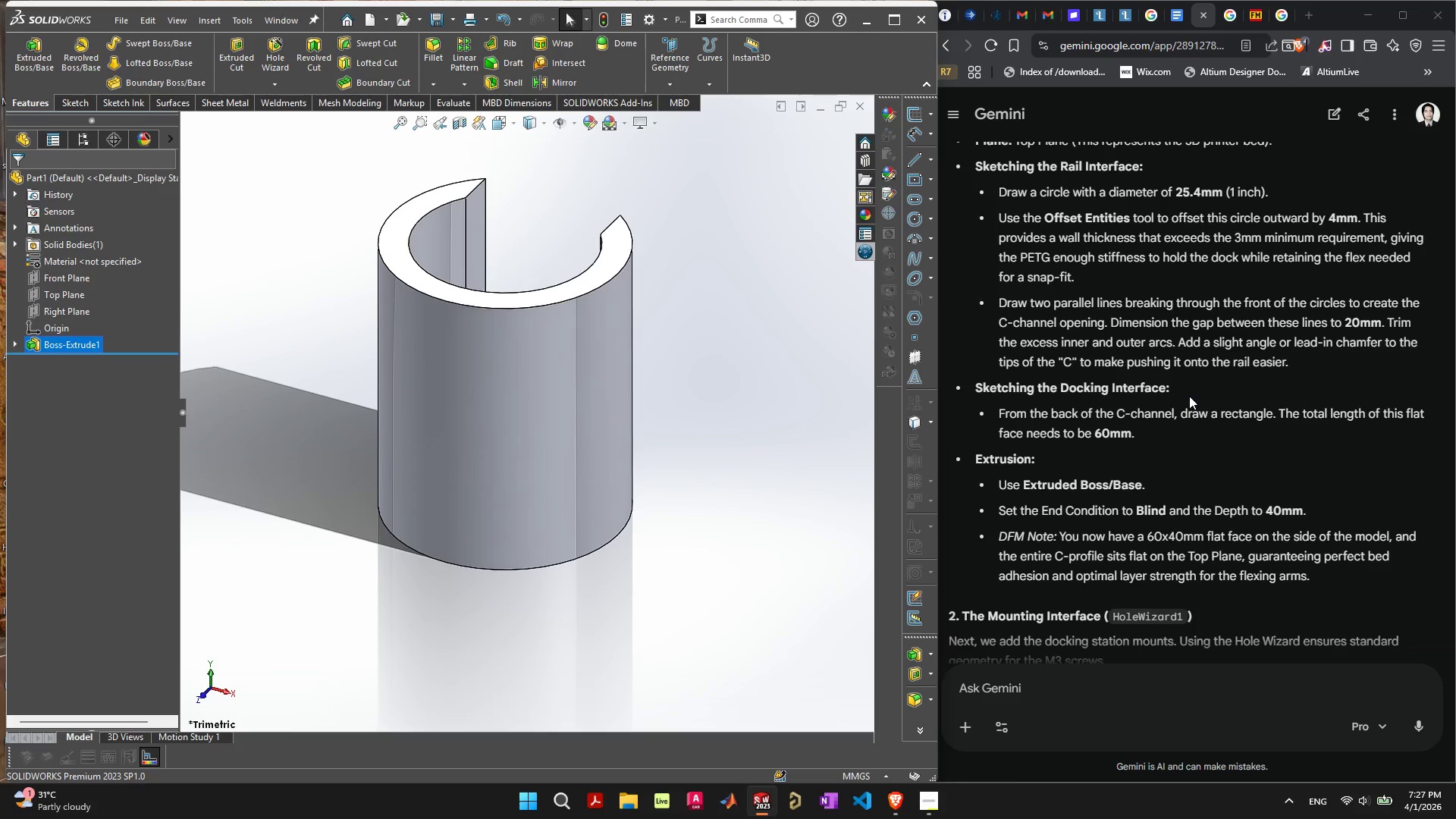 
scroll: coordinate [1194, 413], scroll_direction: up, amount: 2.0
 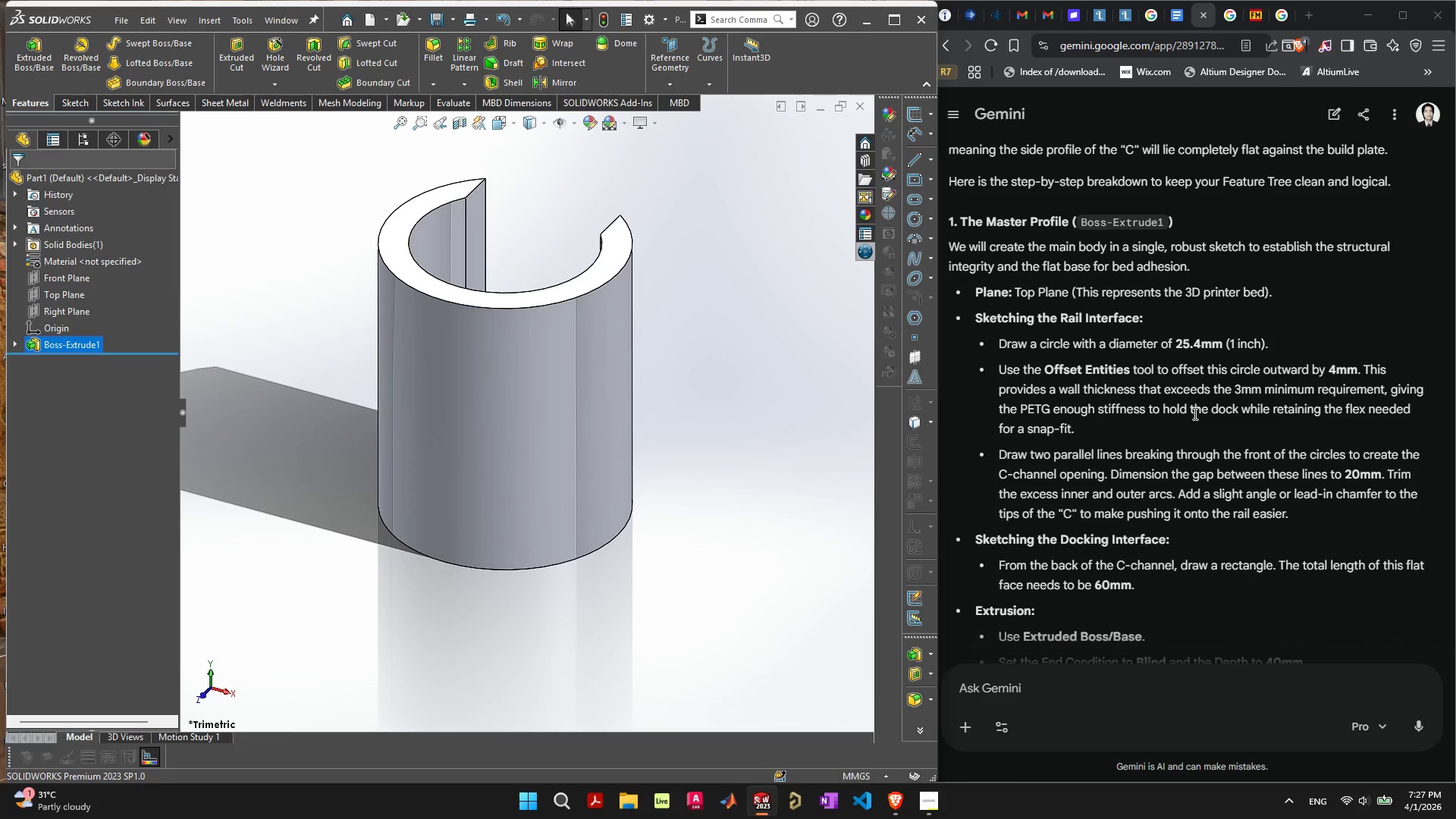 
scroll: coordinate [1194, 413], scroll_direction: down, amount: 1.0
 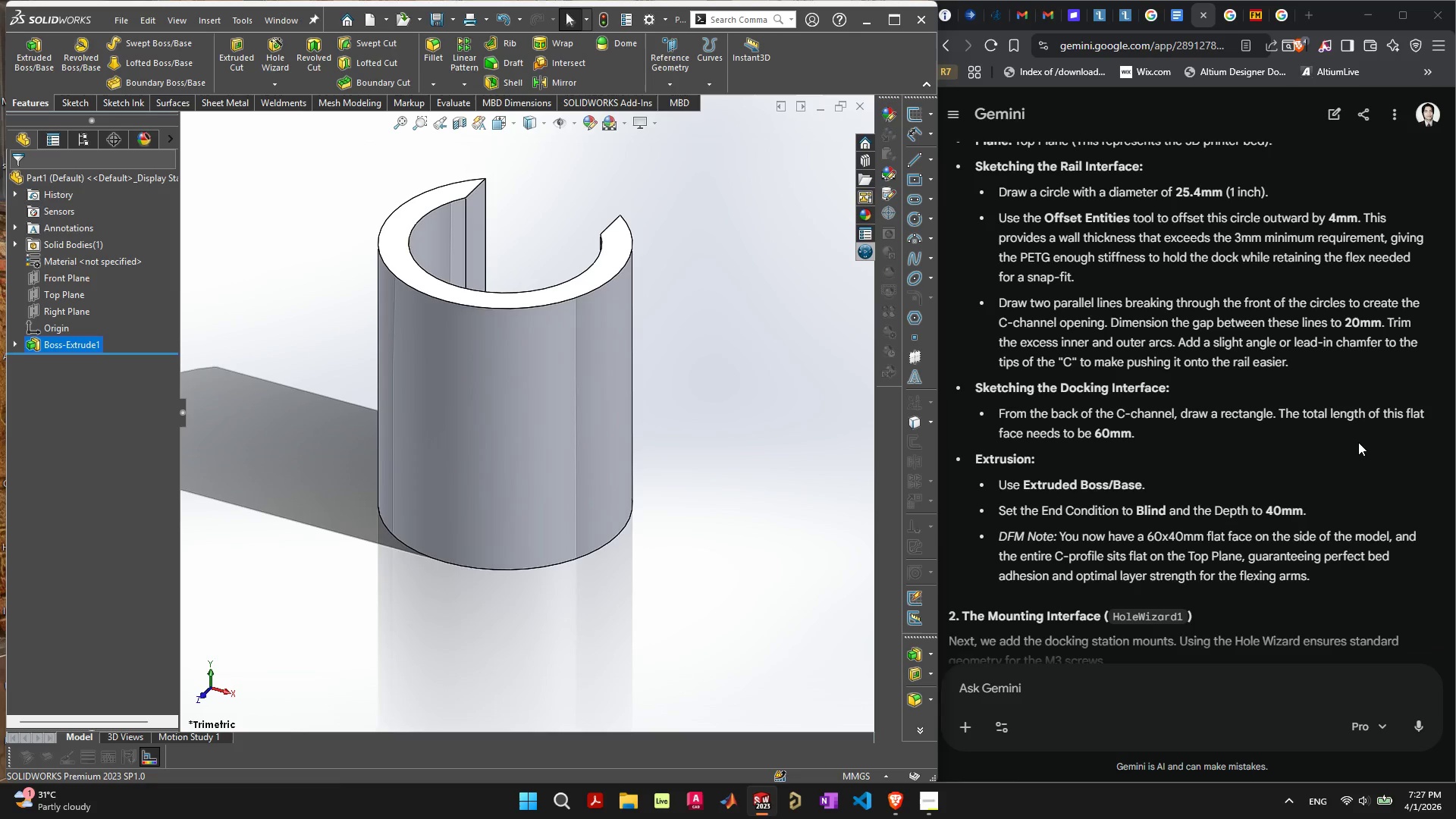 
wait(25.35)
 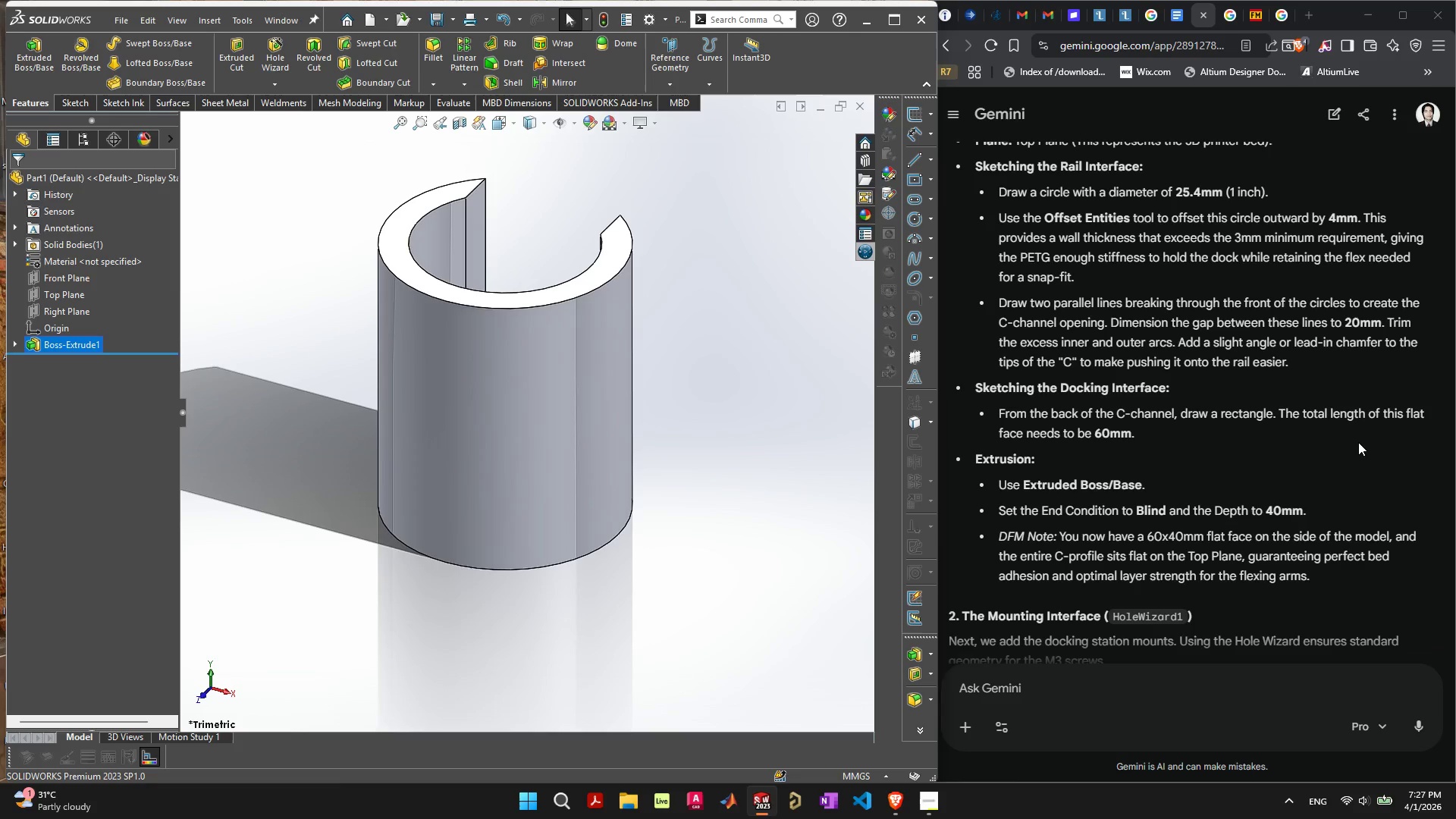 
scroll: coordinate [1354, 455], scroll_direction: down, amount: 27.0
 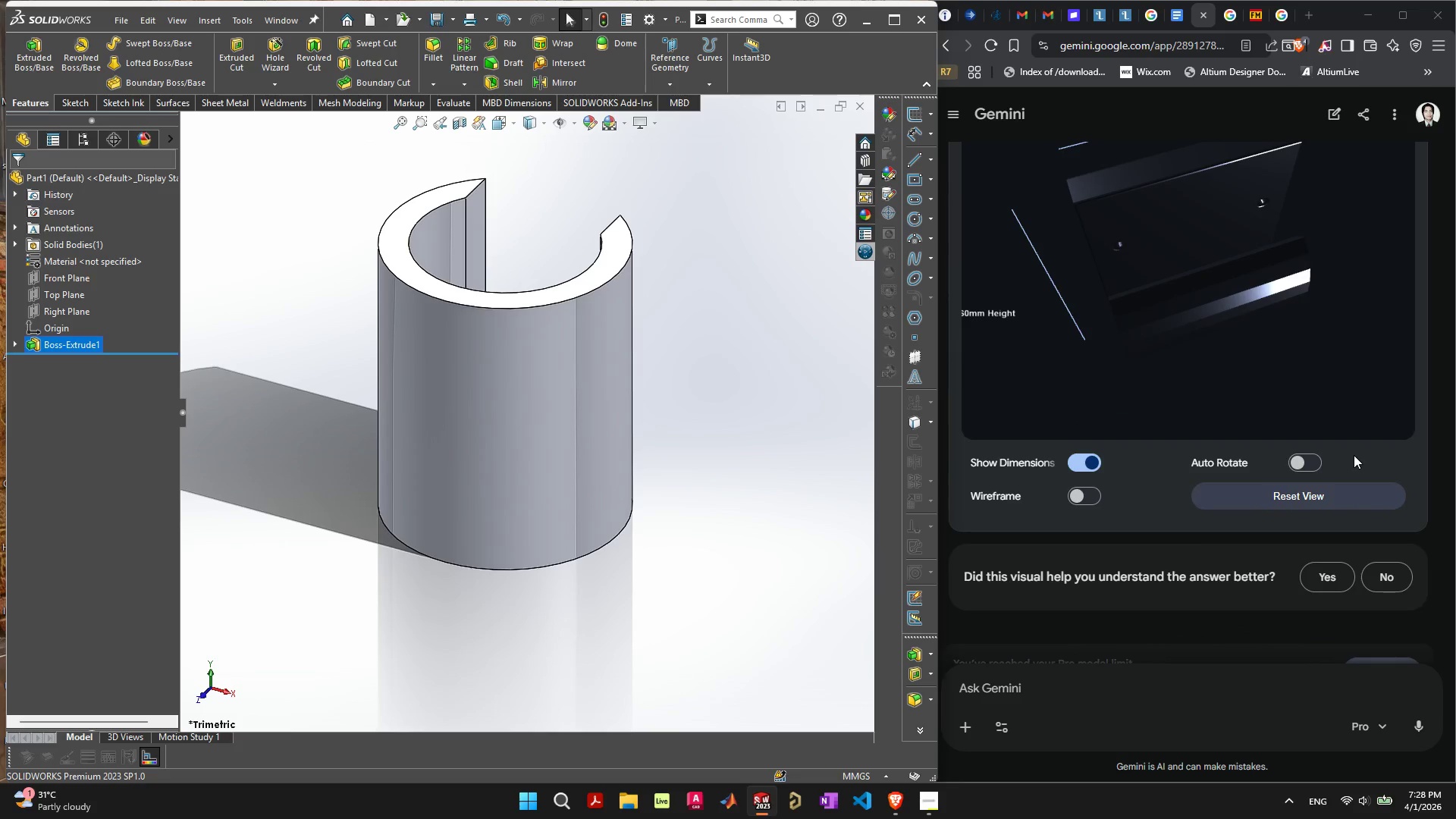 
scroll: coordinate [1218, 315], scroll_direction: up, amount: 22.0
 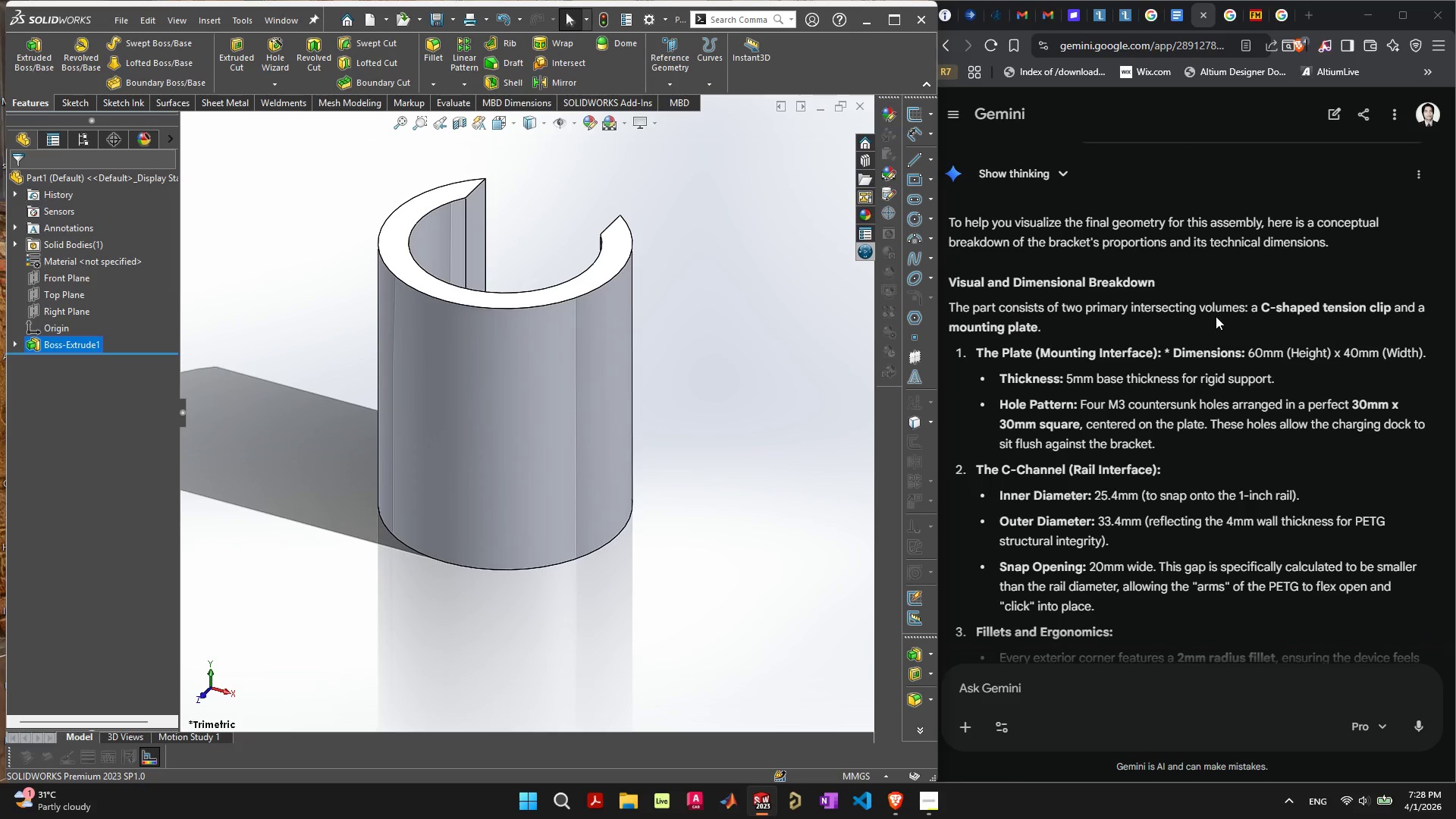 
scroll: coordinate [1048, 469], scroll_direction: up, amount: 14.0
 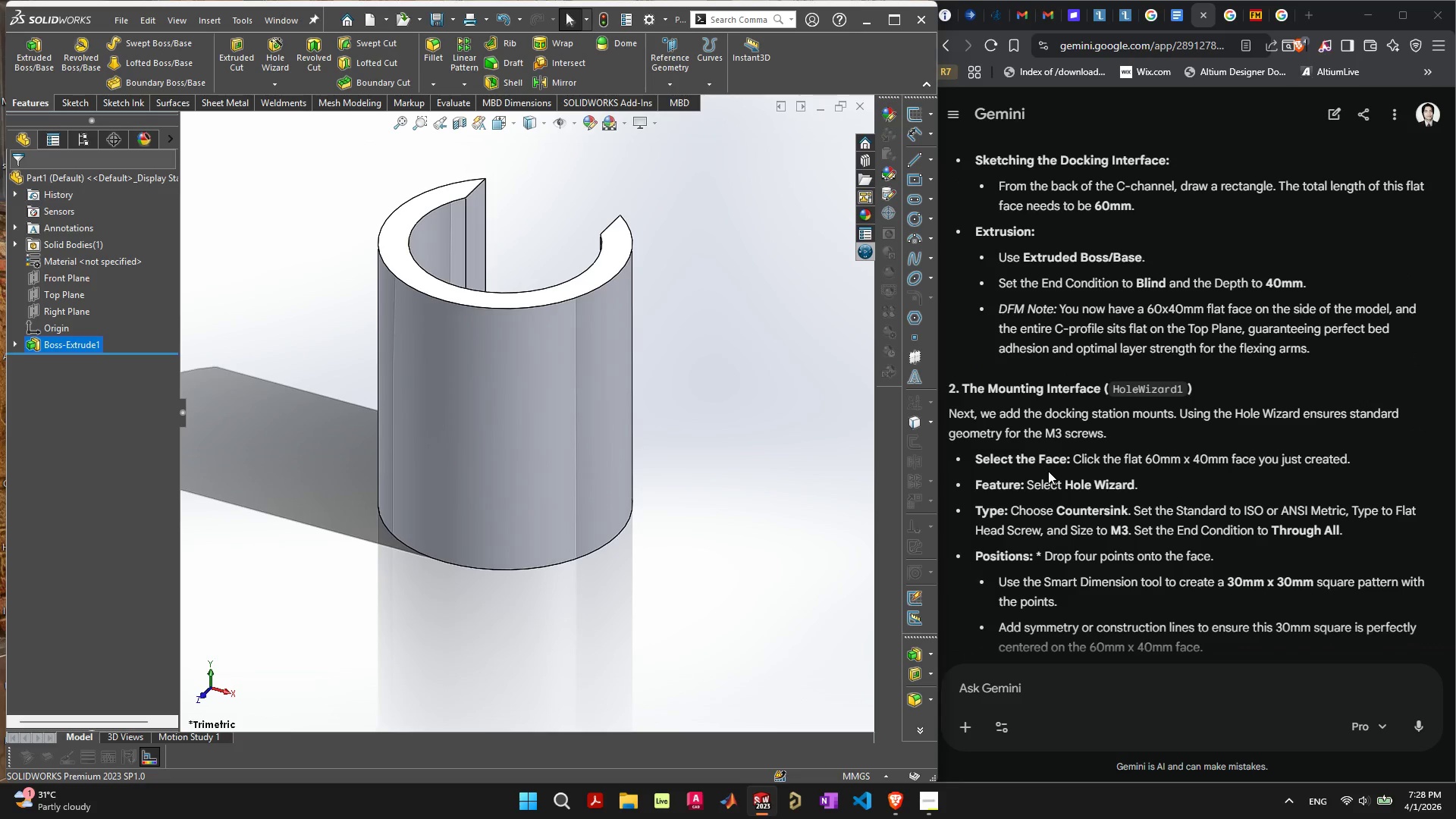 
scroll: coordinate [1048, 471], scroll_direction: down, amount: 1.0
 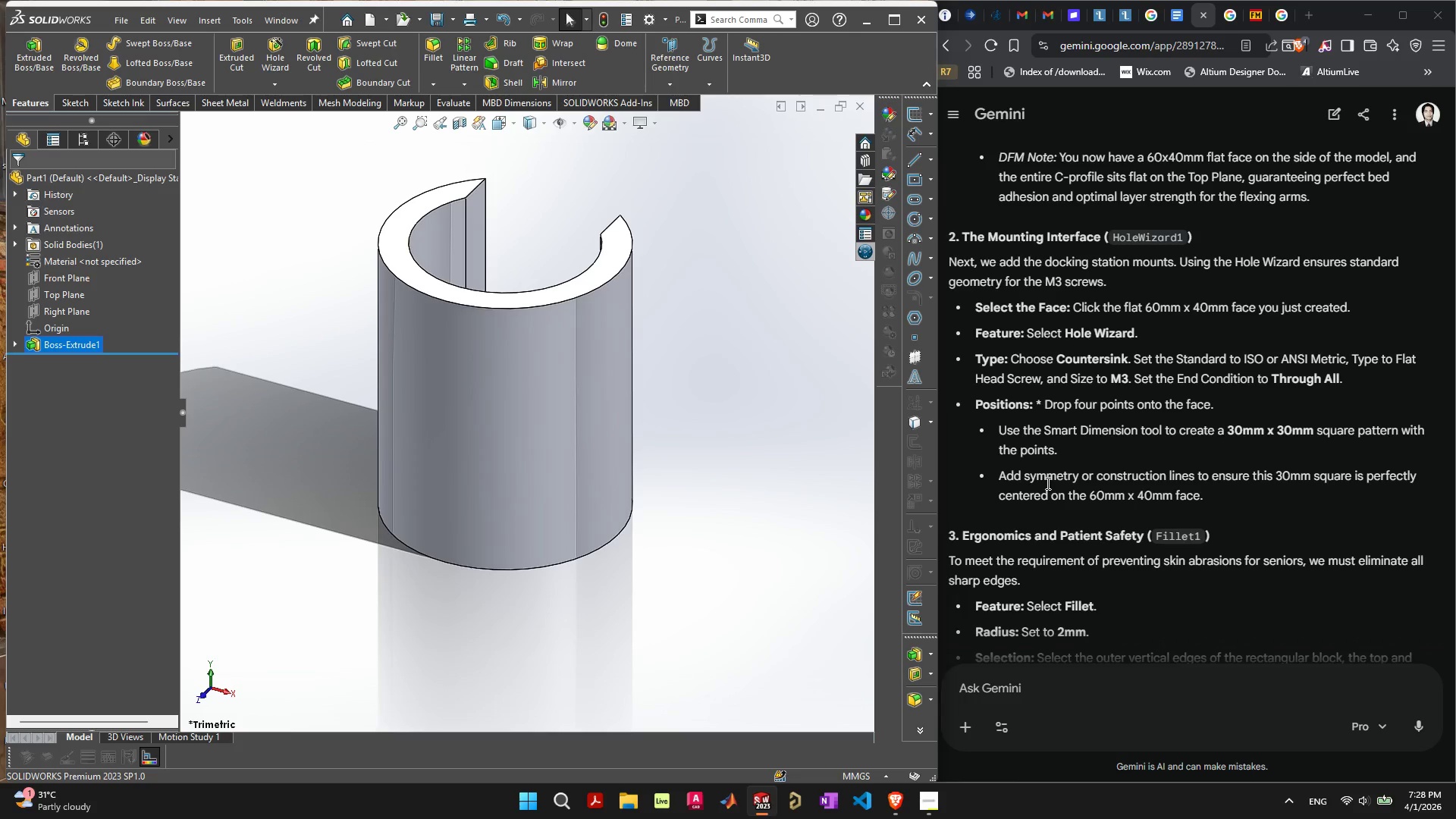 
wait(7.45)
 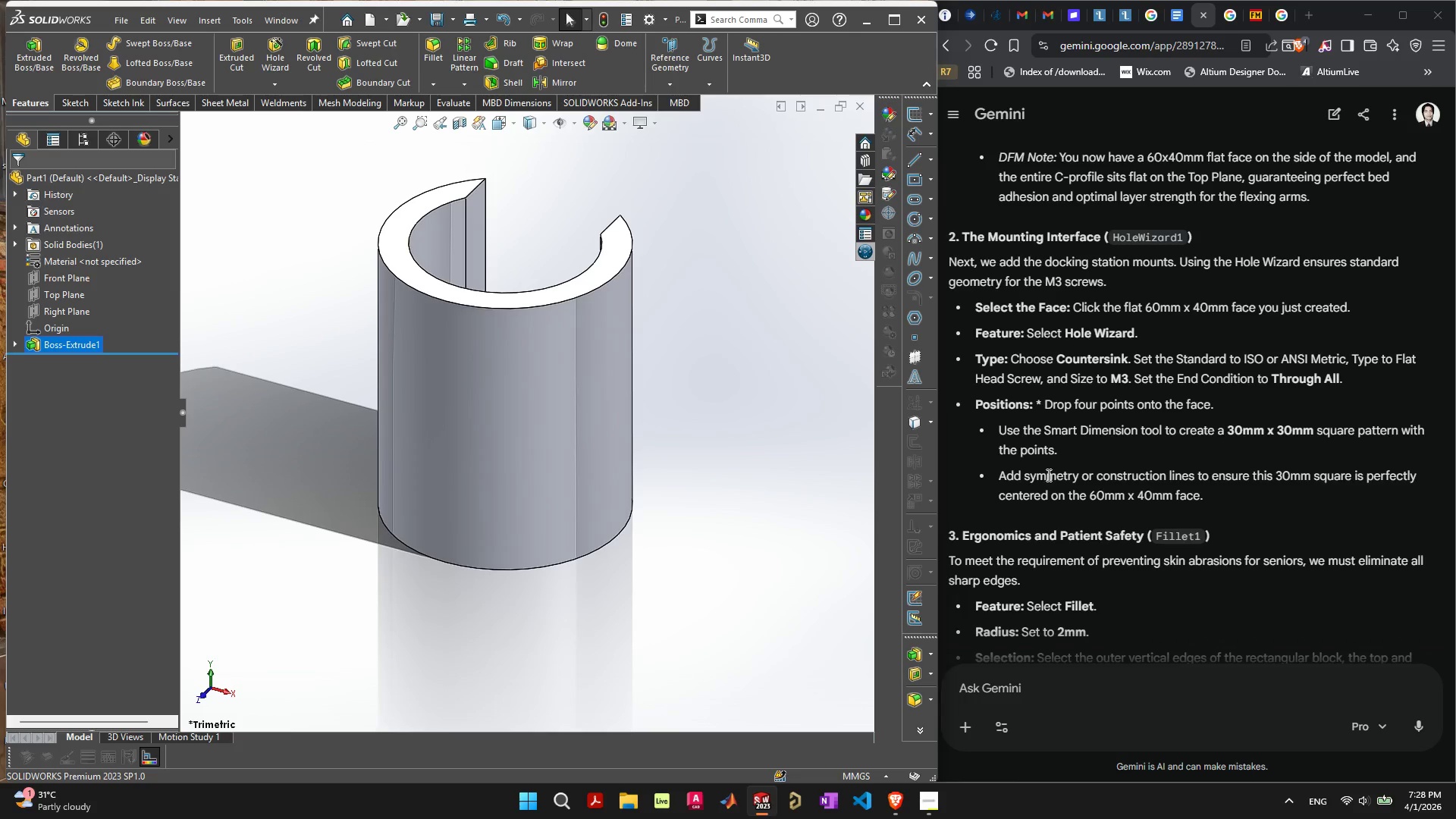 
scroll: coordinate [1046, 490], scroll_direction: up, amount: 2.0
 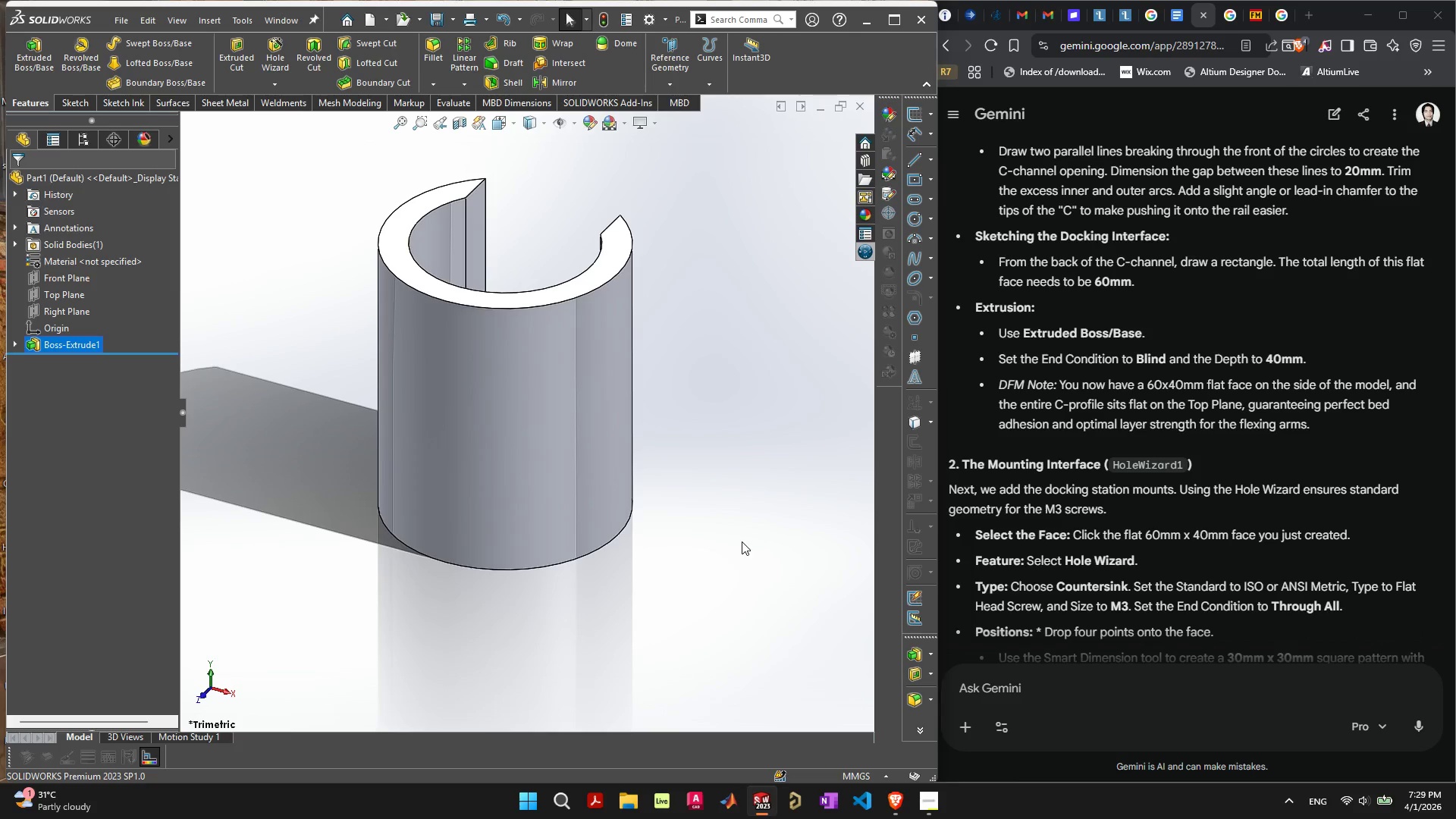 
wait(36.02)
 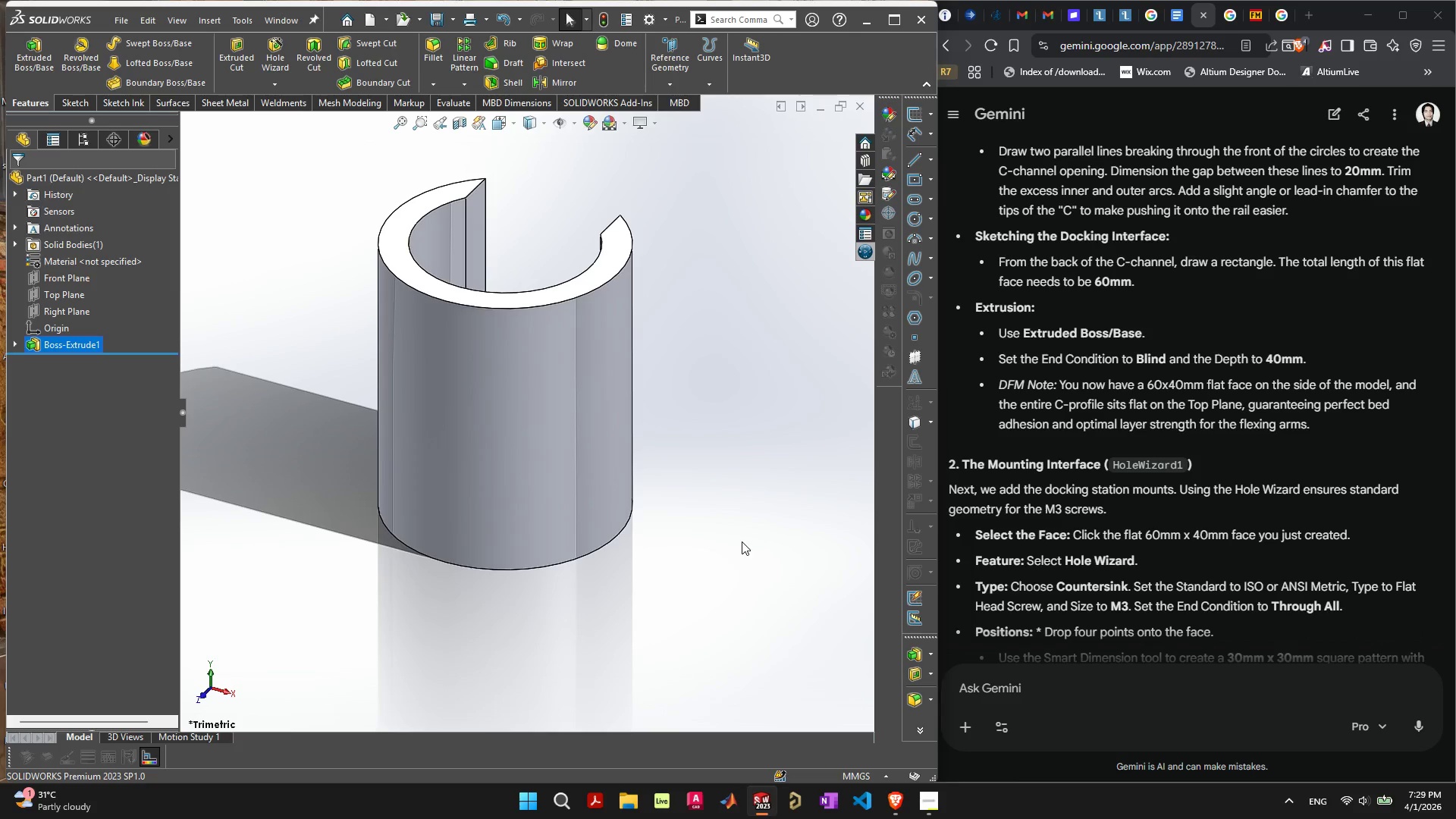 
left_click([16, 348])
 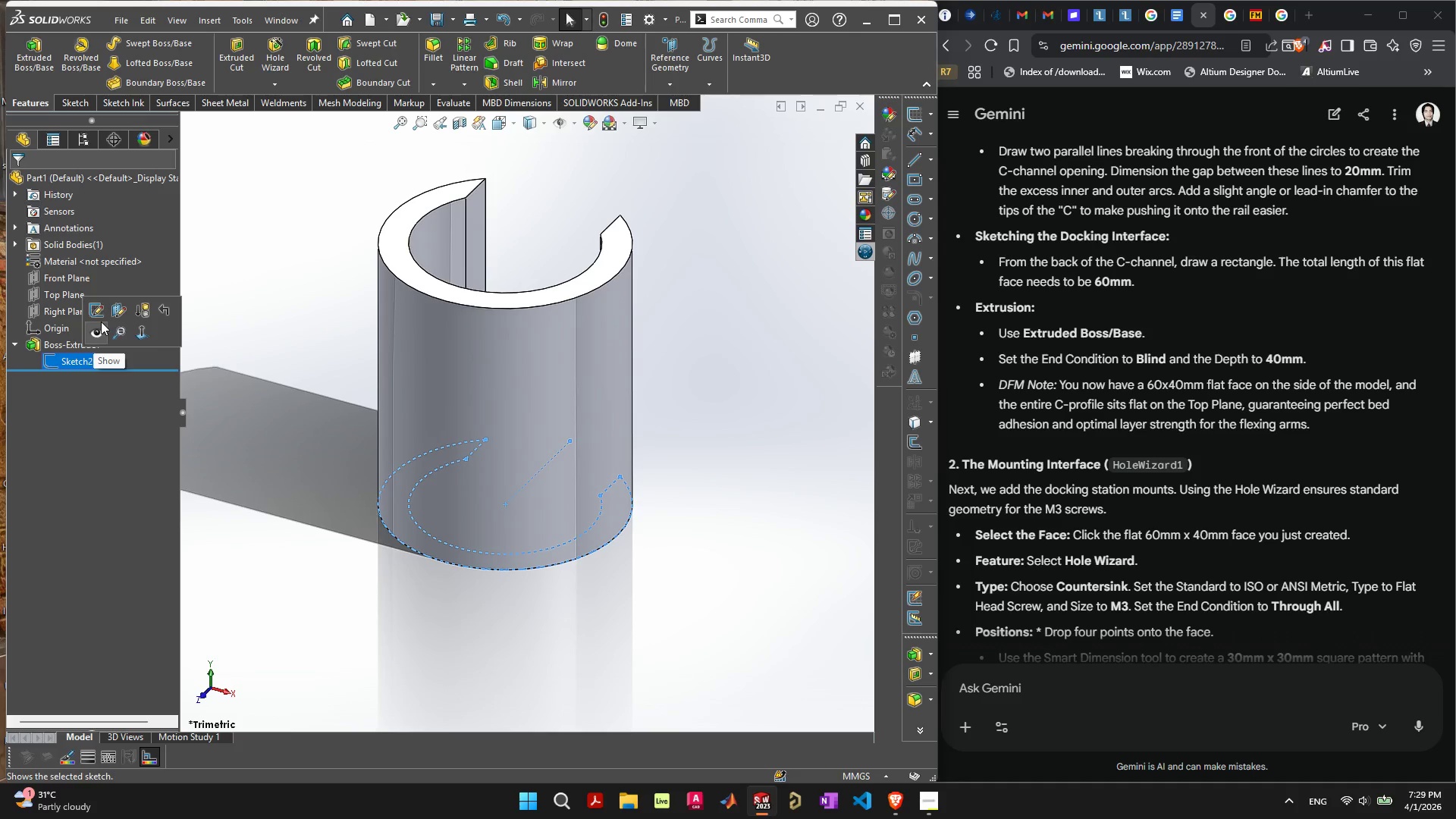 
left_click([100, 306])
 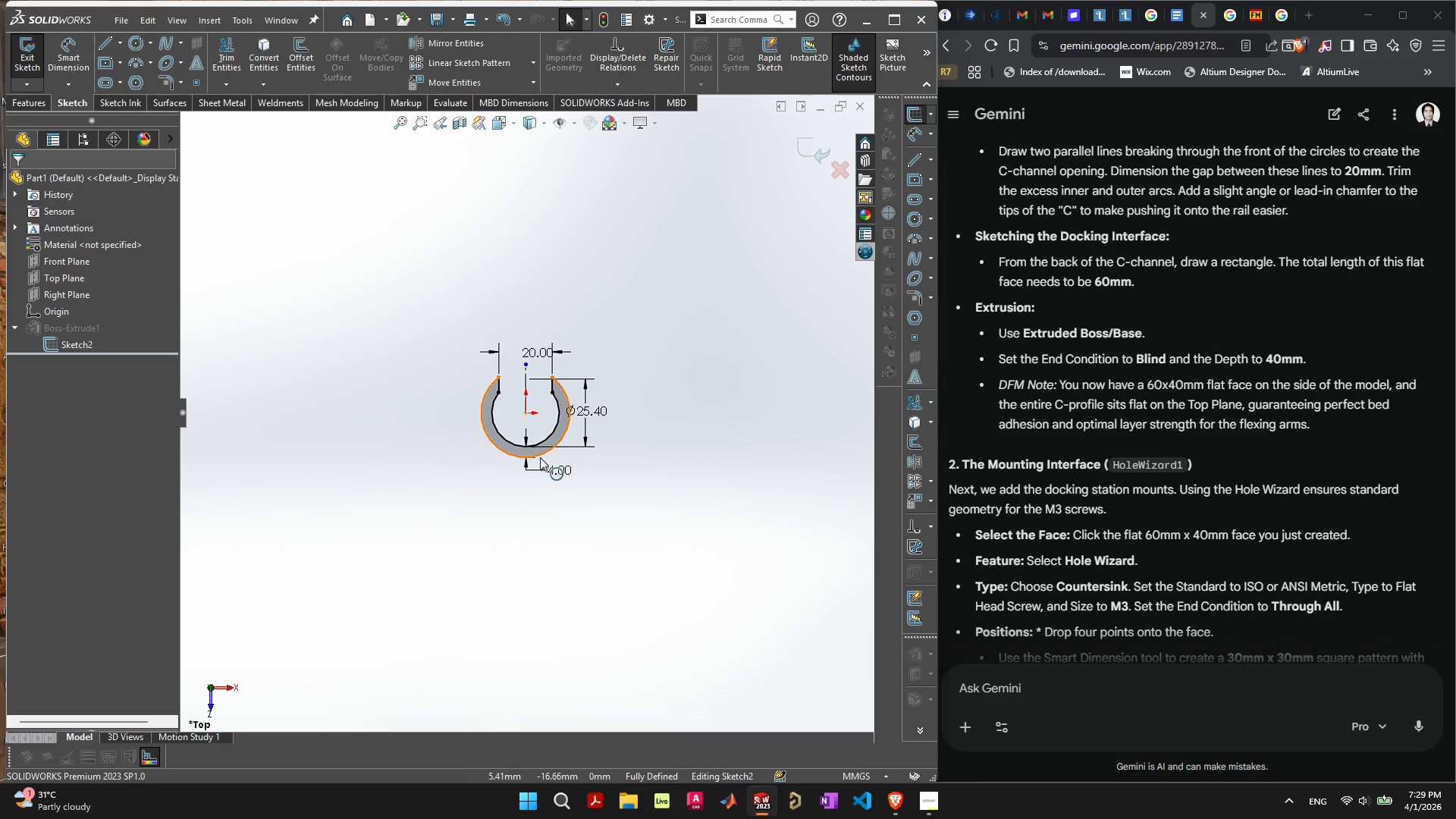 
scroll: coordinate [519, 447], scroll_direction: up, amount: 10.0
 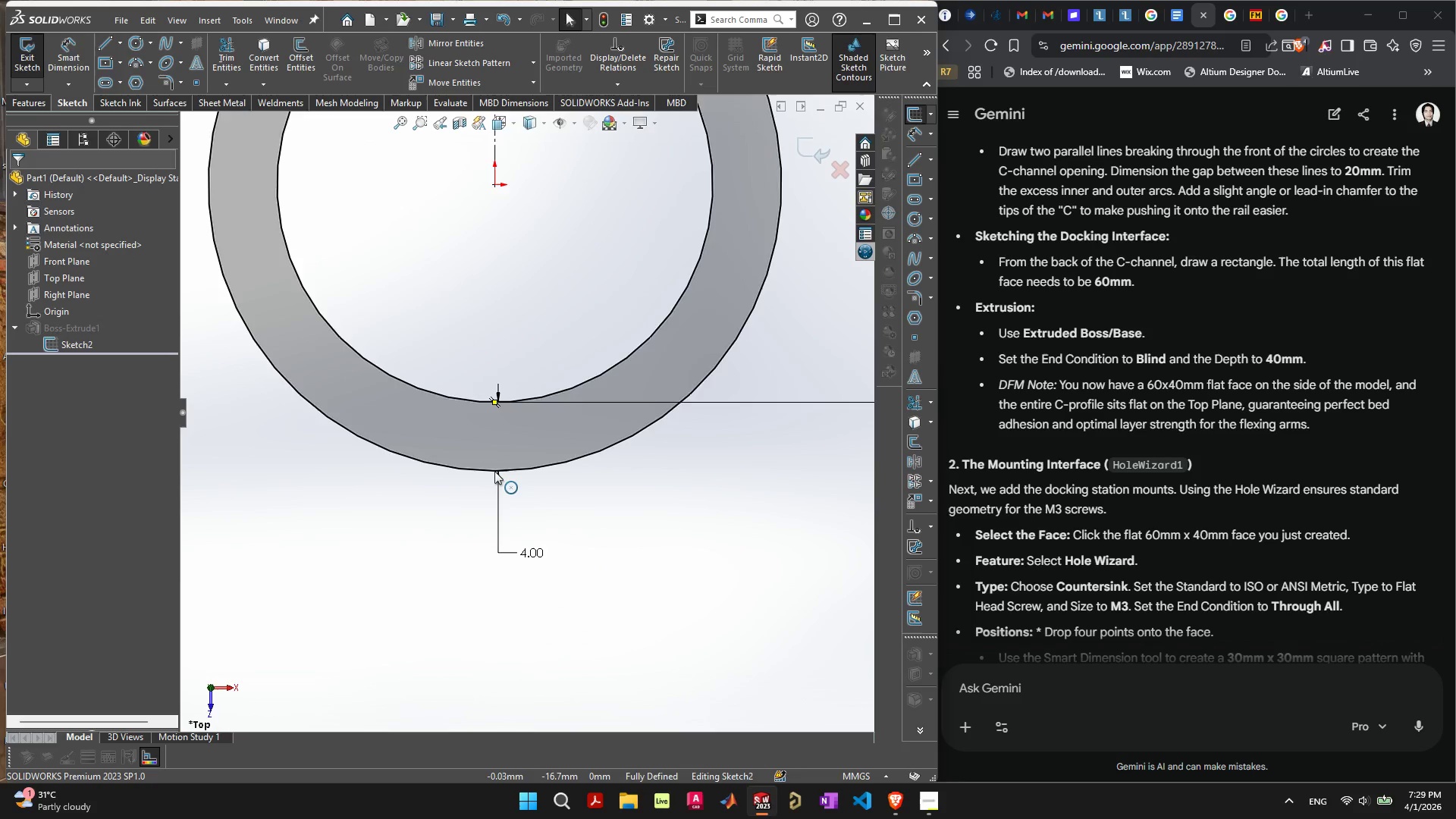 
scroll: coordinate [494, 472], scroll_direction: down, amount: 3.0
 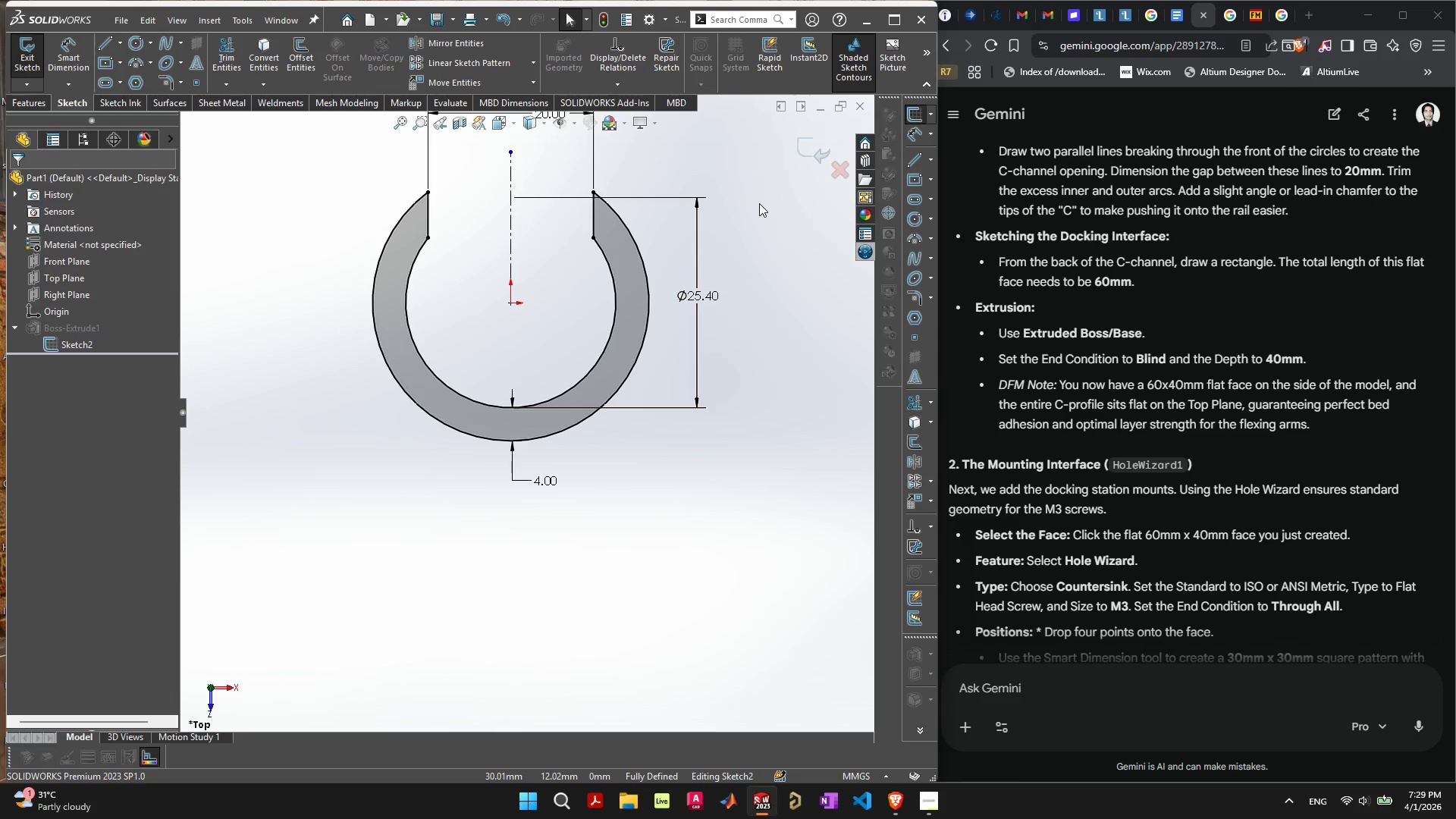 
wait(16.73)
 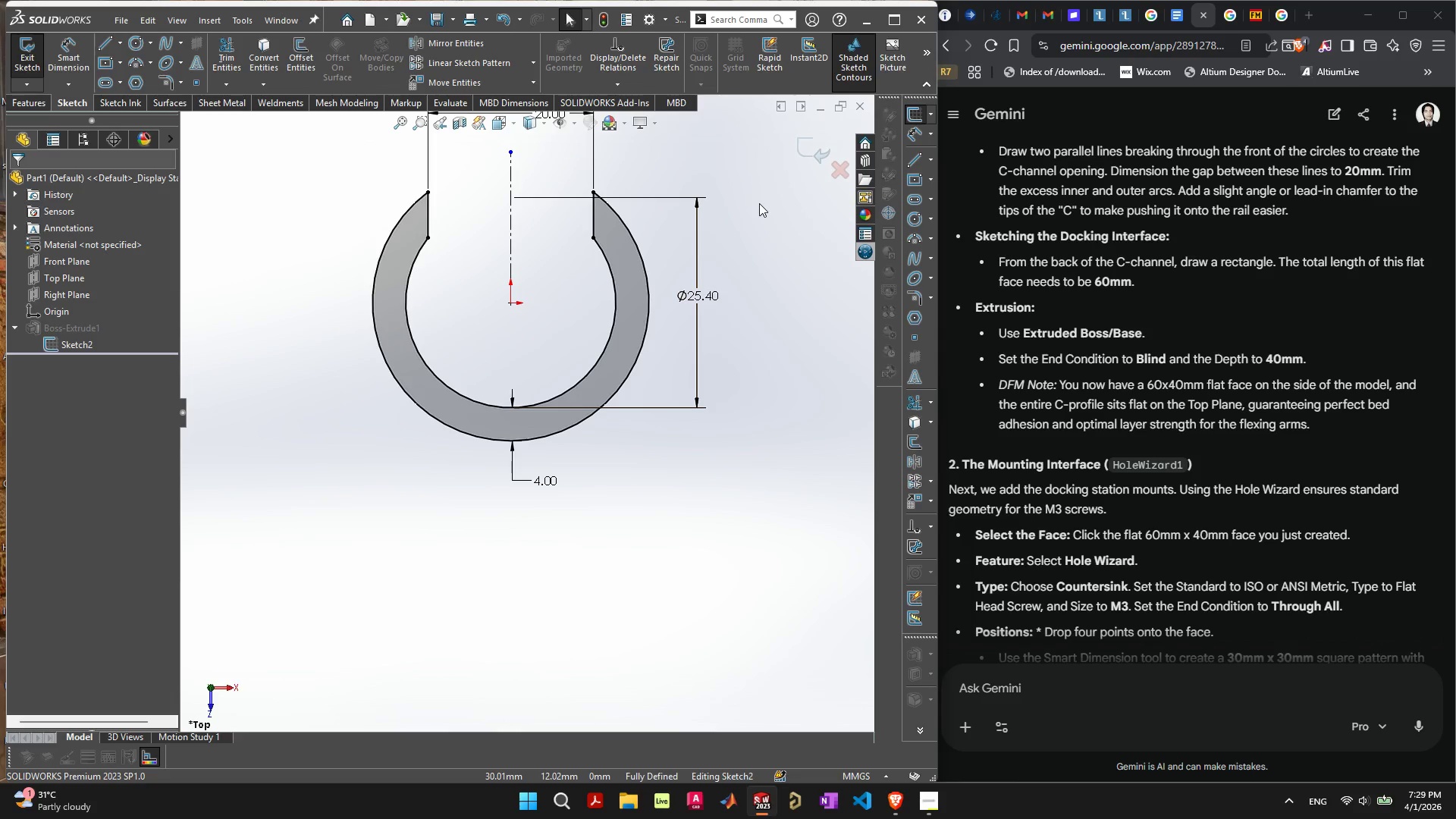 
scroll: coordinate [1252, 512], scroll_direction: down, amount: 25.0
 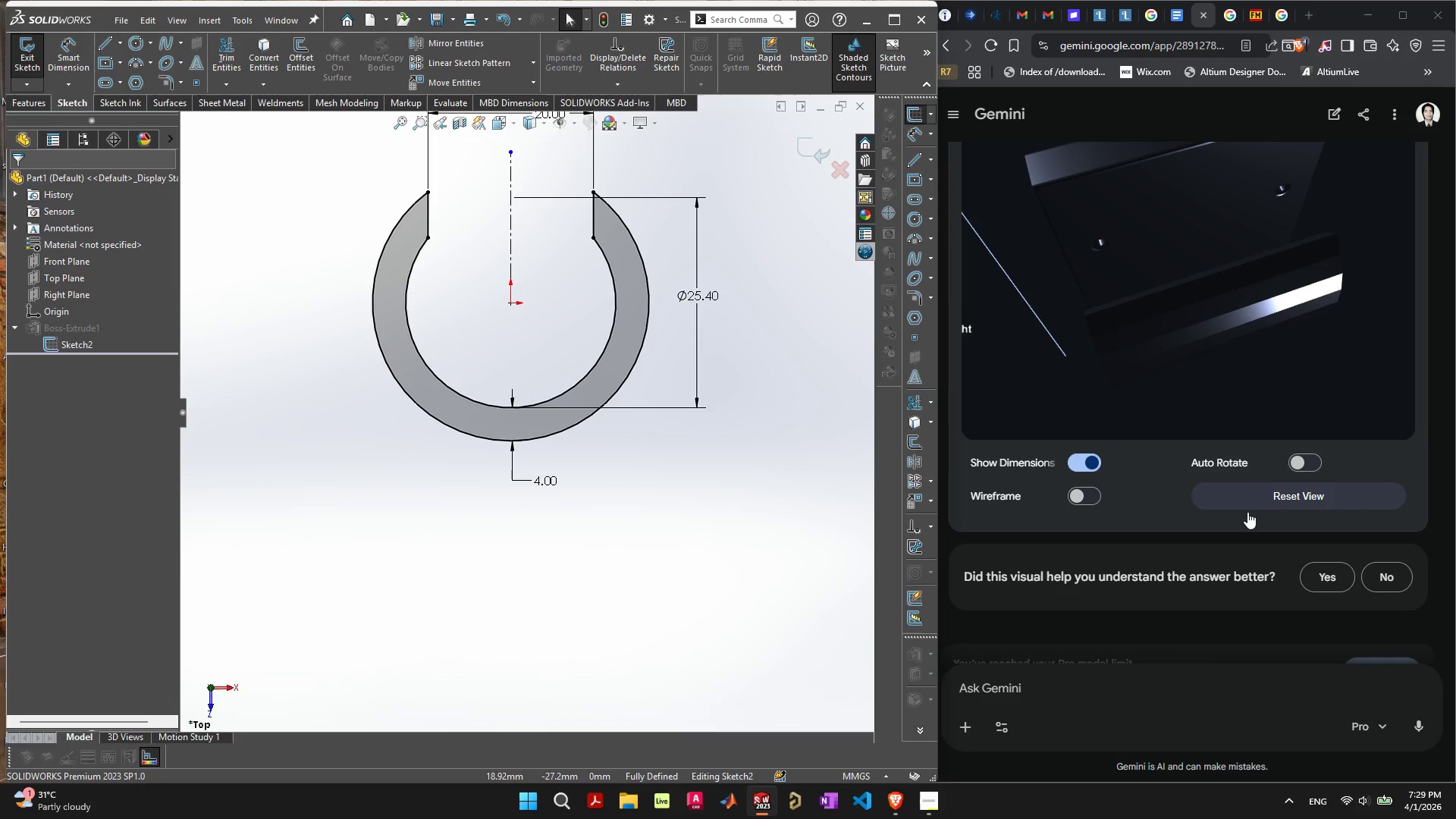 
scroll: coordinate [1114, 522], scroll_direction: up, amount: 4.0
 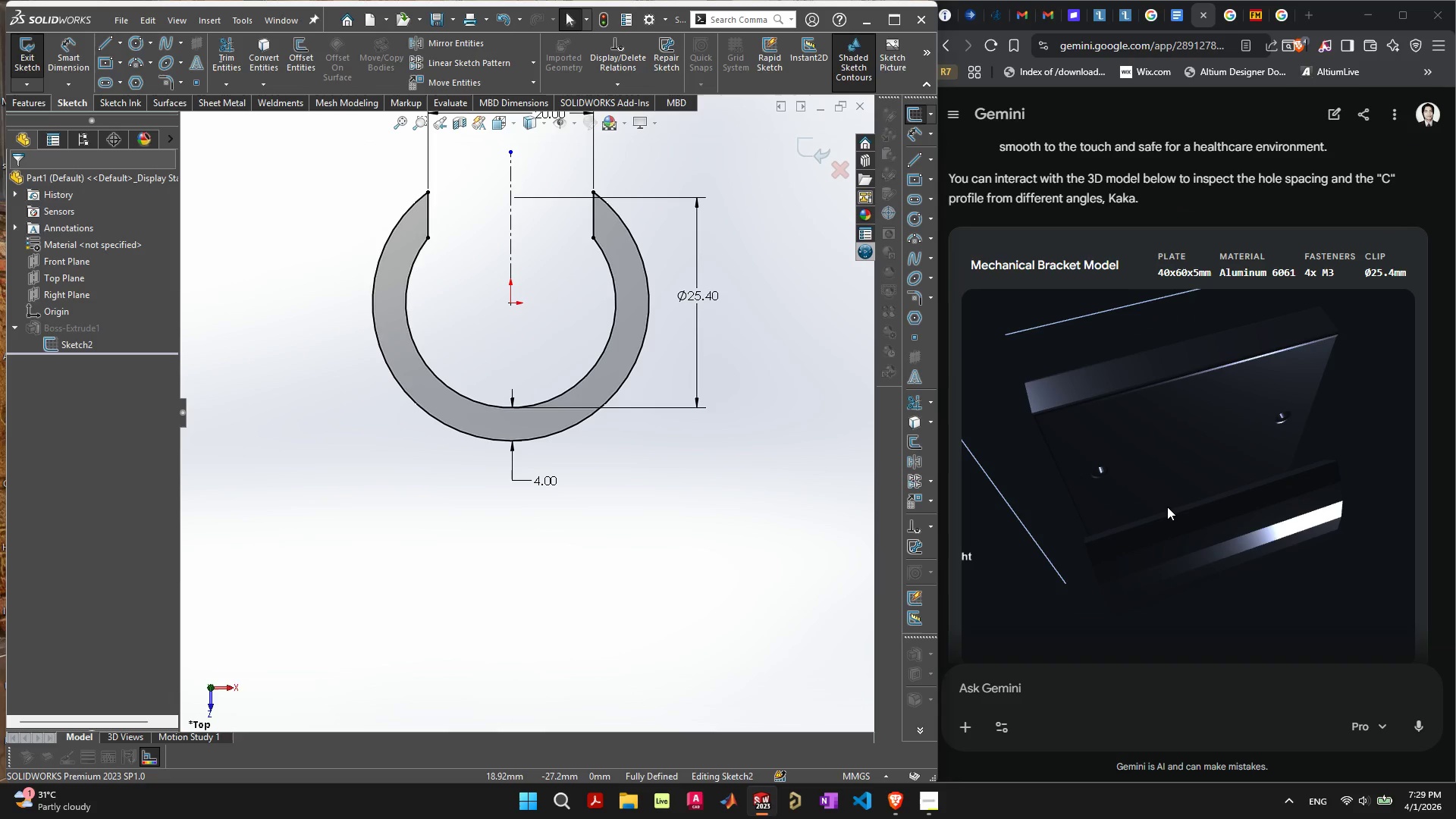 
scroll: coordinate [1167, 507], scroll_direction: down, amount: 3.0
 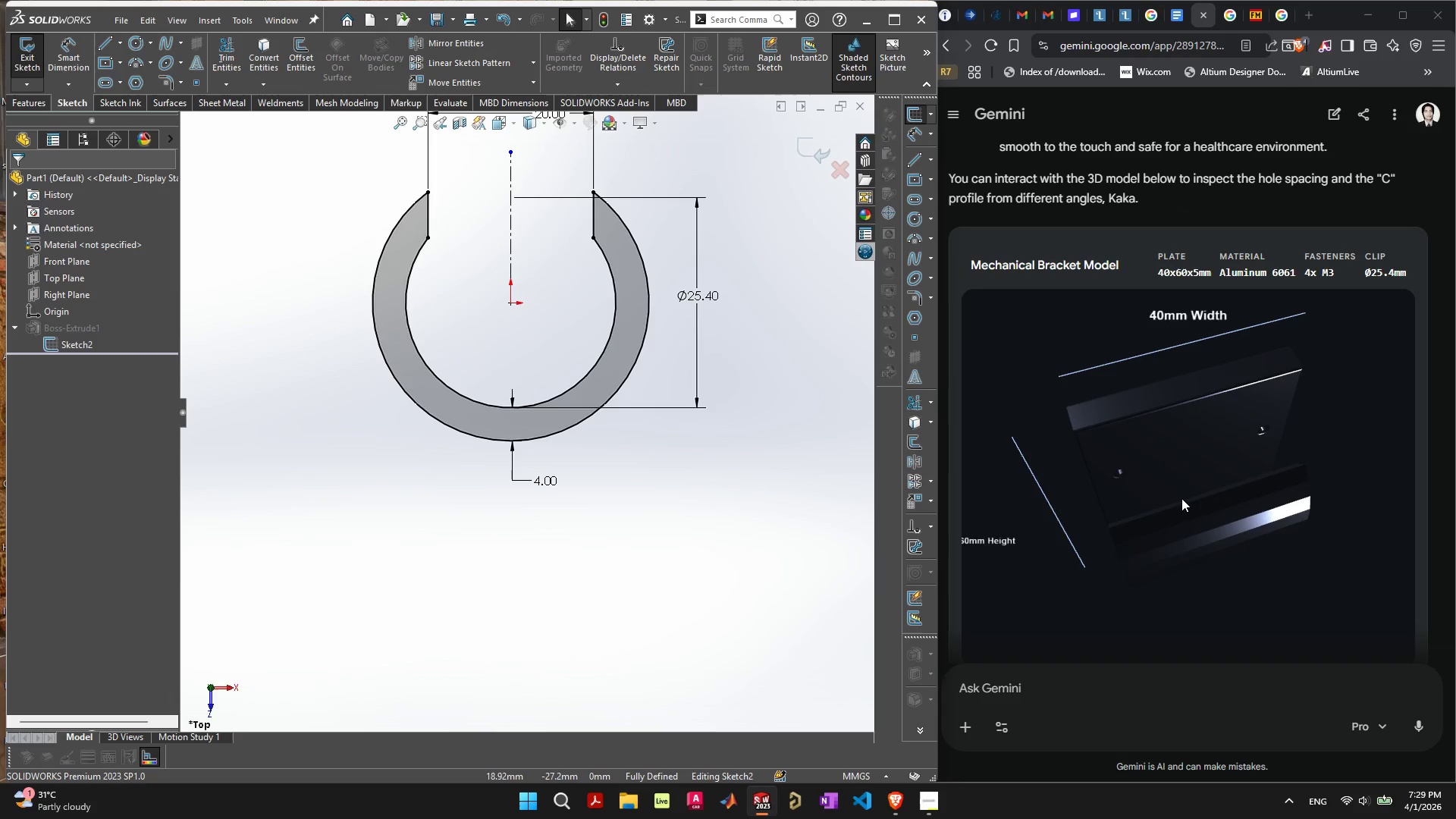 
left_click_drag(start_coordinate=[1144, 507], to_coordinate=[1222, 466])
 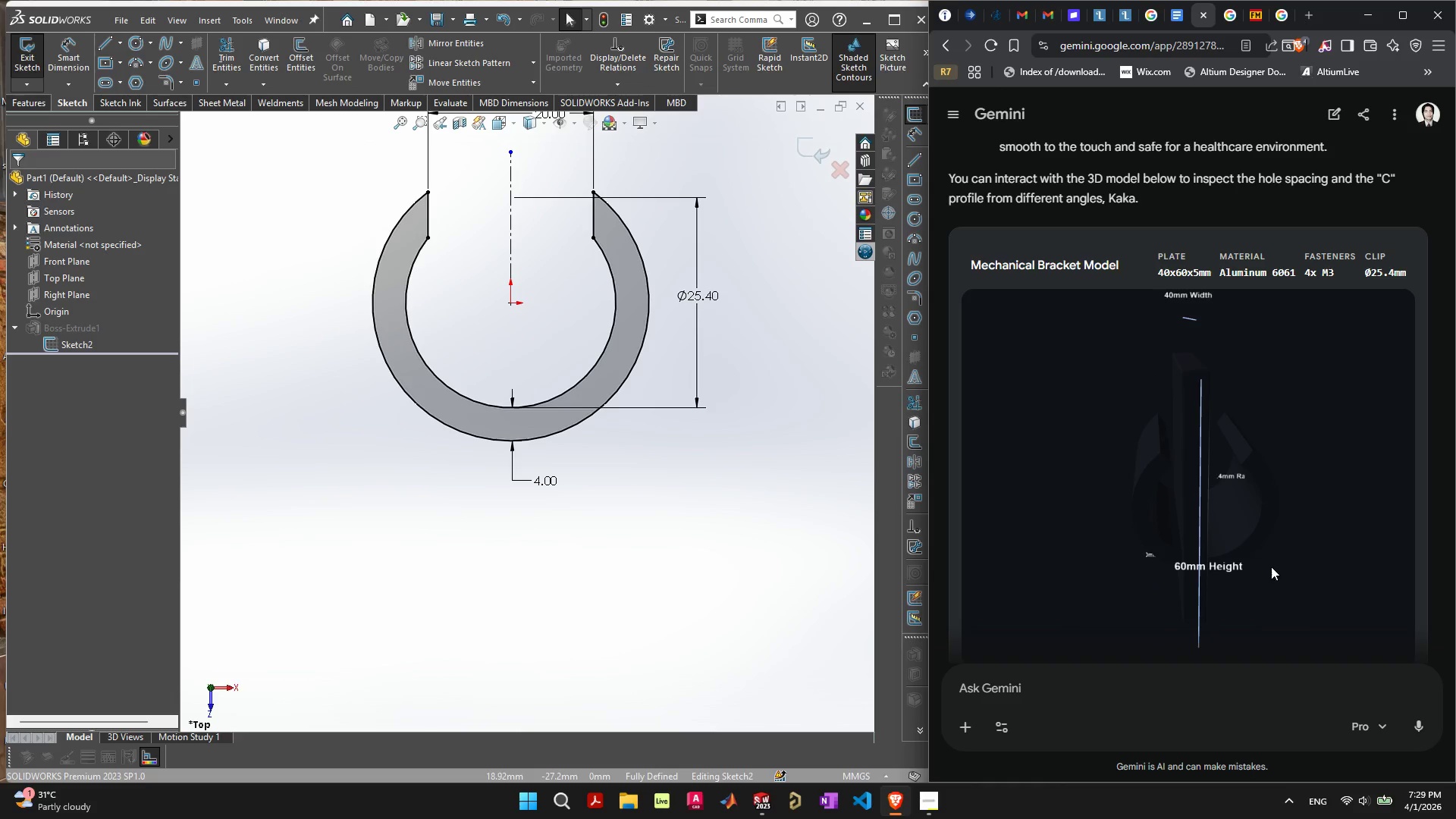 
scroll: coordinate [1181, 497], scroll_direction: down, amount: 3.0
 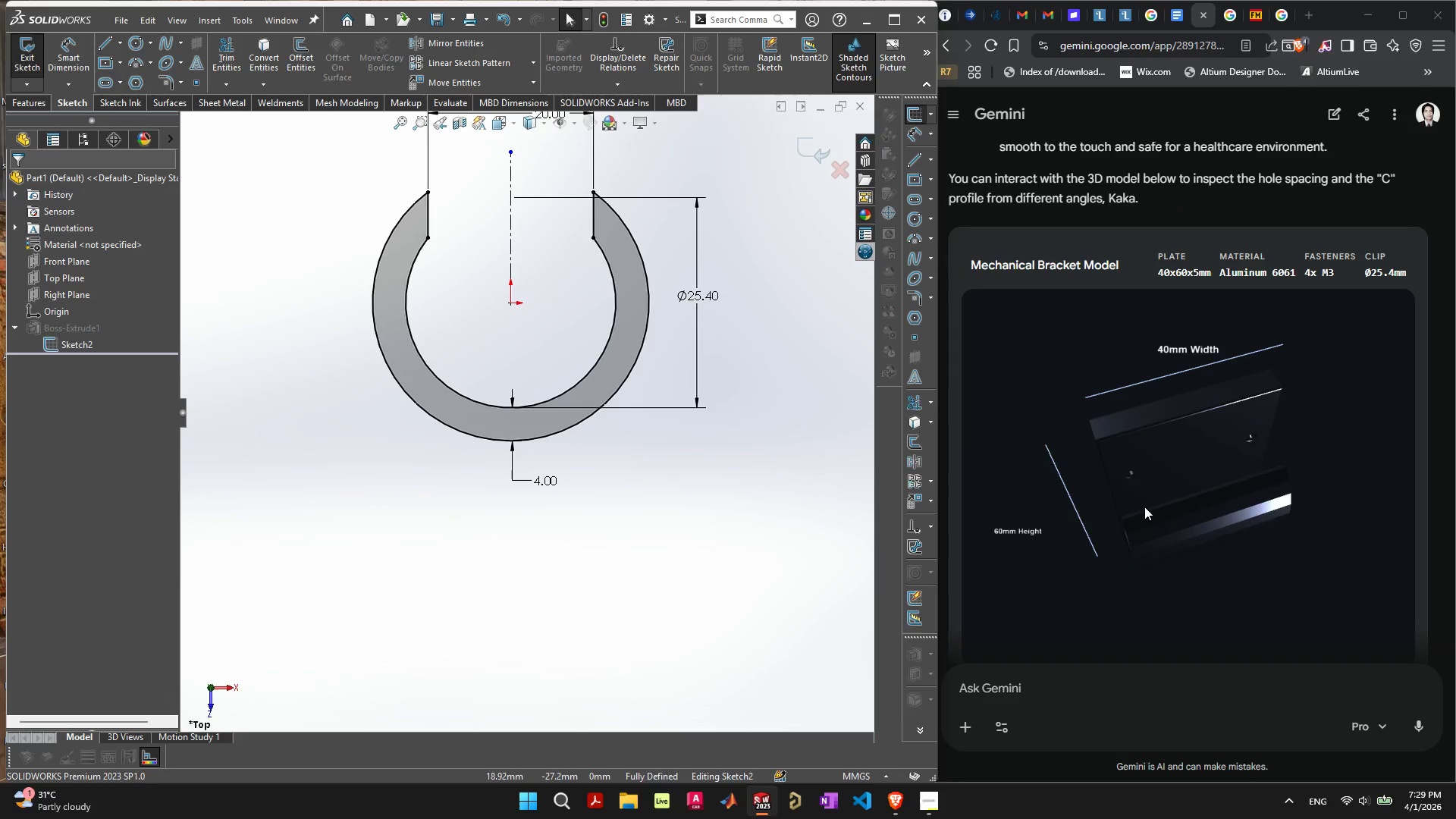 
left_click_drag(start_coordinate=[1271, 567], to_coordinate=[1266, 538])
 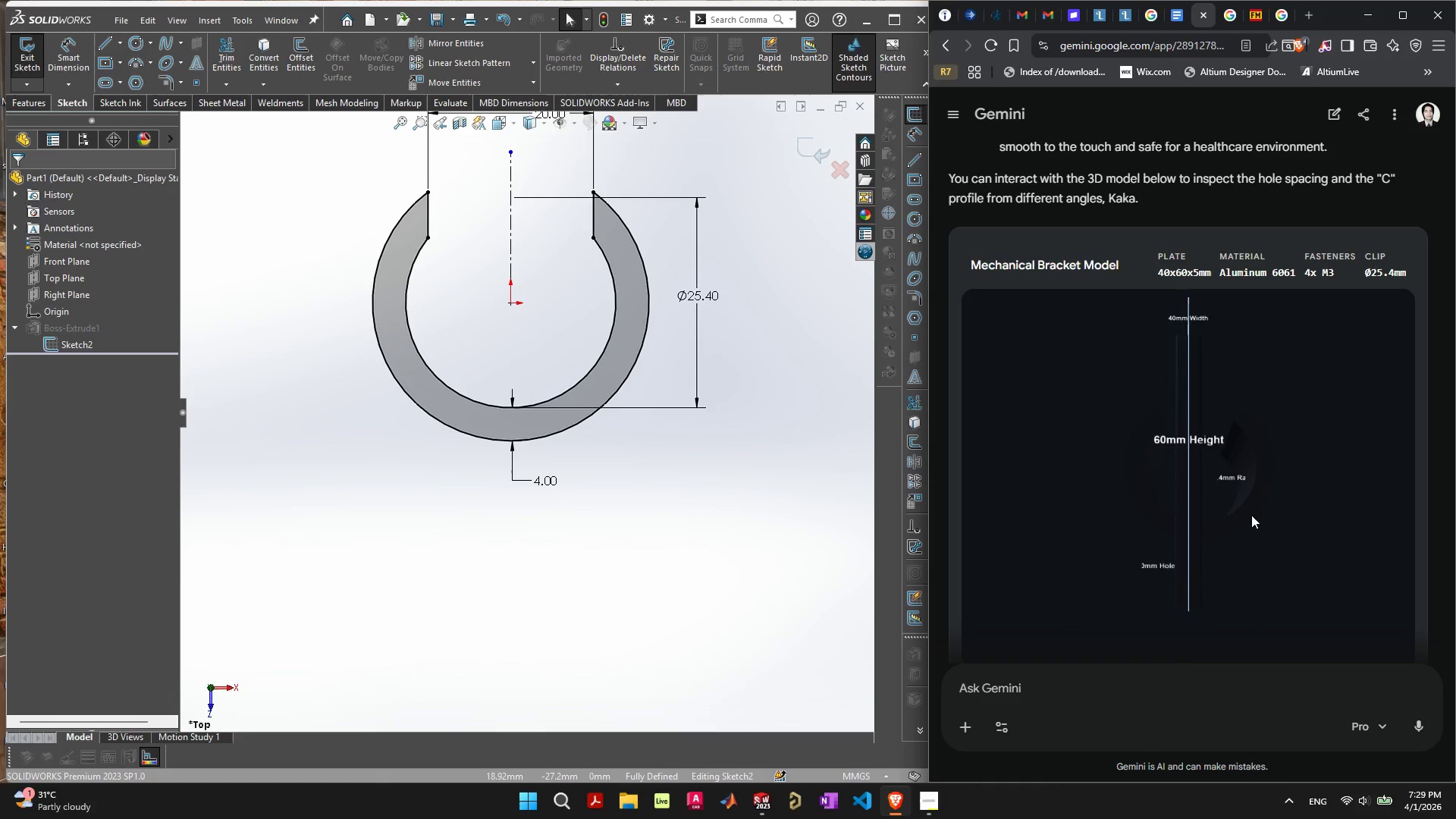 
scroll: coordinate [1181, 593], scroll_direction: up, amount: 8.0
 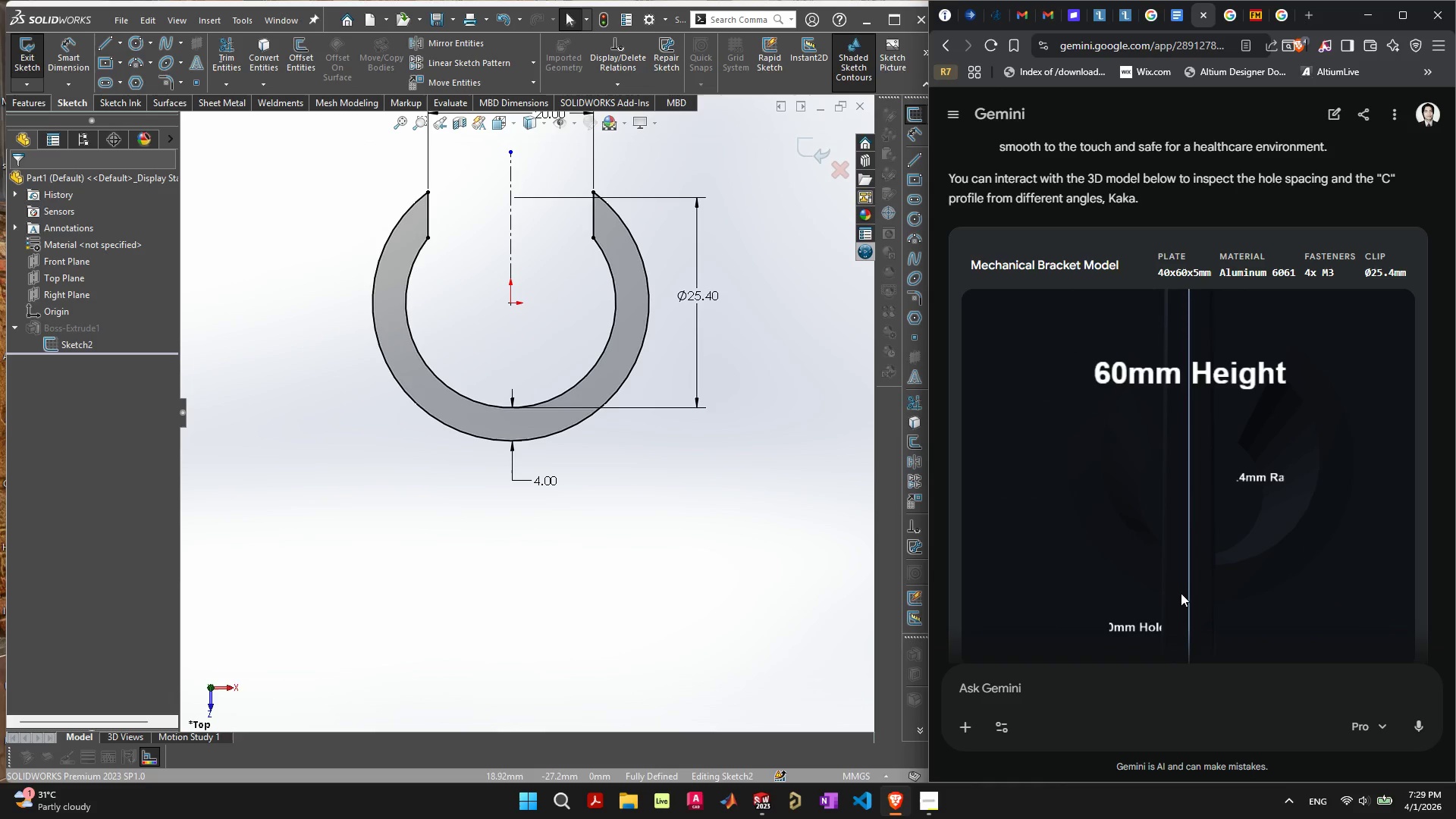 
scroll: coordinate [1260, 458], scroll_direction: down, amount: 8.0
 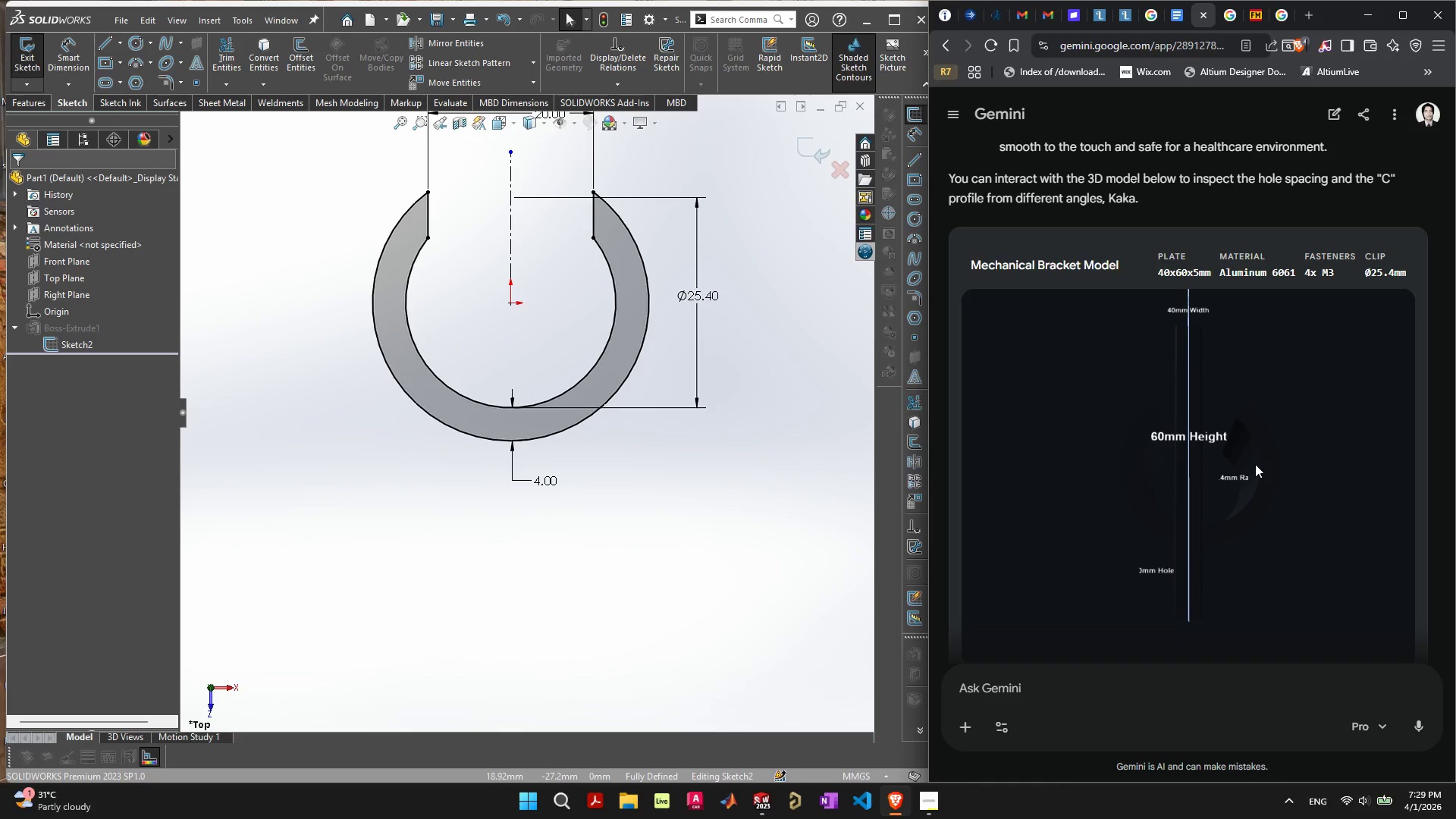 
scroll: coordinate [1253, 467], scroll_direction: up, amount: 14.0
 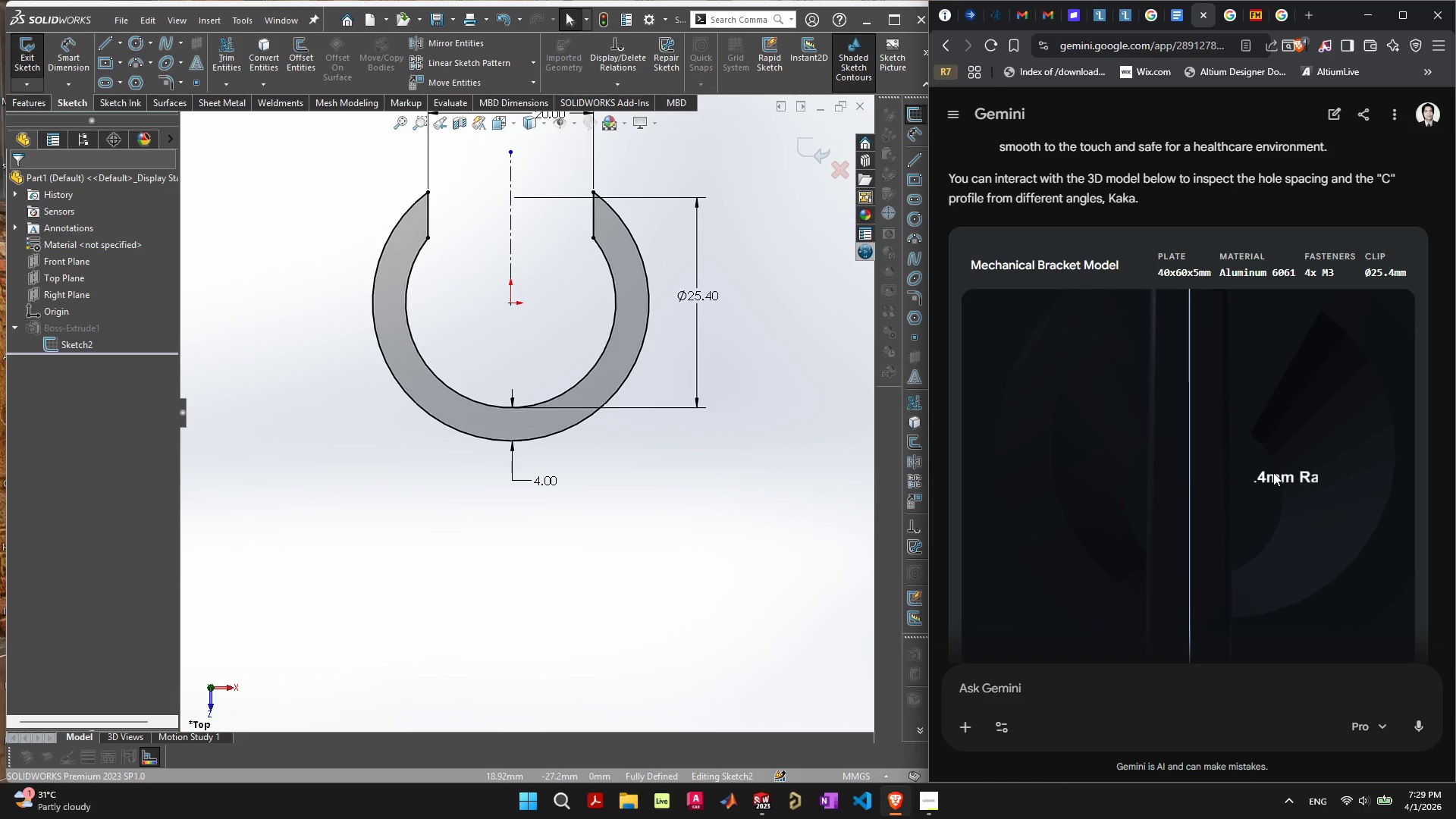 
scroll: coordinate [1269, 472], scroll_direction: down, amount: 16.0
 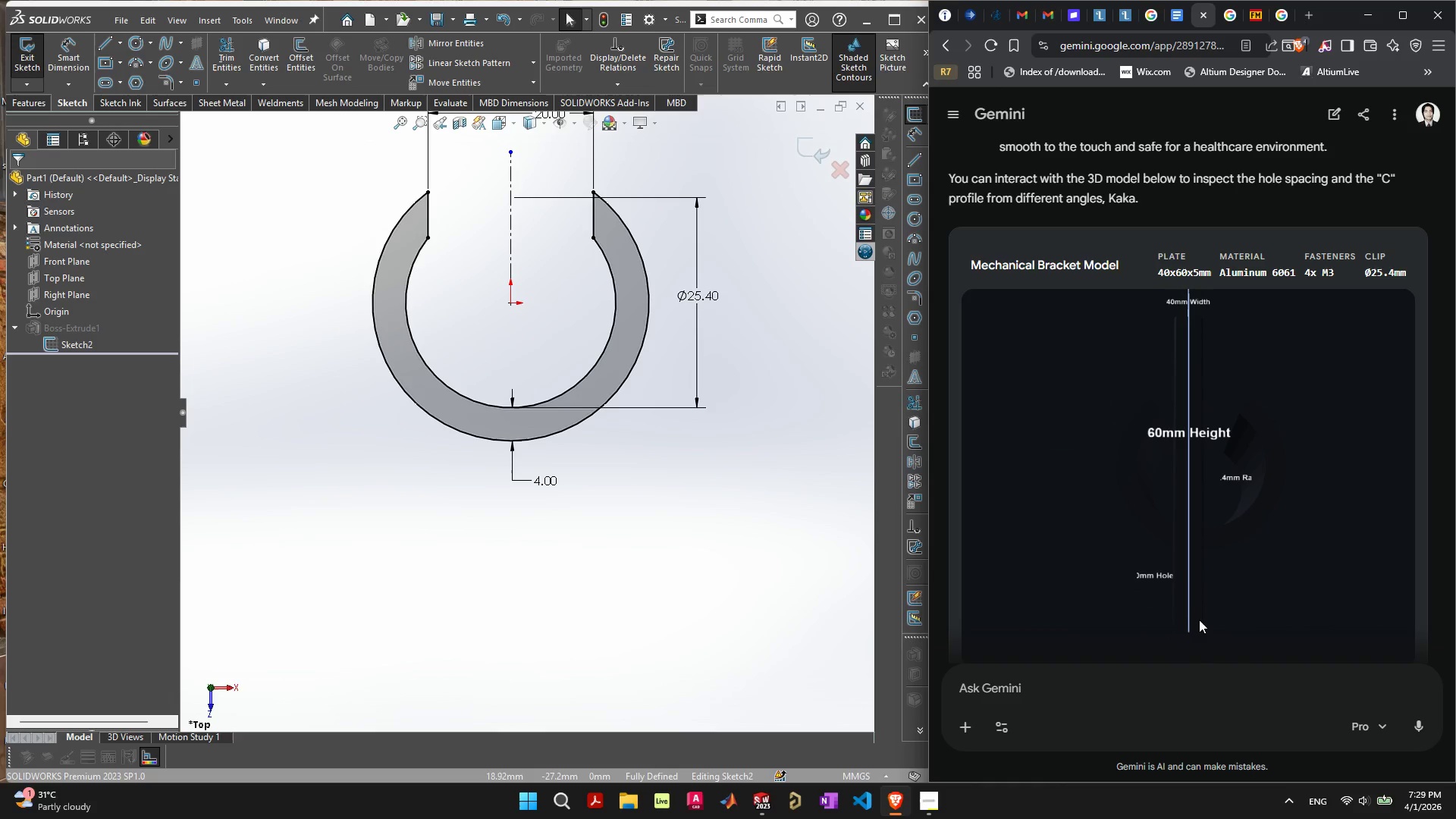 
scroll: coordinate [1187, 595], scroll_direction: up, amount: 8.0
 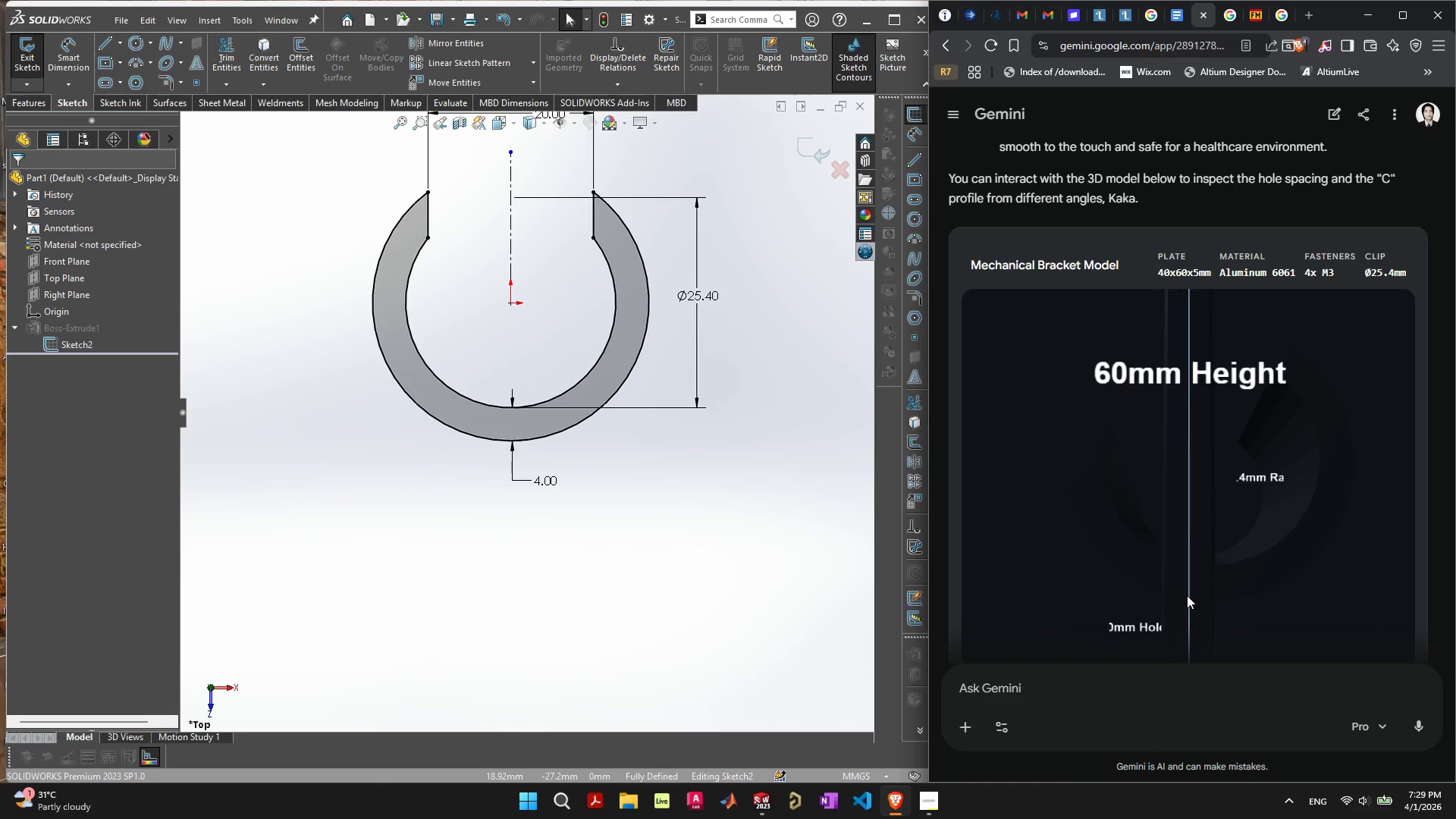 
scroll: coordinate [1187, 595], scroll_direction: down, amount: 12.0
 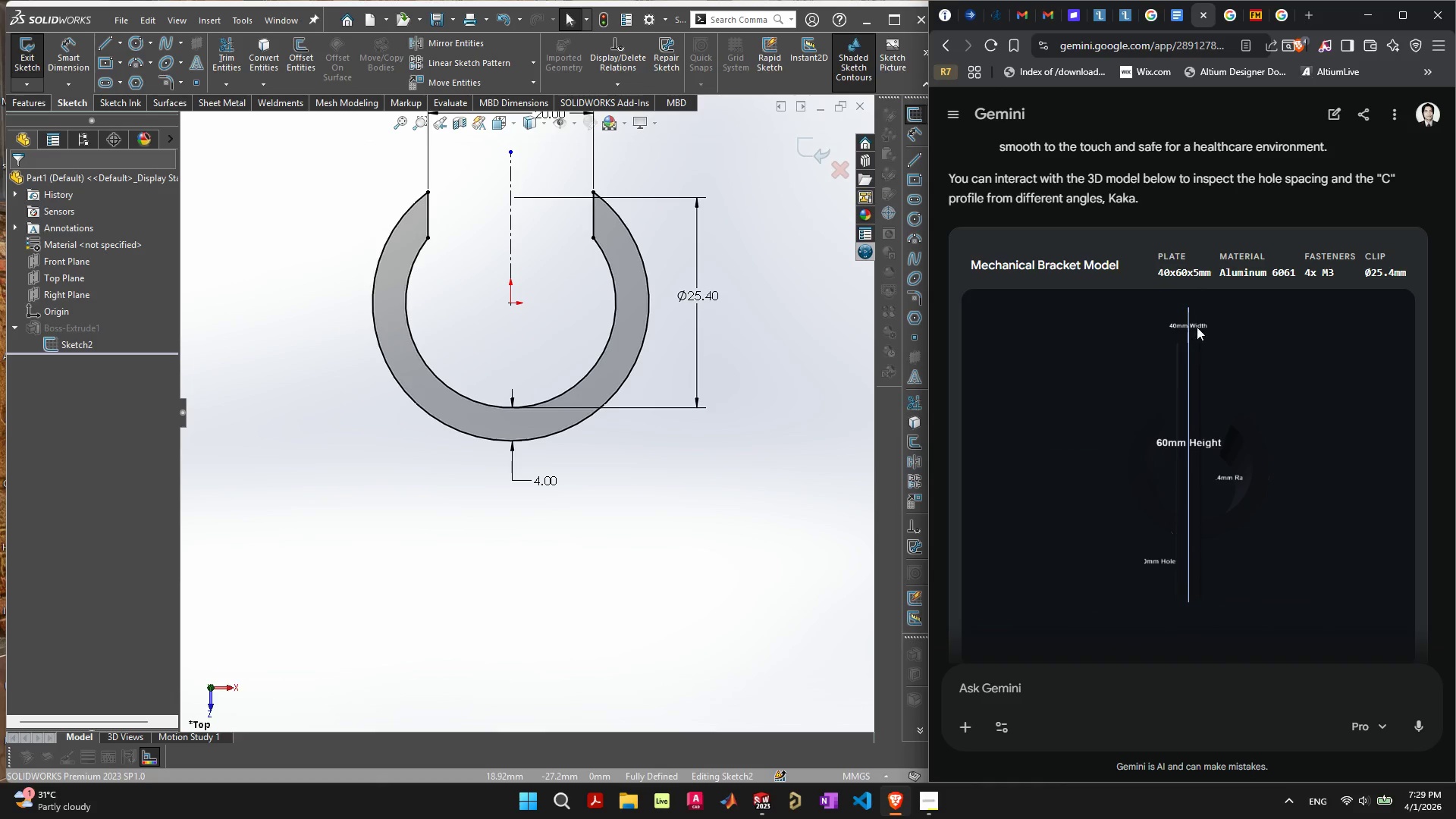 
scroll: coordinate [1206, 311], scroll_direction: up, amount: 4.0
 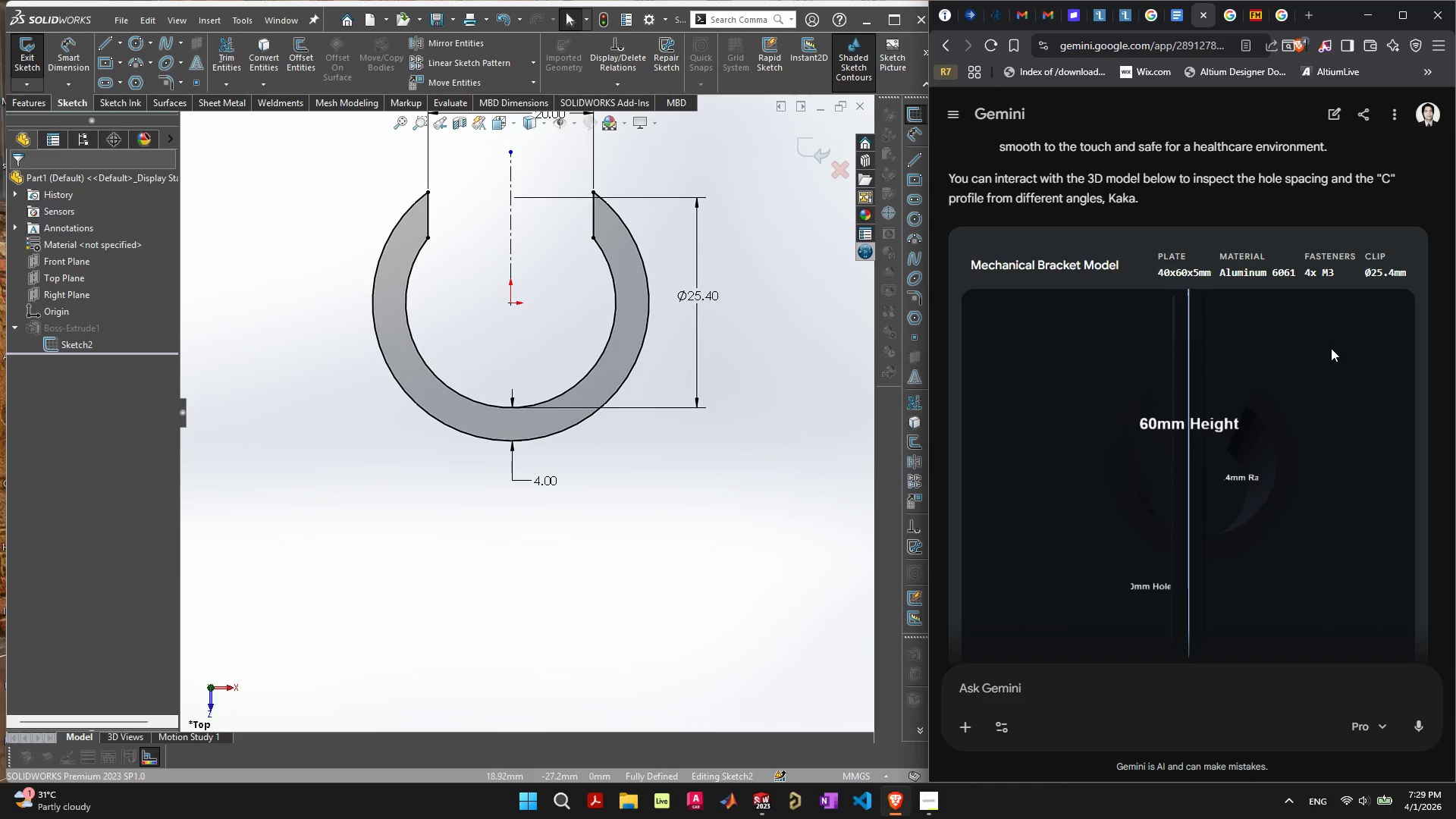 
left_click_drag(start_coordinate=[1329, 348], to_coordinate=[1273, 427])
 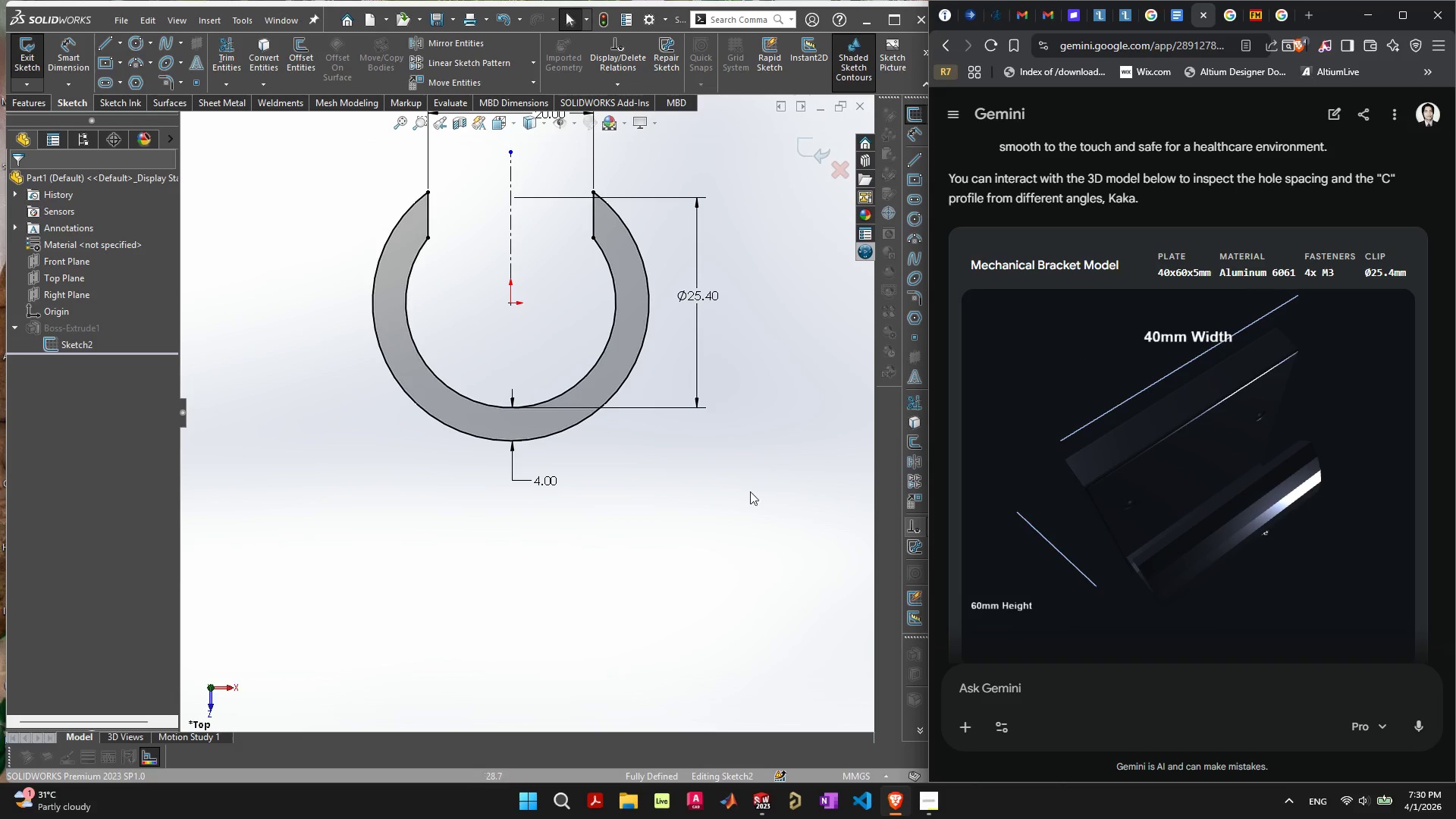 
scroll: coordinate [748, 493], scroll_direction: none, amount: 0.0
 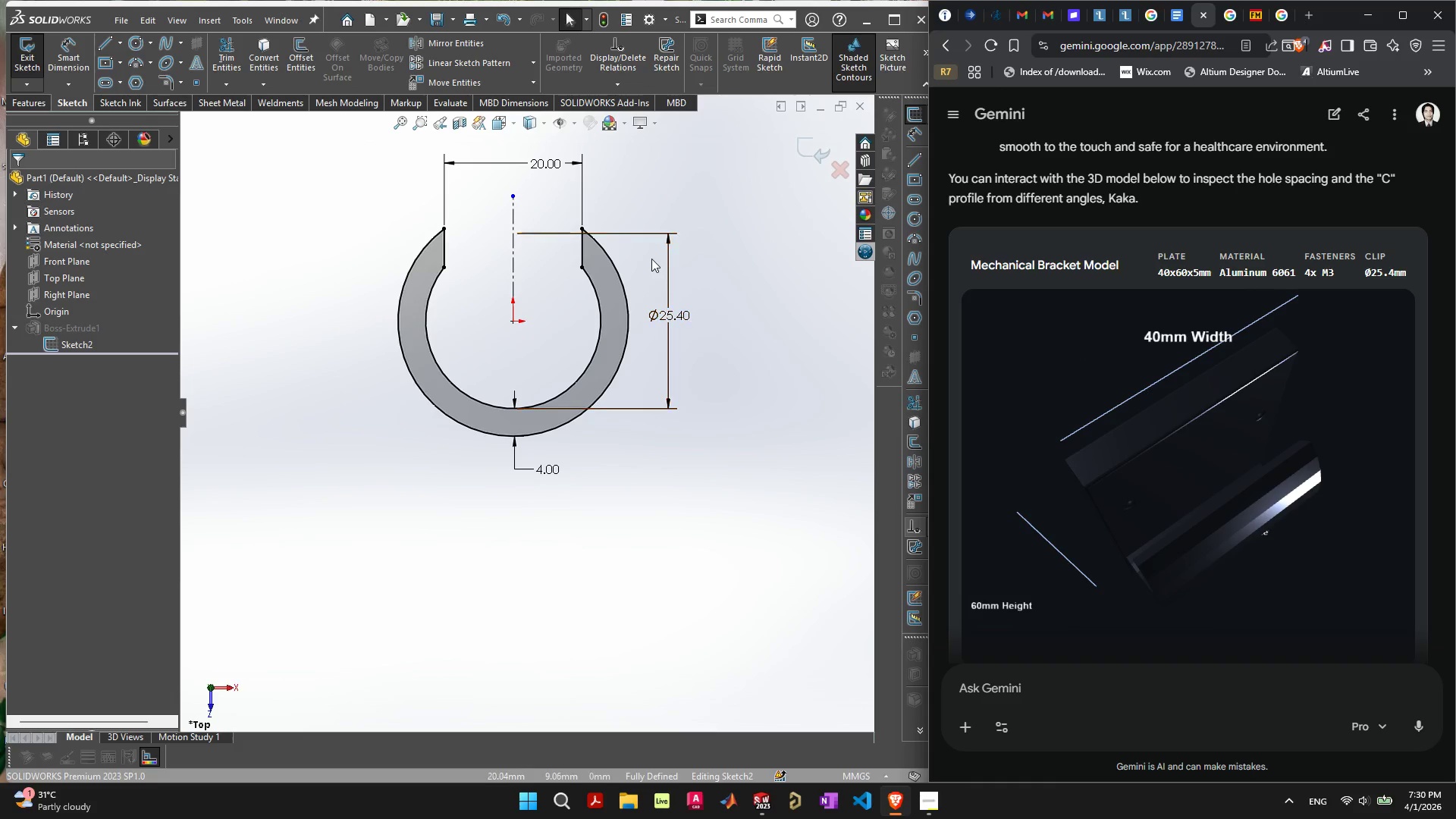 
scroll: coordinate [645, 254], scroll_direction: down, amount: 1.0
 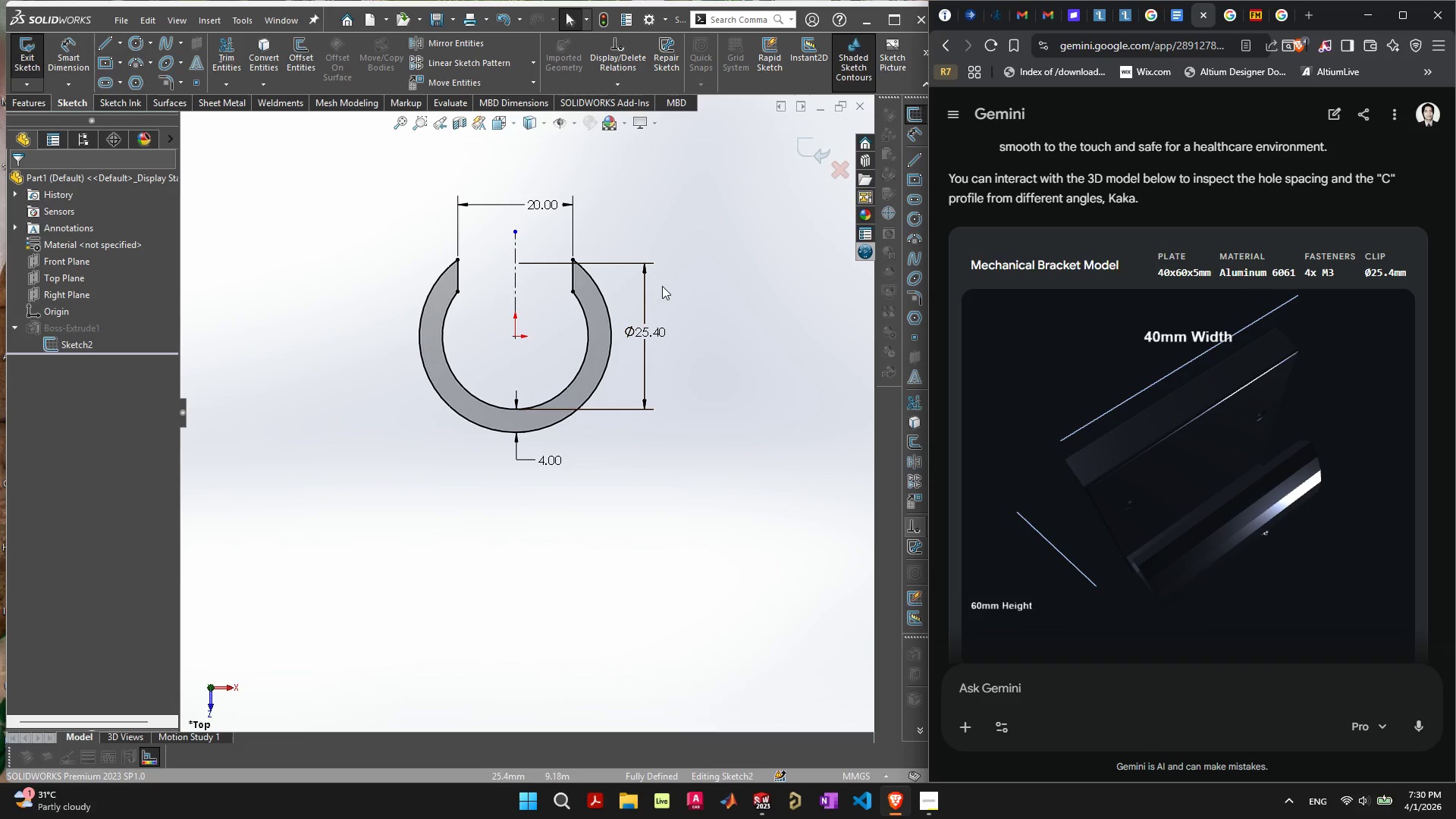 
scroll: coordinate [620, 211], scroll_direction: up, amount: 1.0
 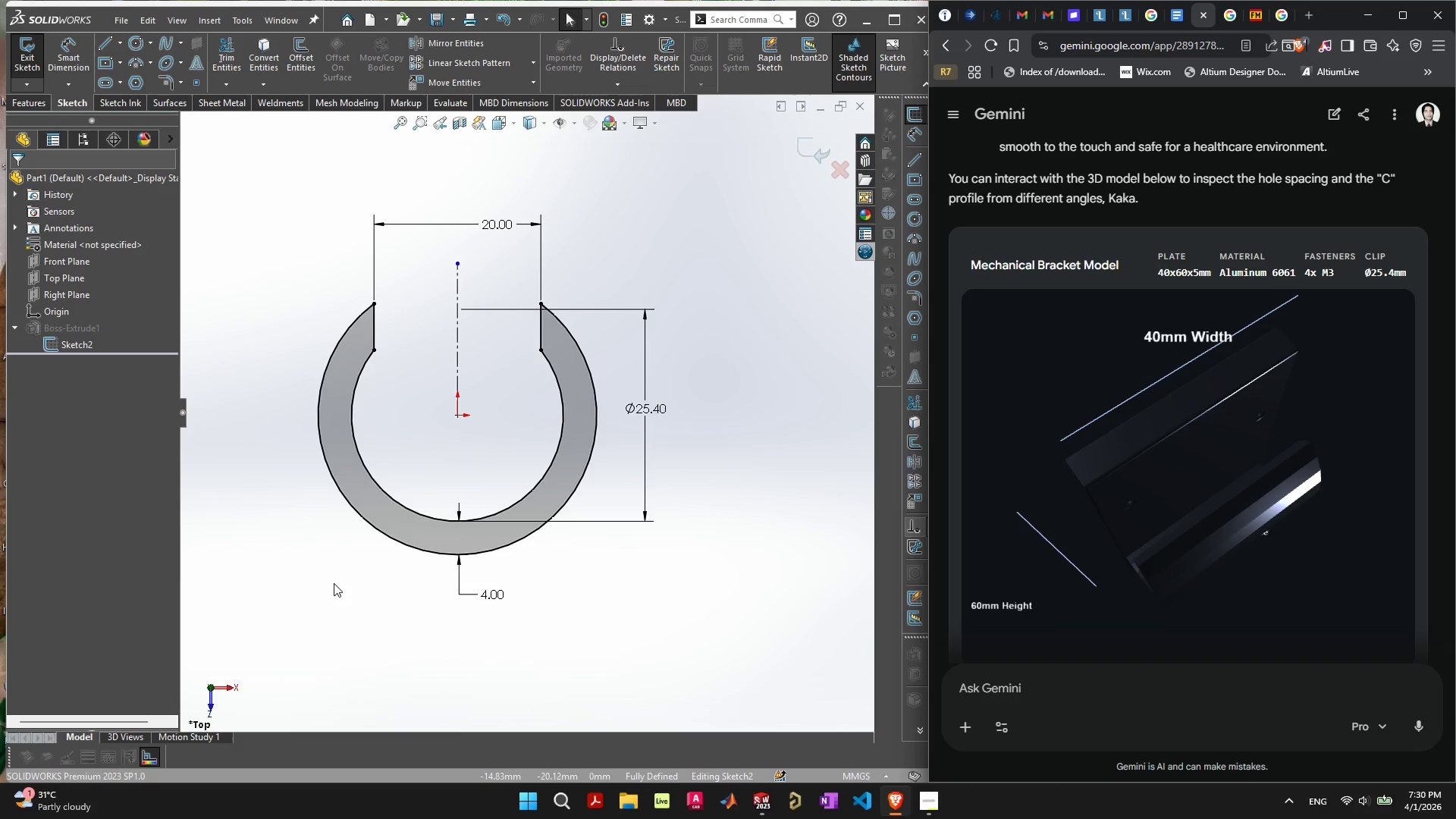 
wait(11.64)
 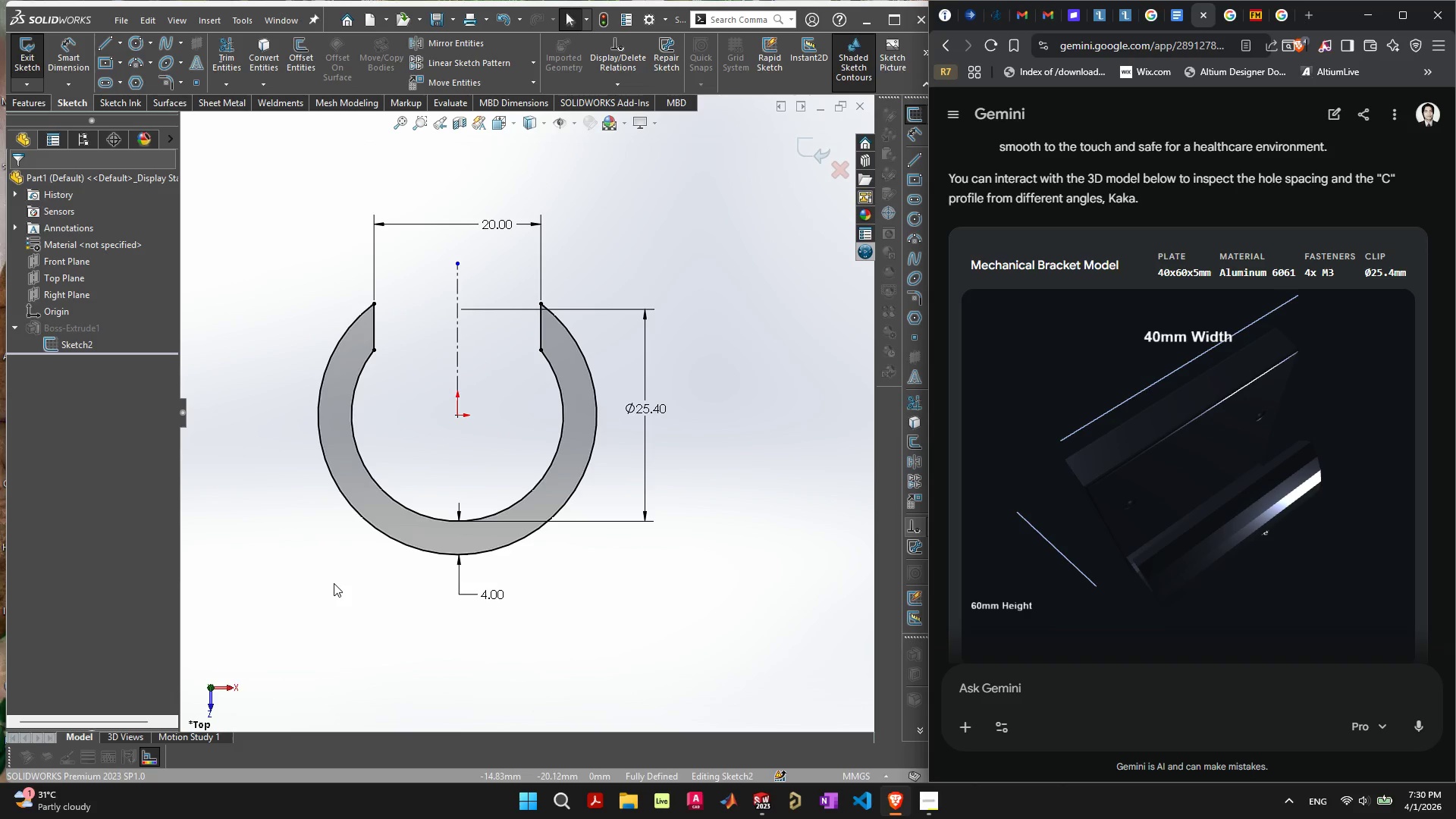 
left_click_drag(start_coordinate=[1269, 565], to_coordinate=[1266, 576])
 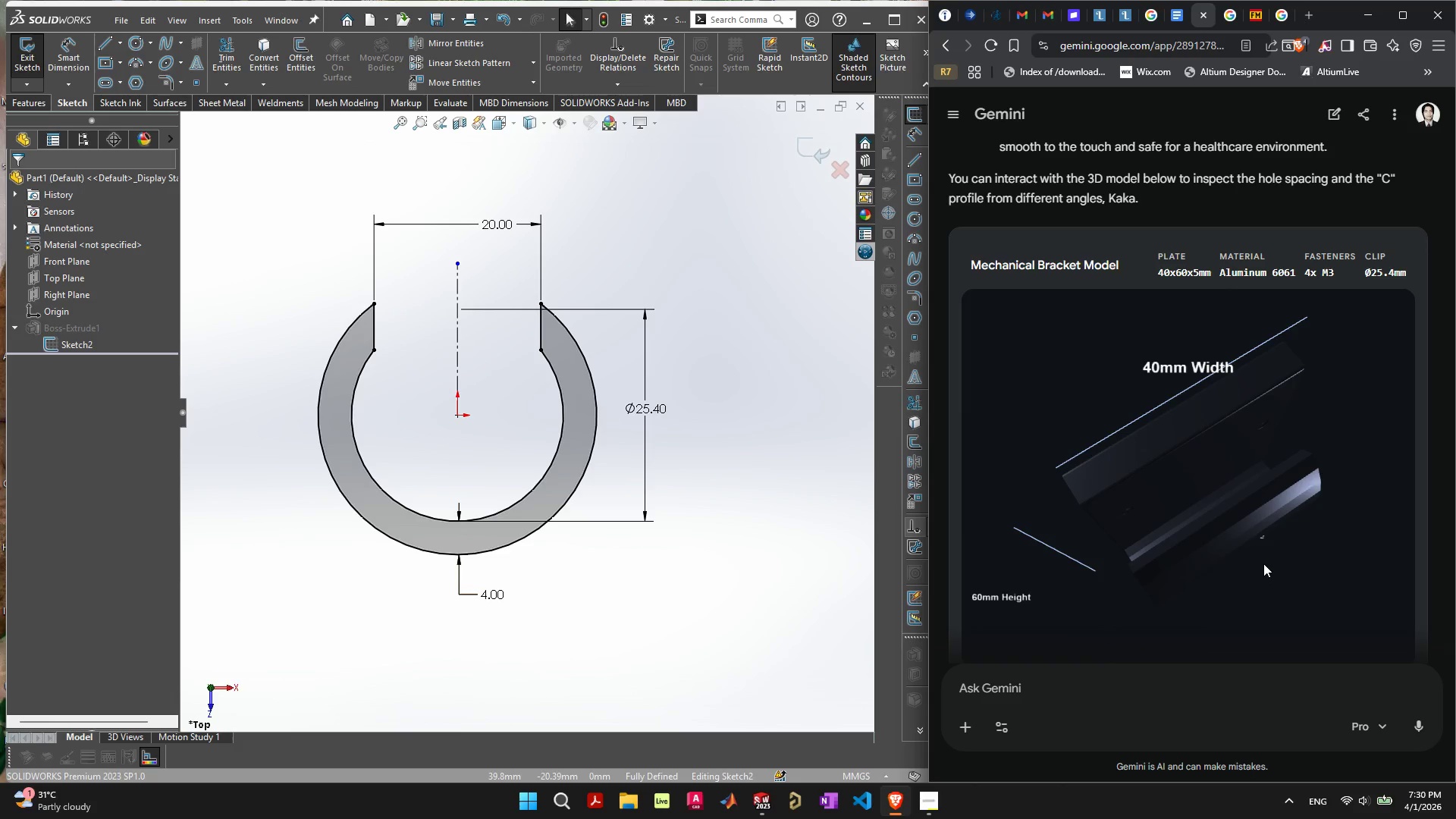 
left_click_drag(start_coordinate=[1257, 557], to_coordinate=[1278, 488])
 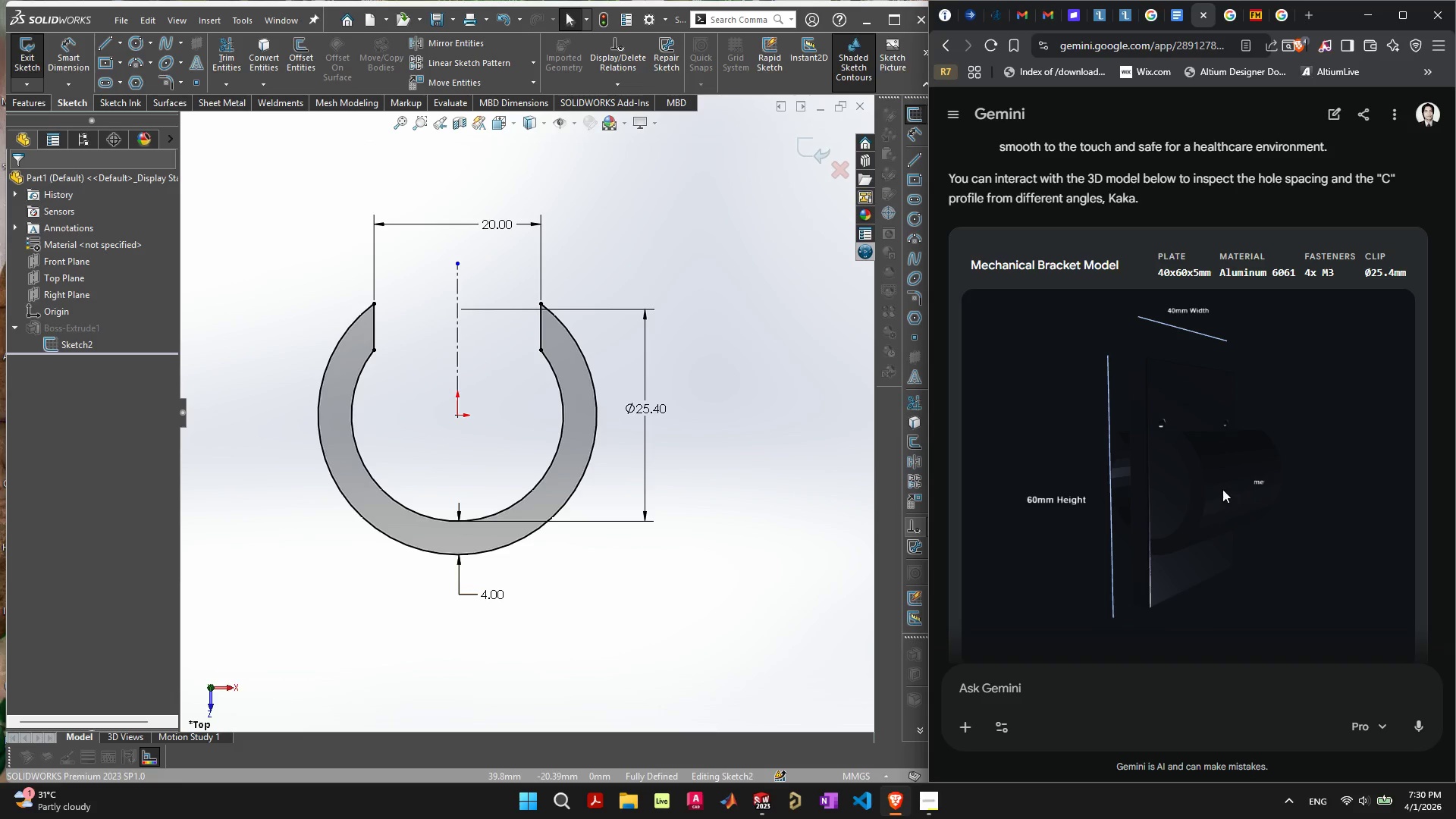 
scroll: coordinate [1260, 562], scroll_direction: down, amount: 4.0
 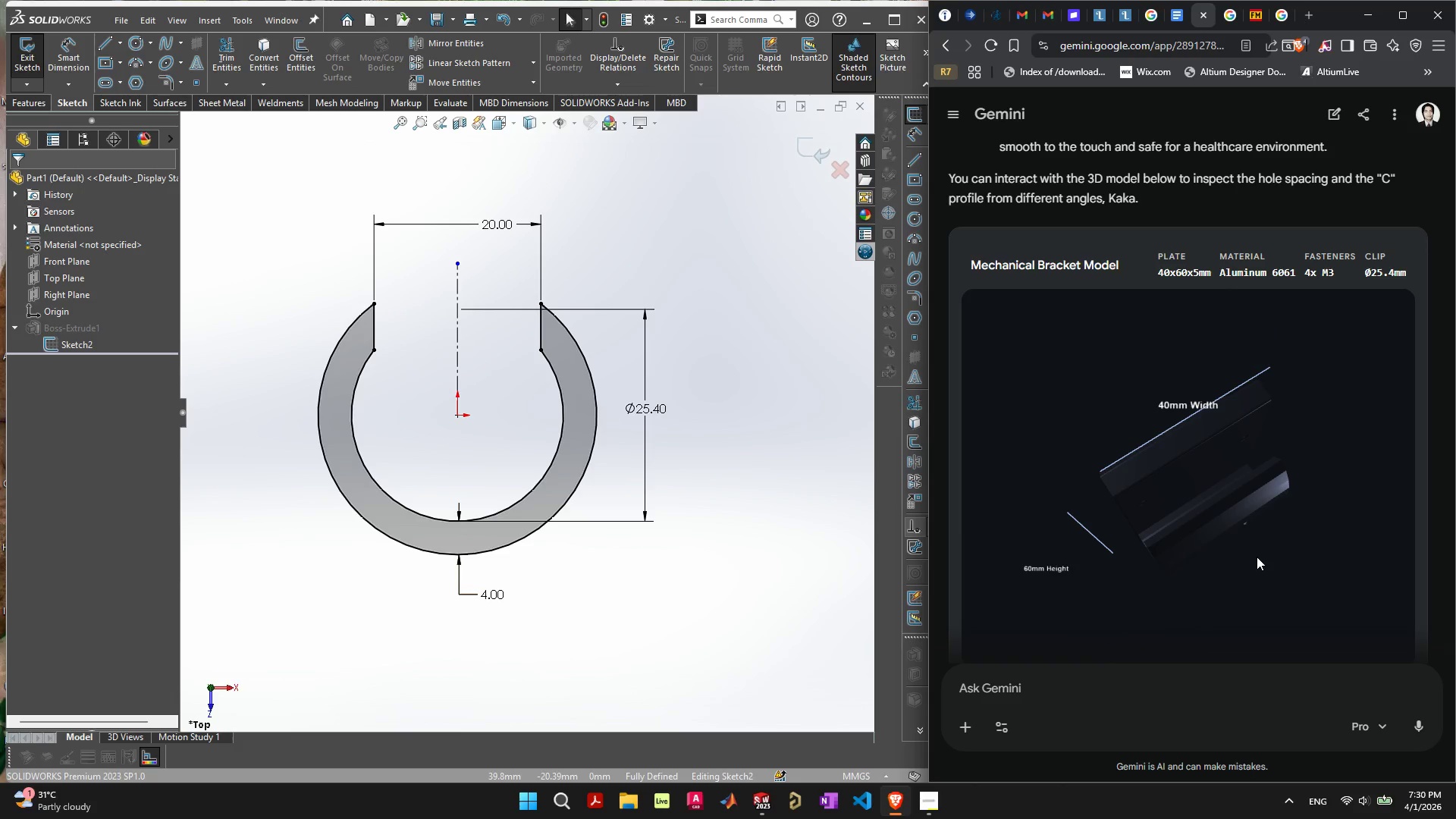 
left_click_drag(start_coordinate=[1219, 489], to_coordinate=[1246, 497])
 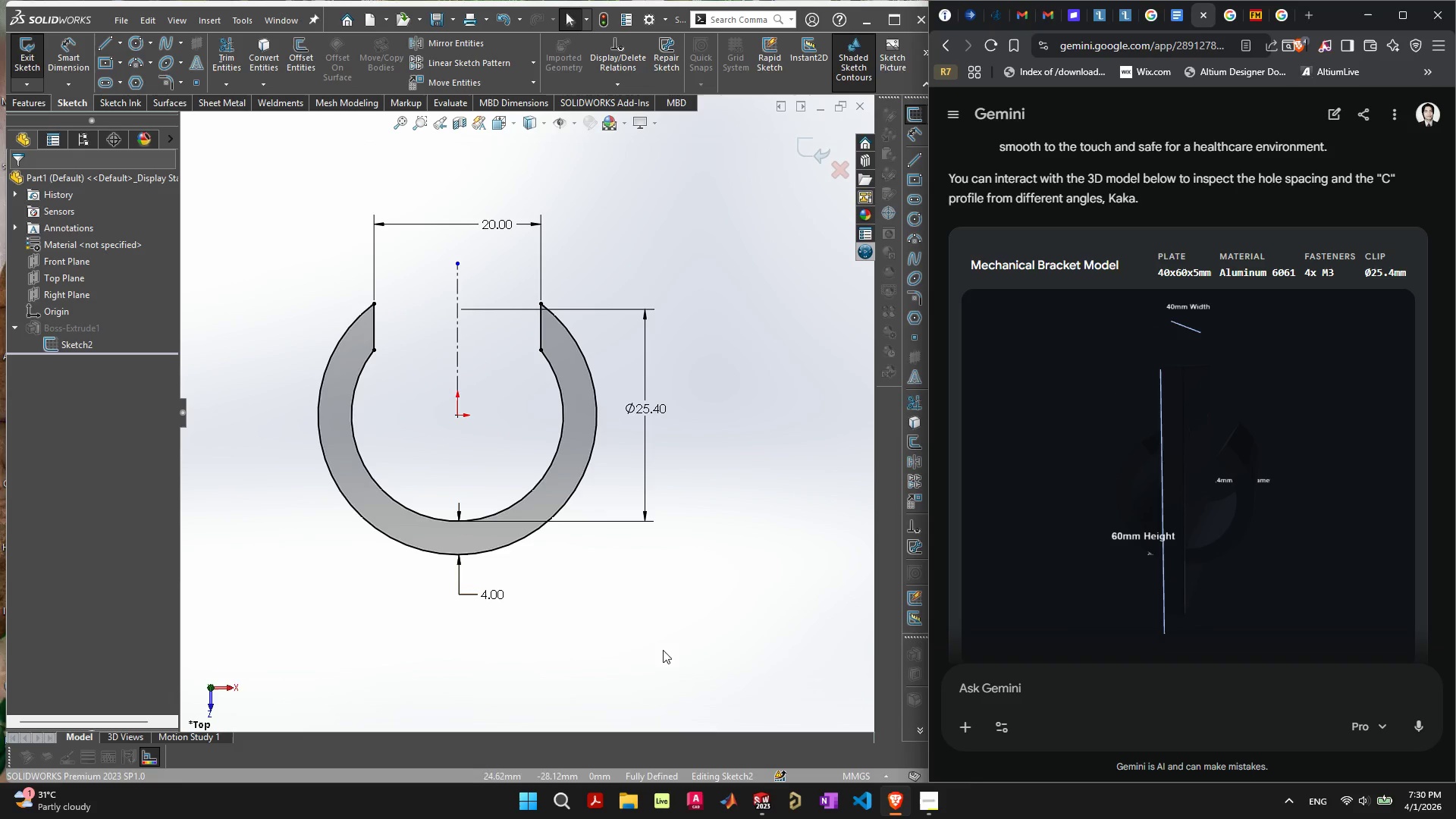 
left_click([624, 654])
 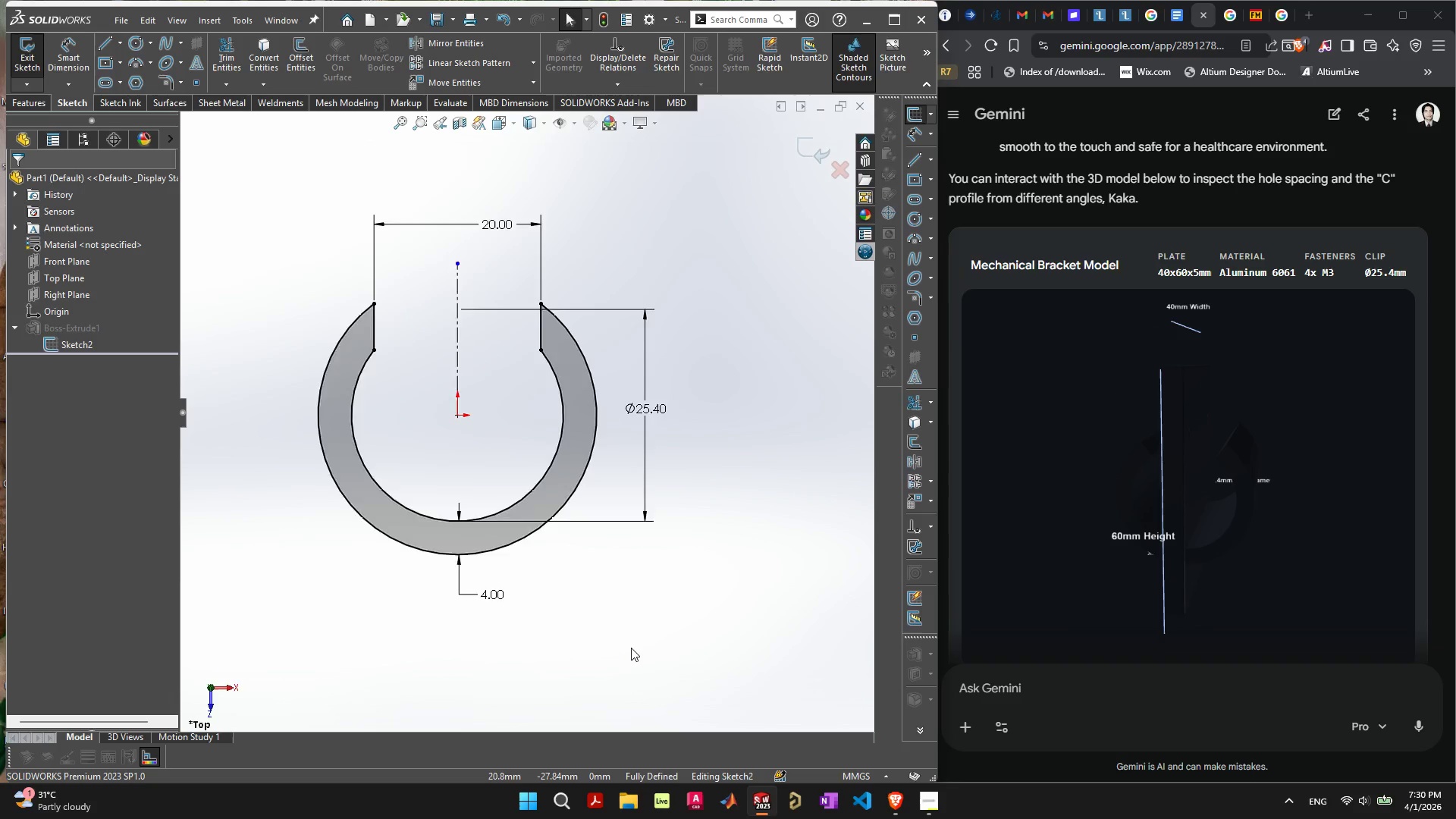 
scroll: coordinate [631, 648], scroll_direction: down, amount: 3.0
 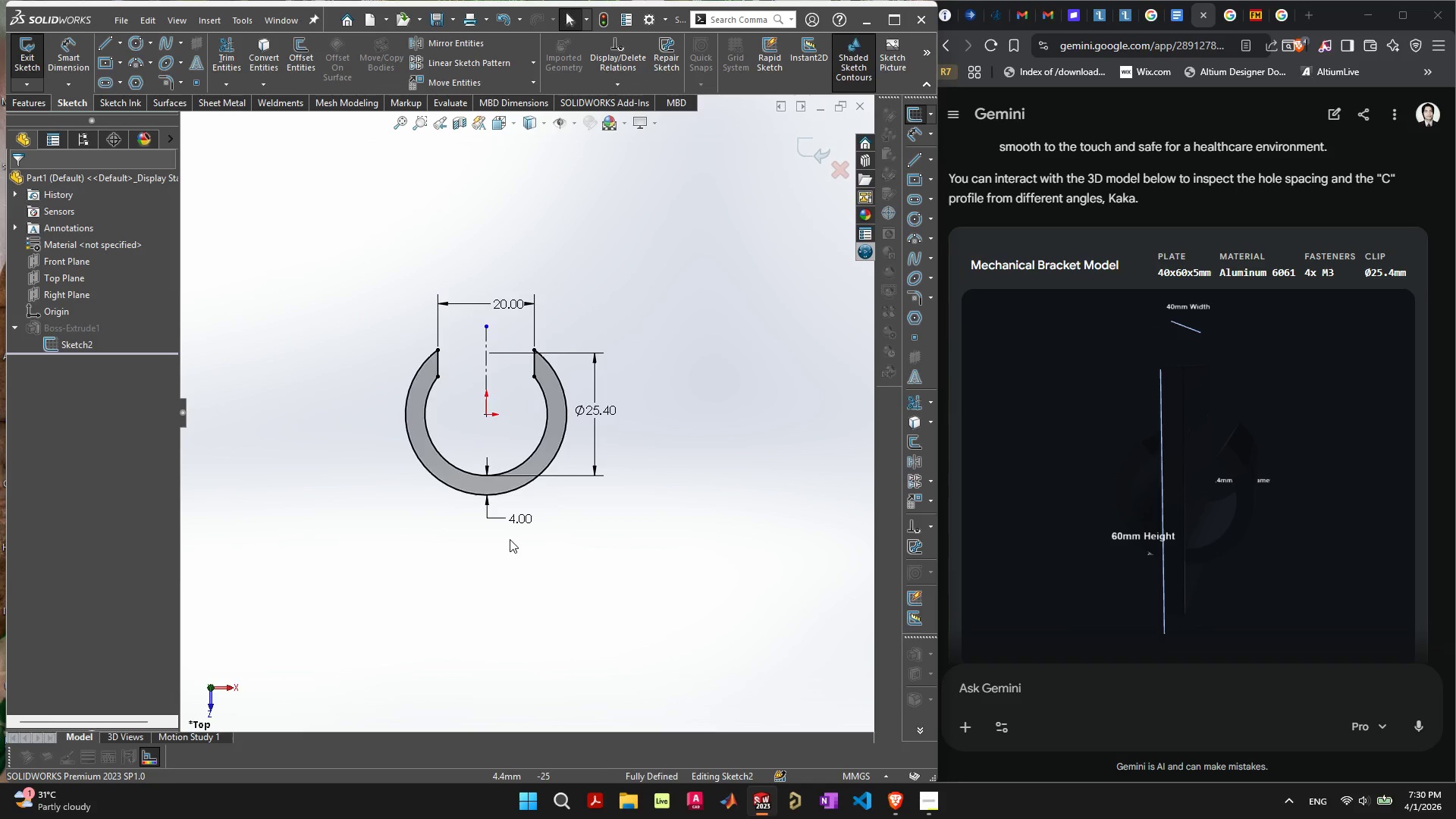 
scroll: coordinate [499, 539], scroll_direction: up, amount: 2.0
 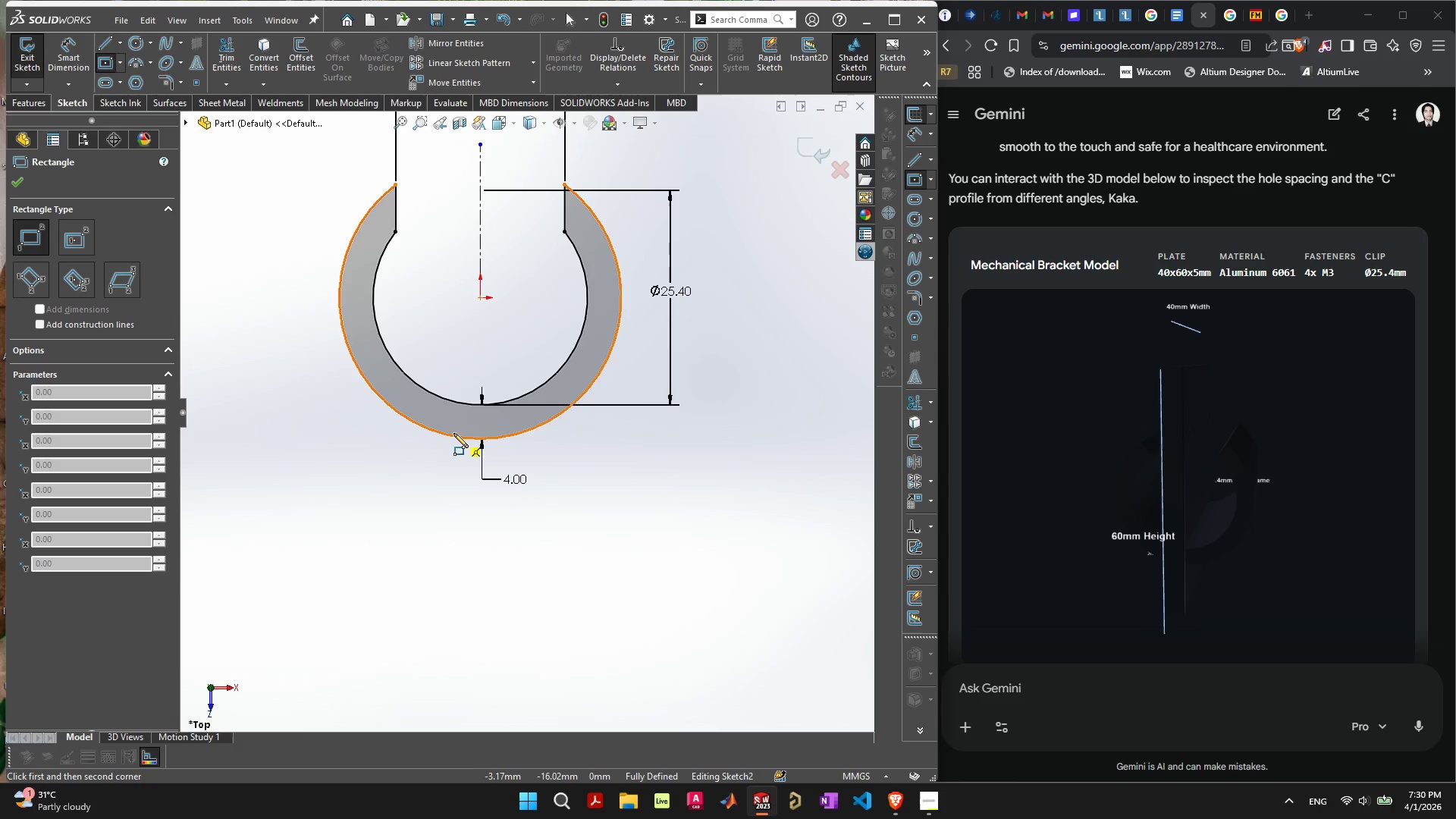 
wait(9.57)
 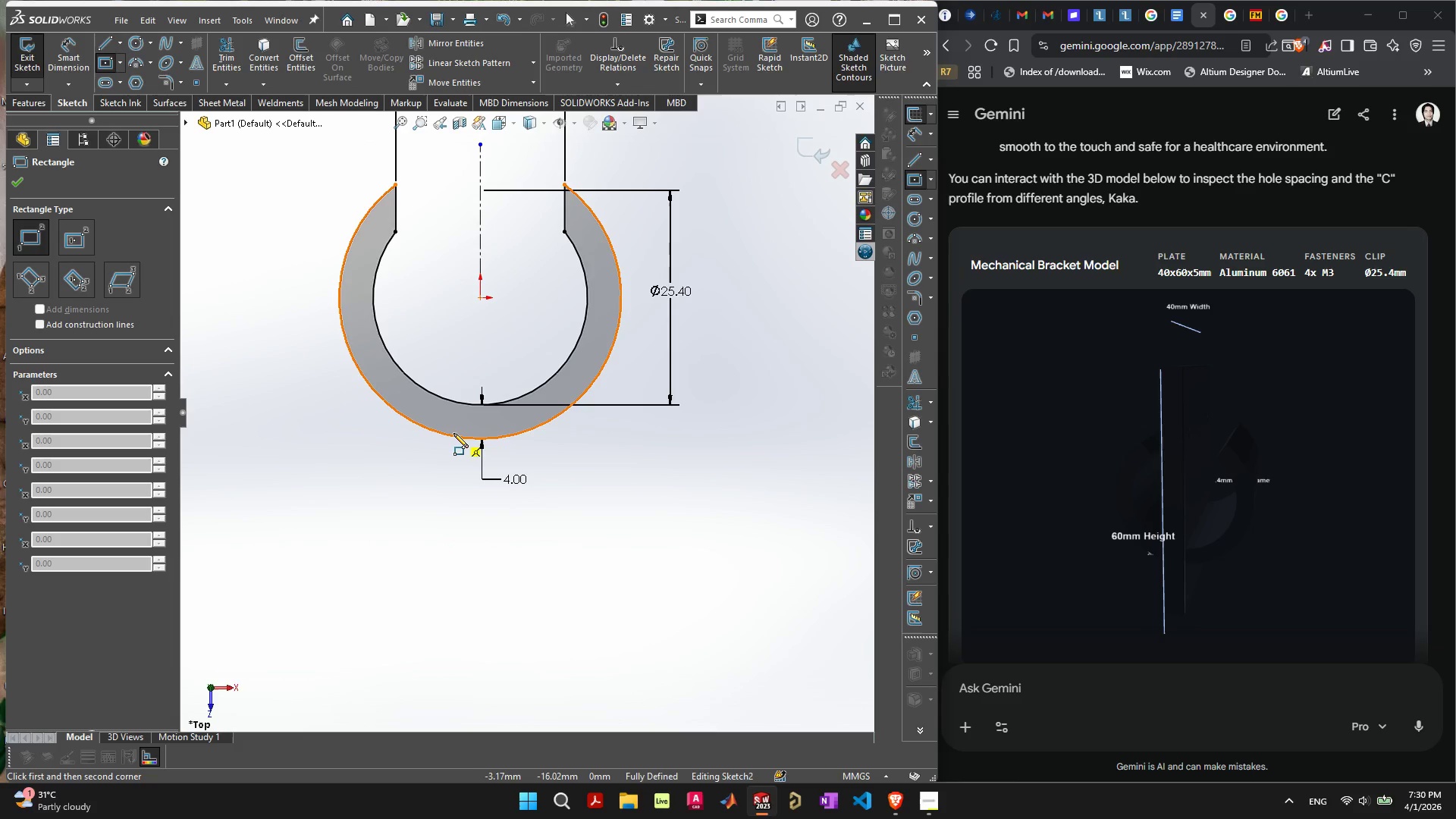 
left_click_drag(start_coordinate=[435, 368], to_coordinate=[548, 658])
 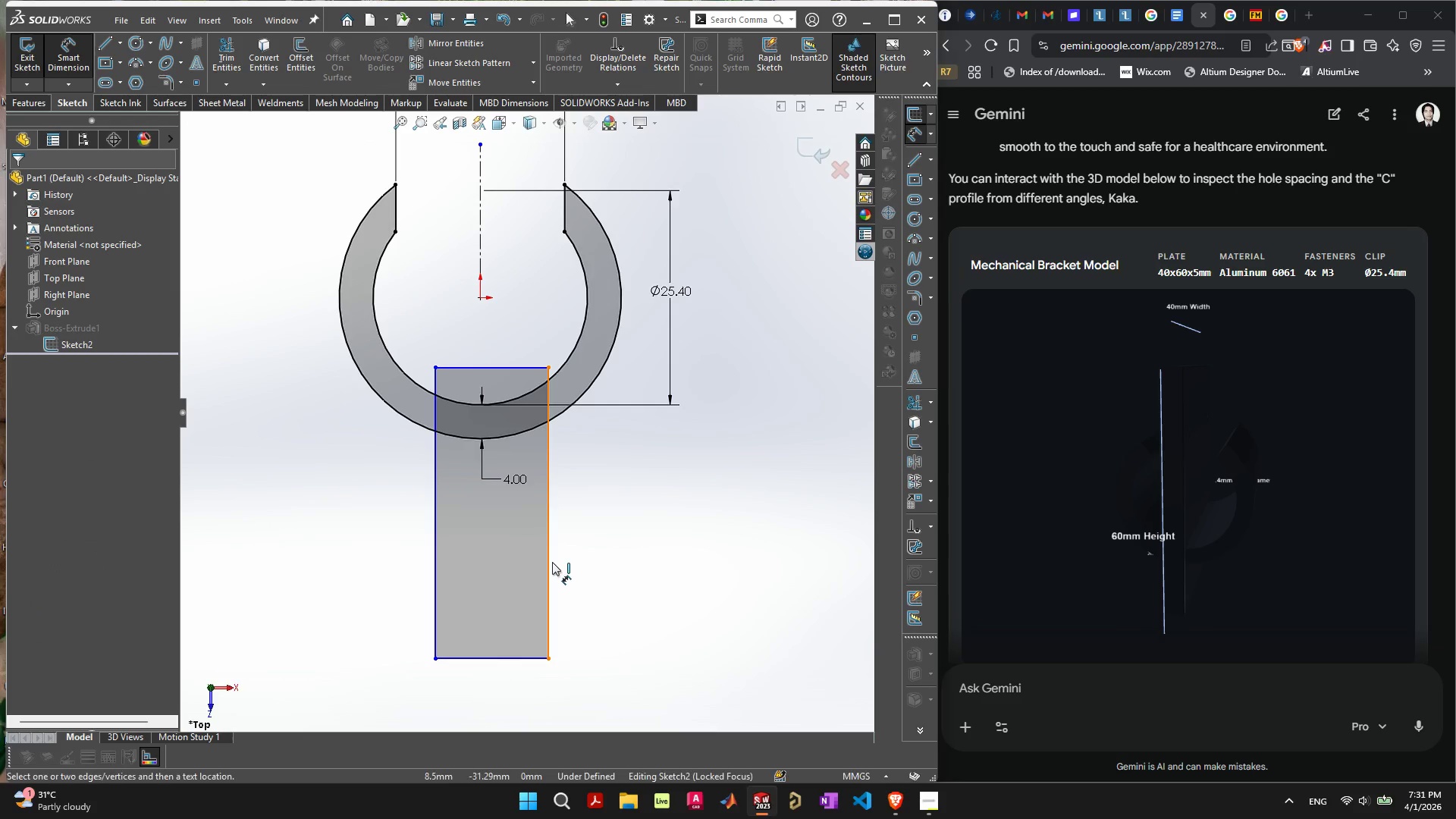 
double_click([647, 538])
 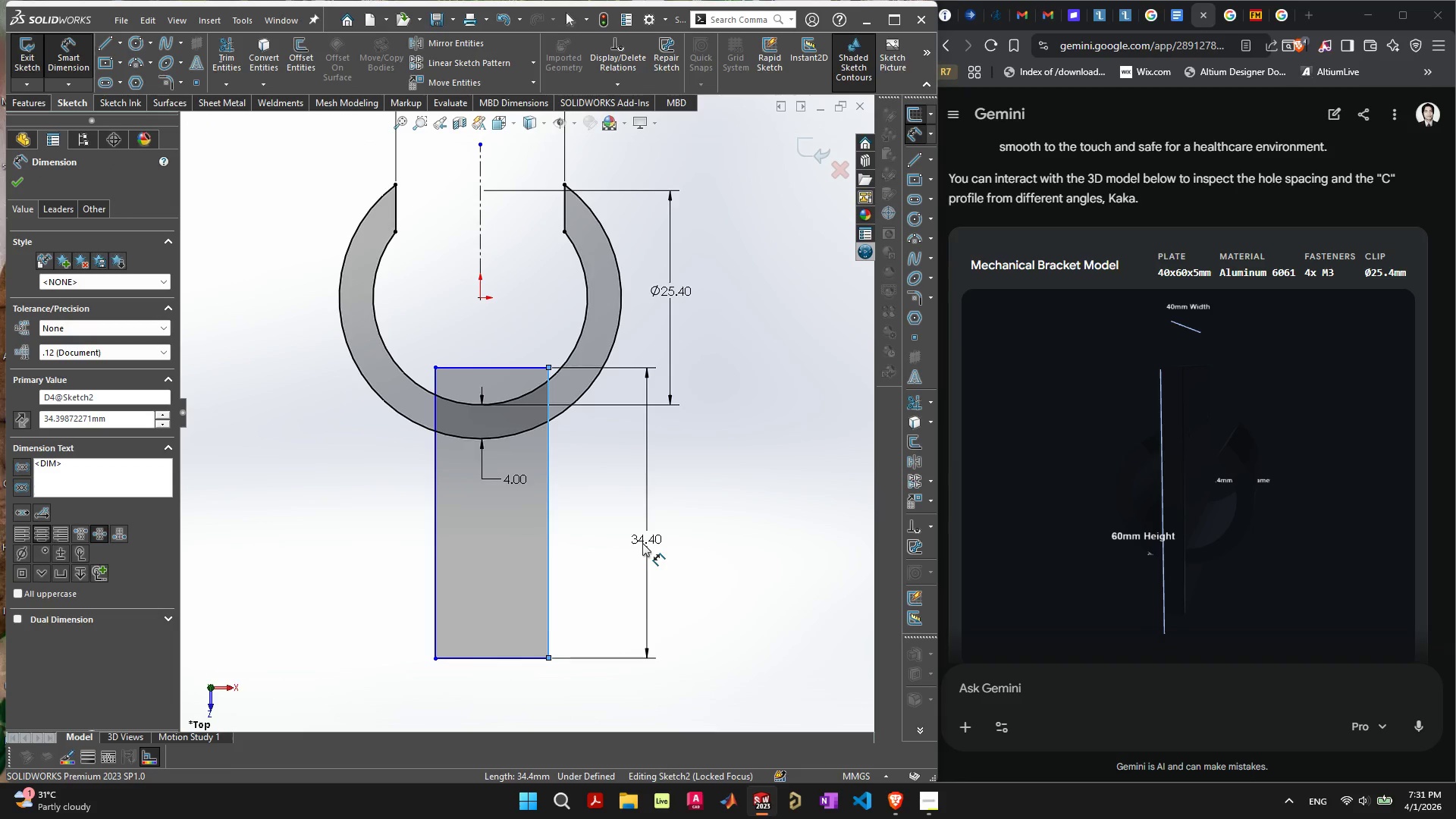 
type(60)
 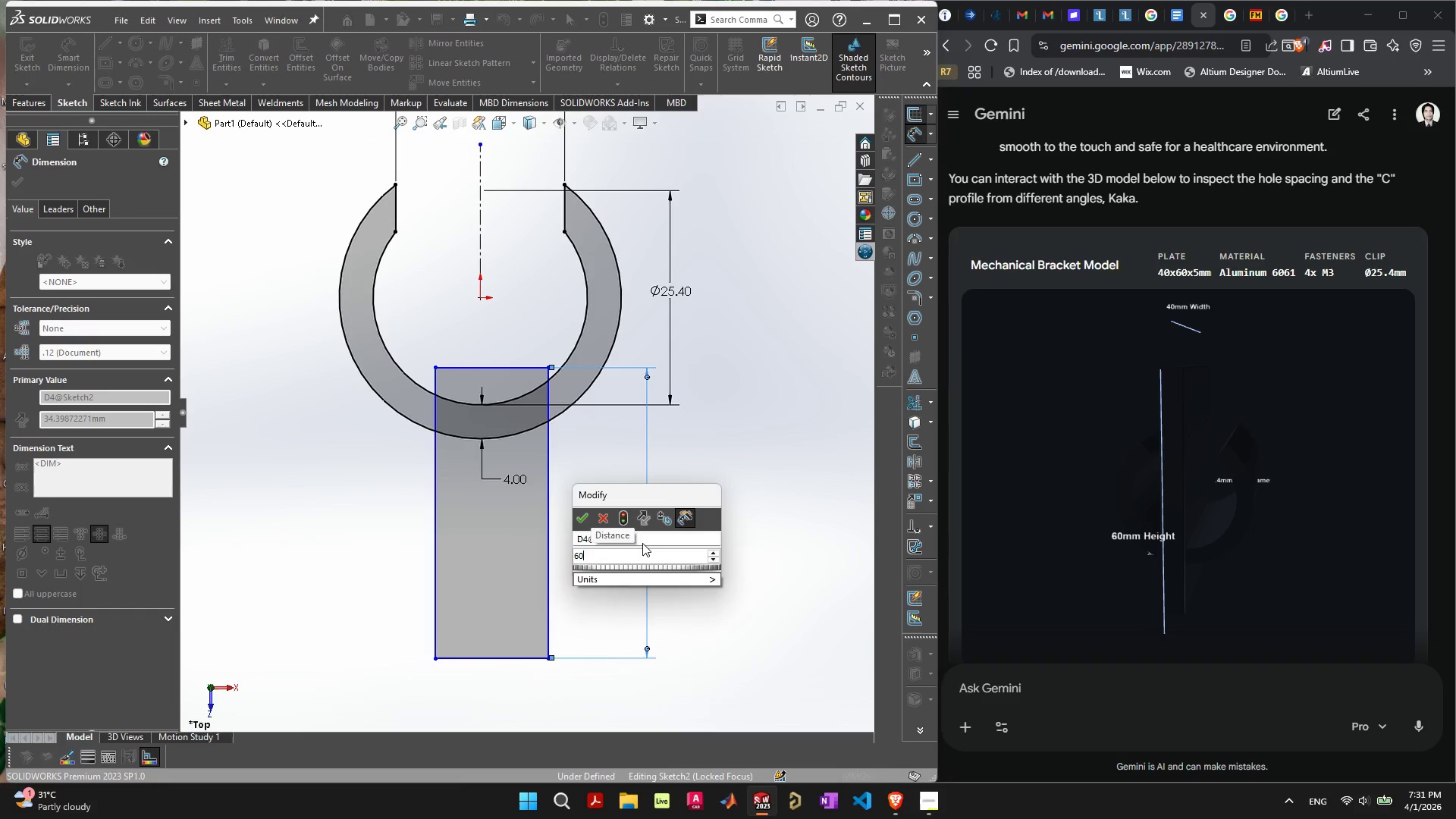 
key(Enter)
 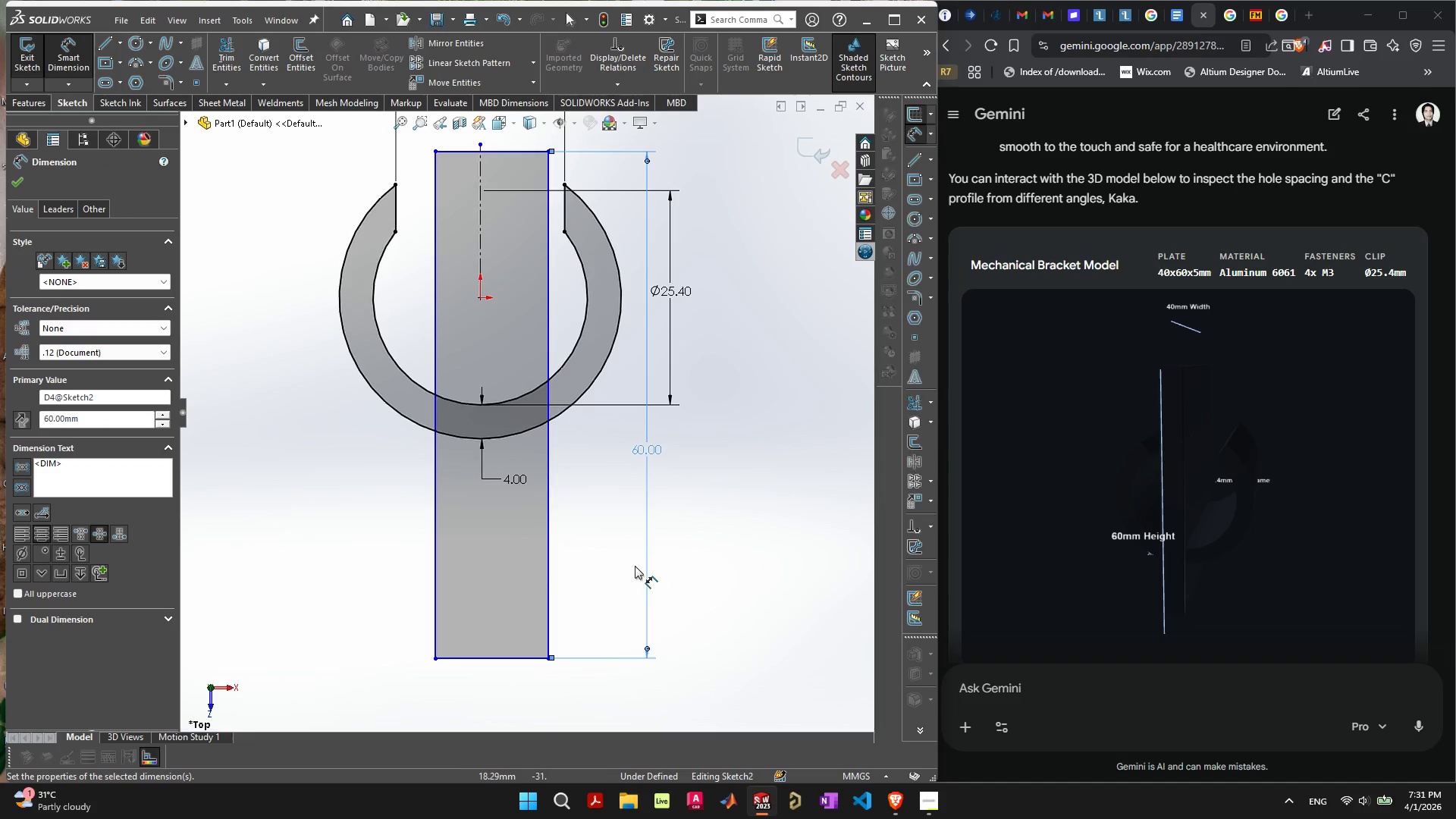 
key(Escape)
 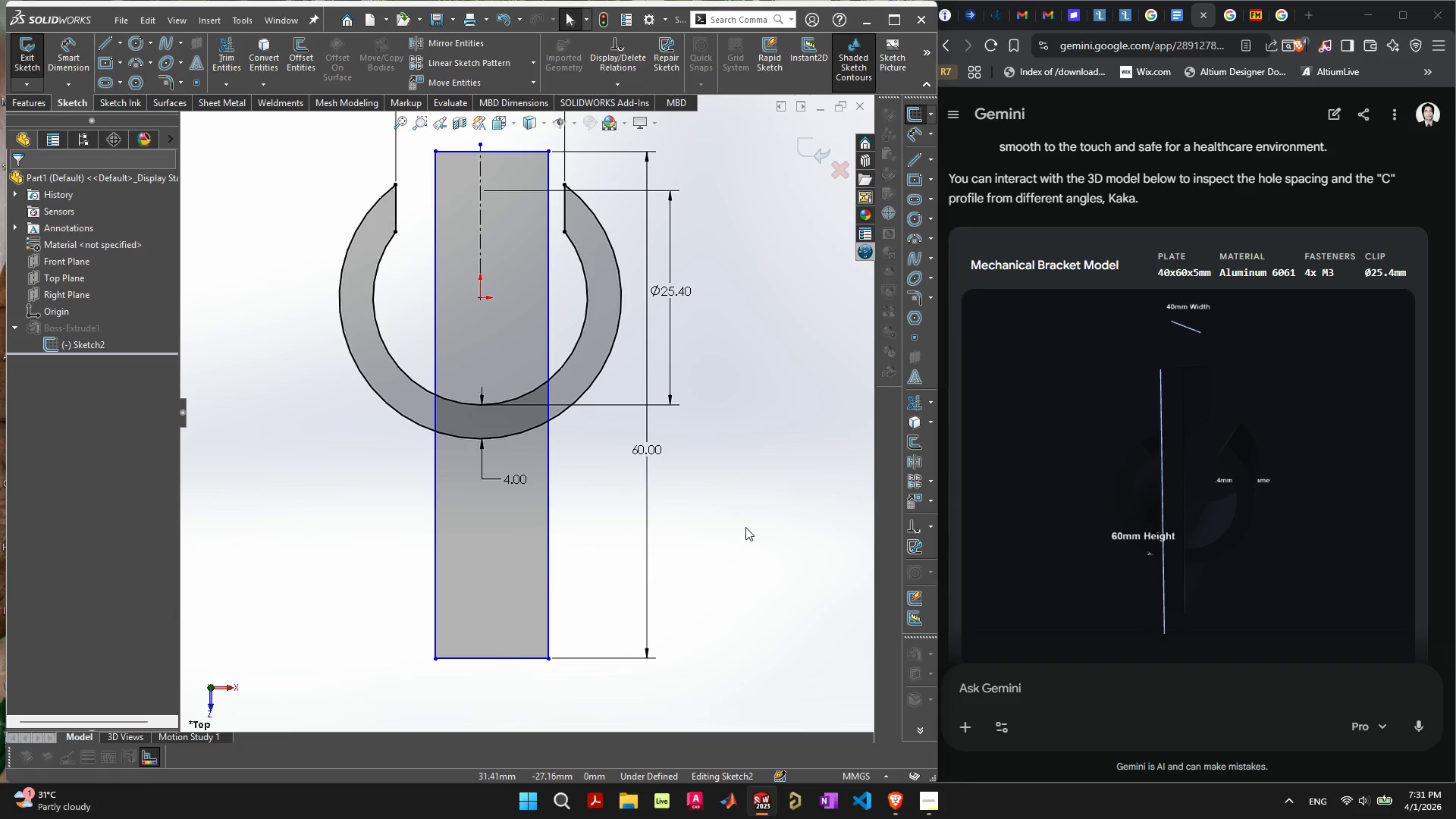 
left_click_drag(start_coordinate=[742, 527], to_coordinate=[738, 522])
 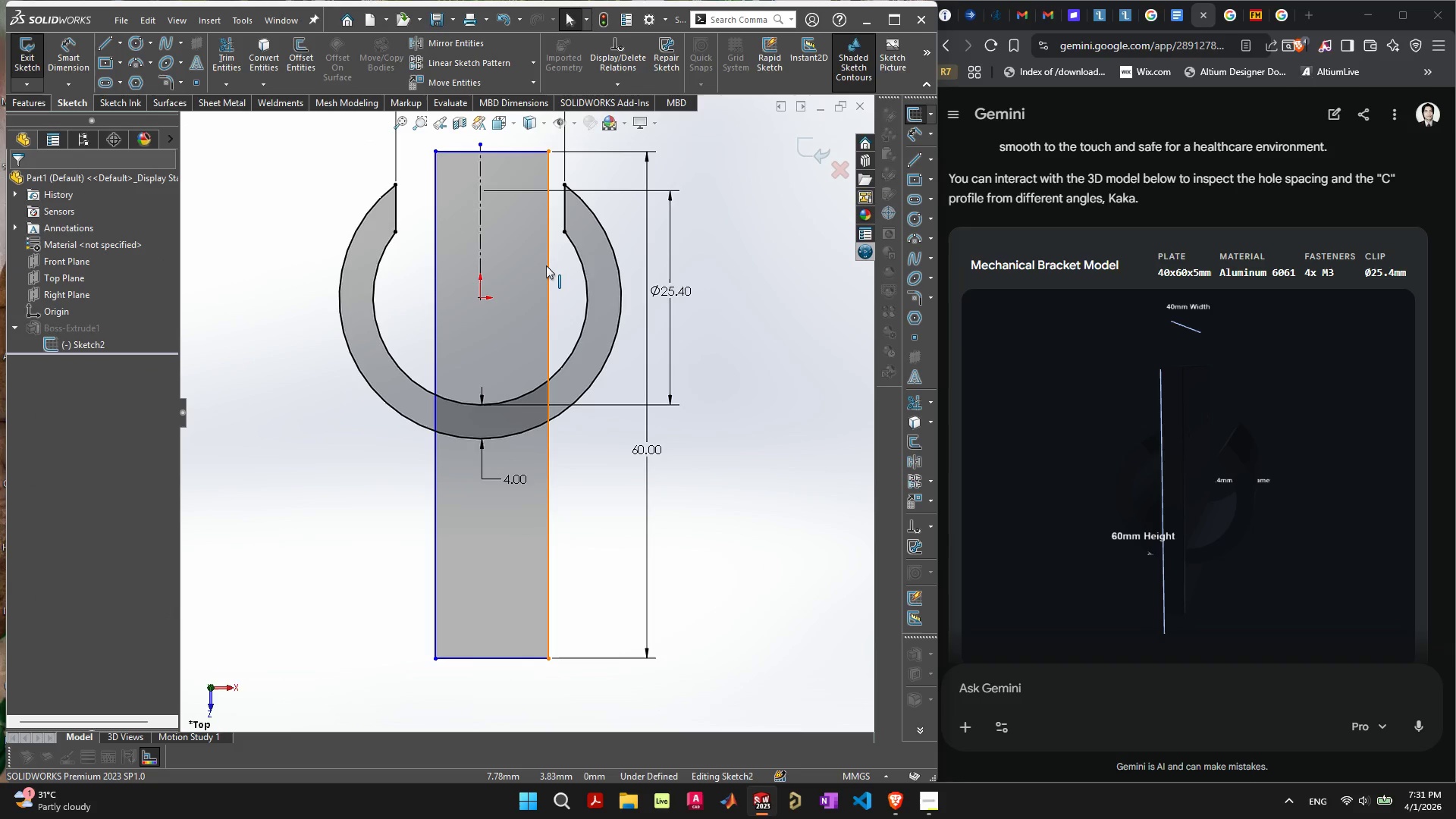 
left_click([546, 265])
 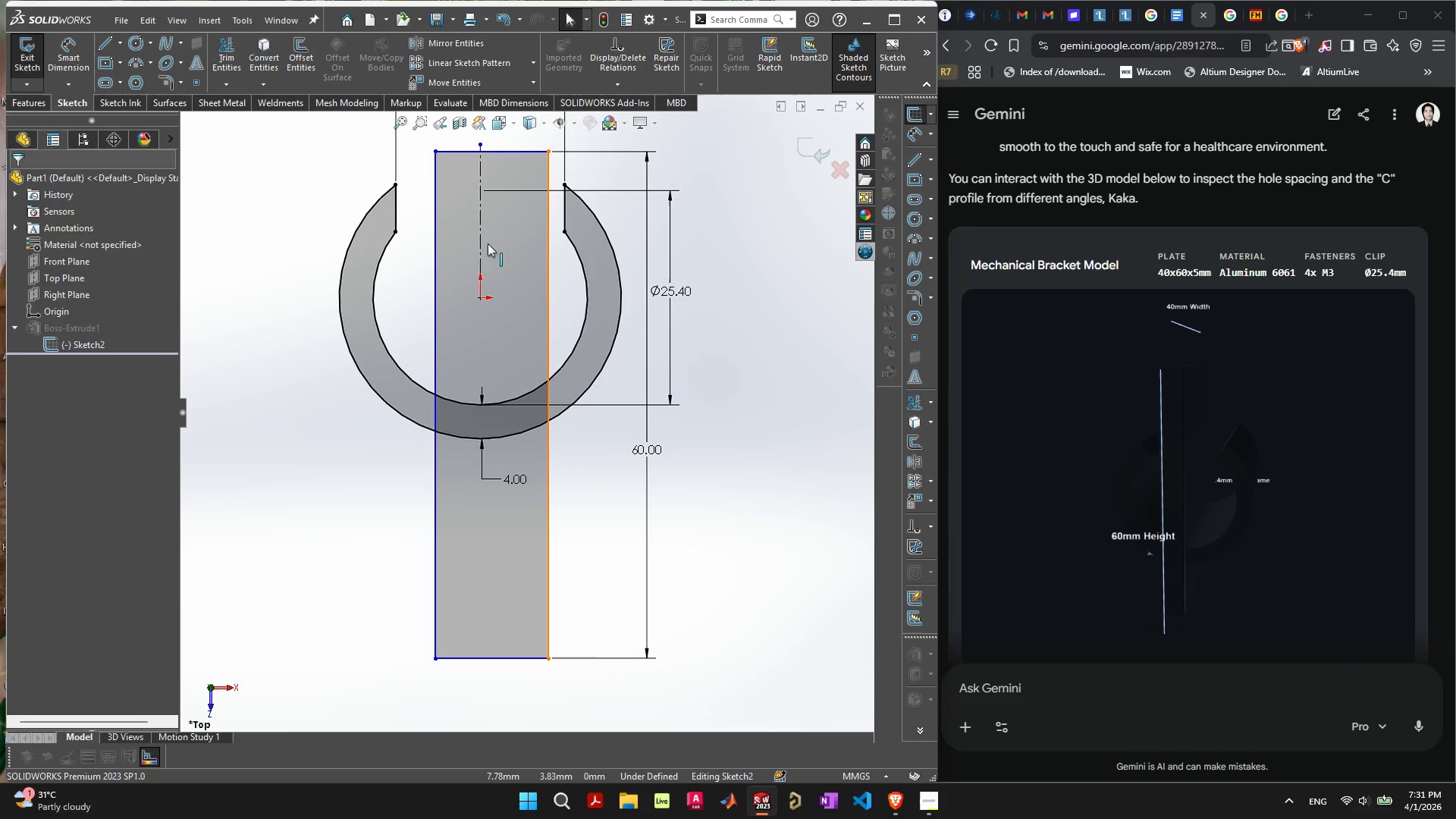 
hold_key(key=ShiftLeft, duration=1.52)
left_click([480, 238])
 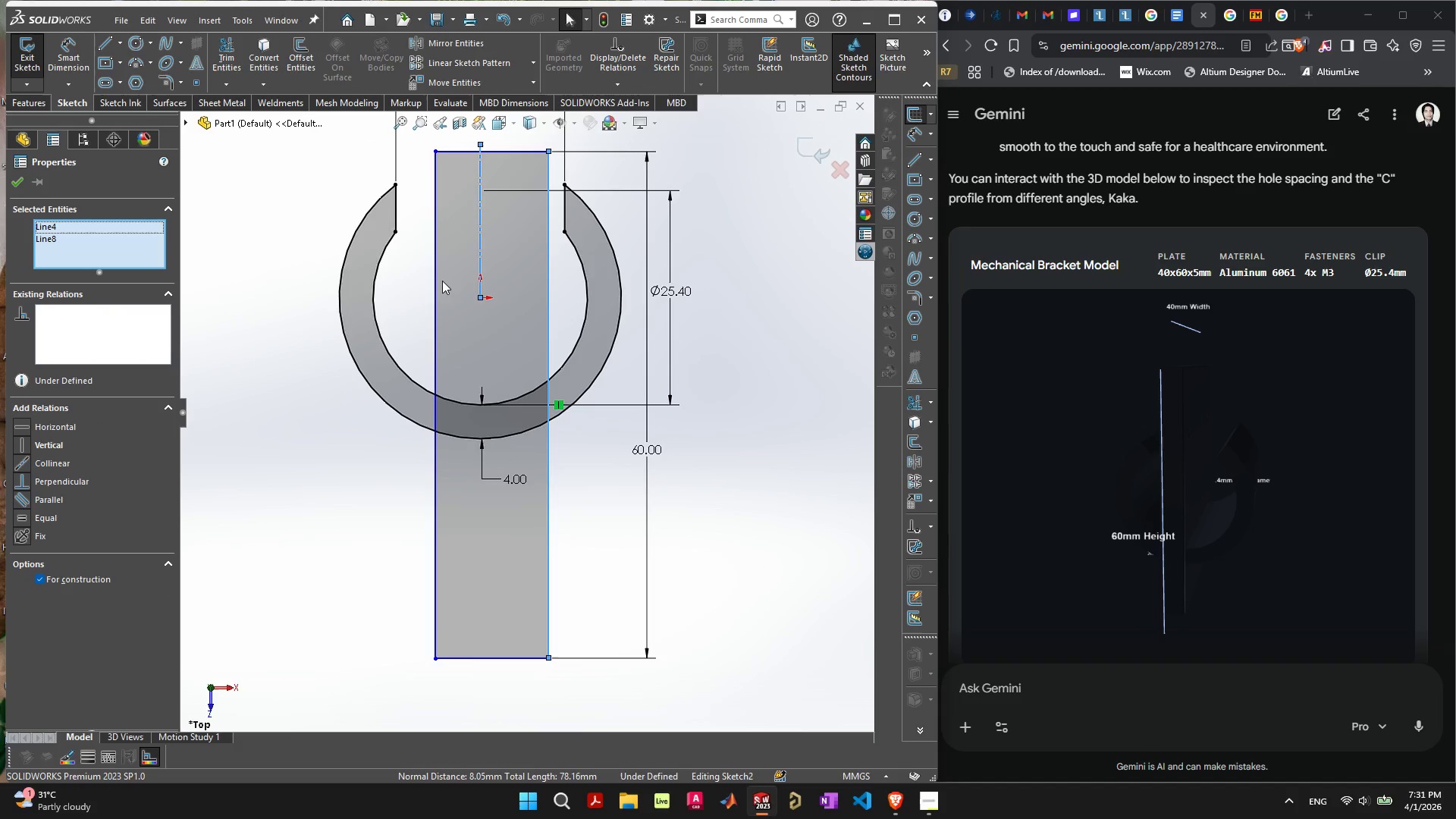 
hold_key(key=ShiftLeft, duration=0.81)
left_click([438, 298])
 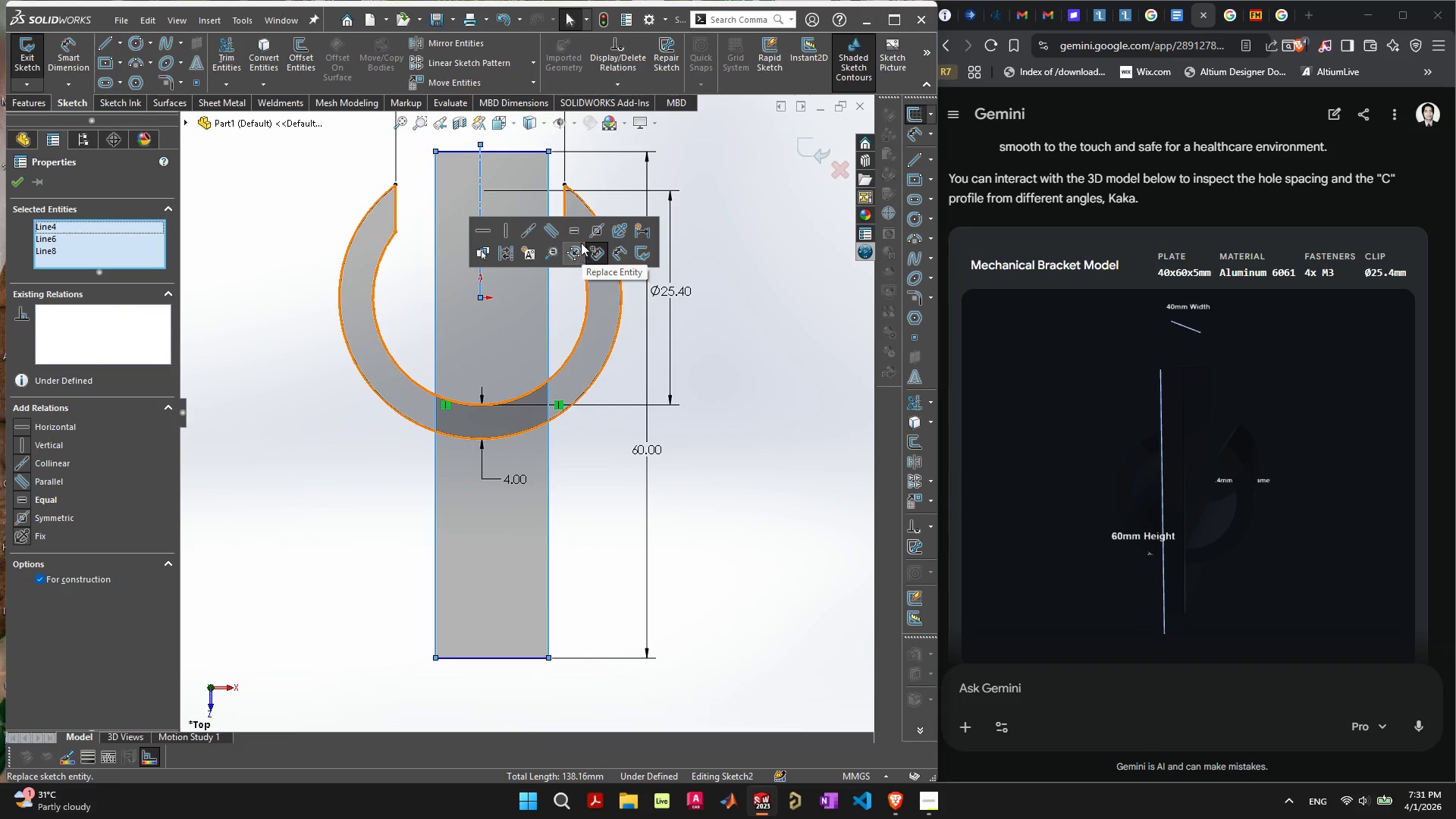 
left_click([596, 234])
 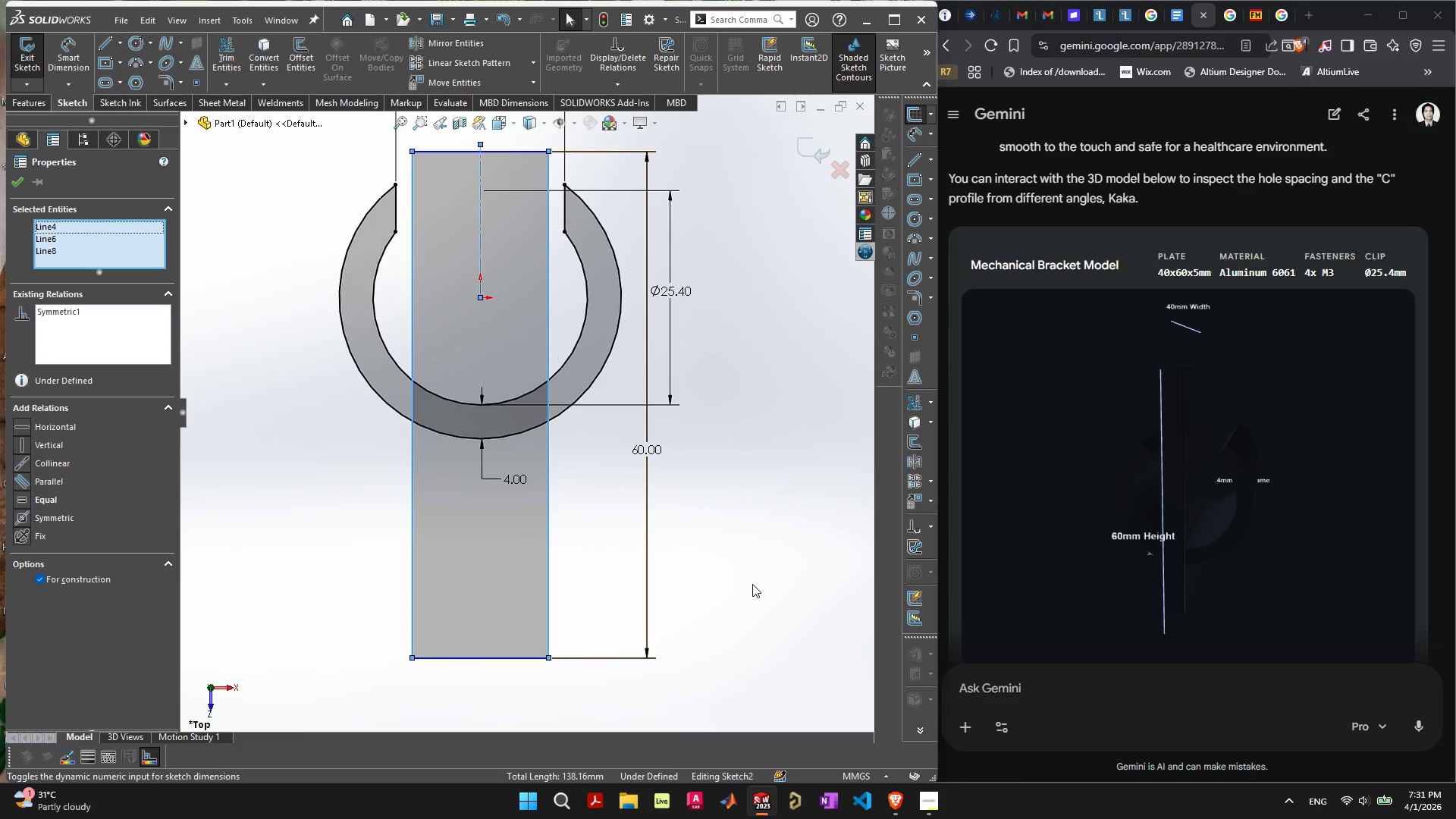 
wait(13.19)
 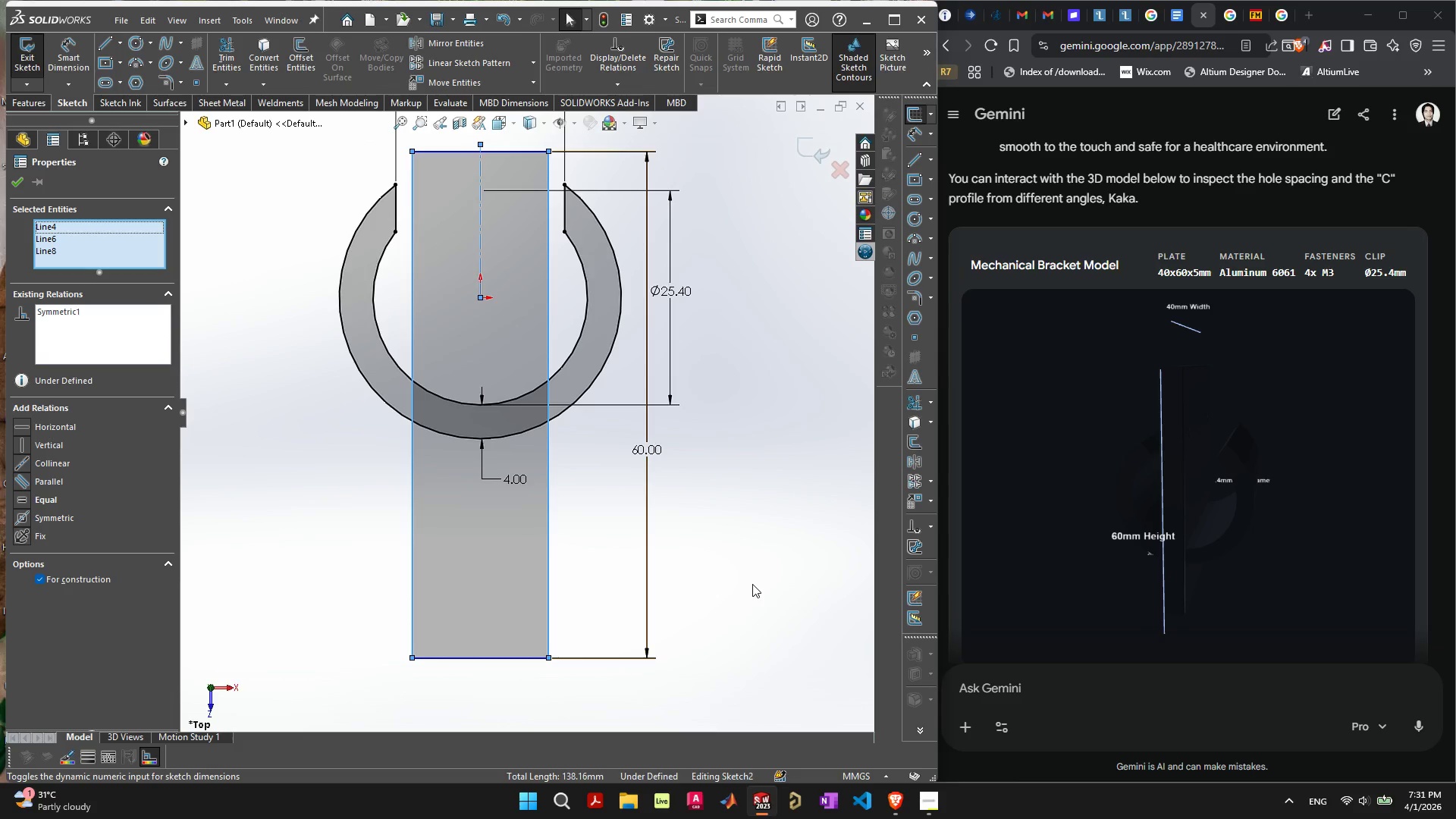 
left_click([414, 592])
 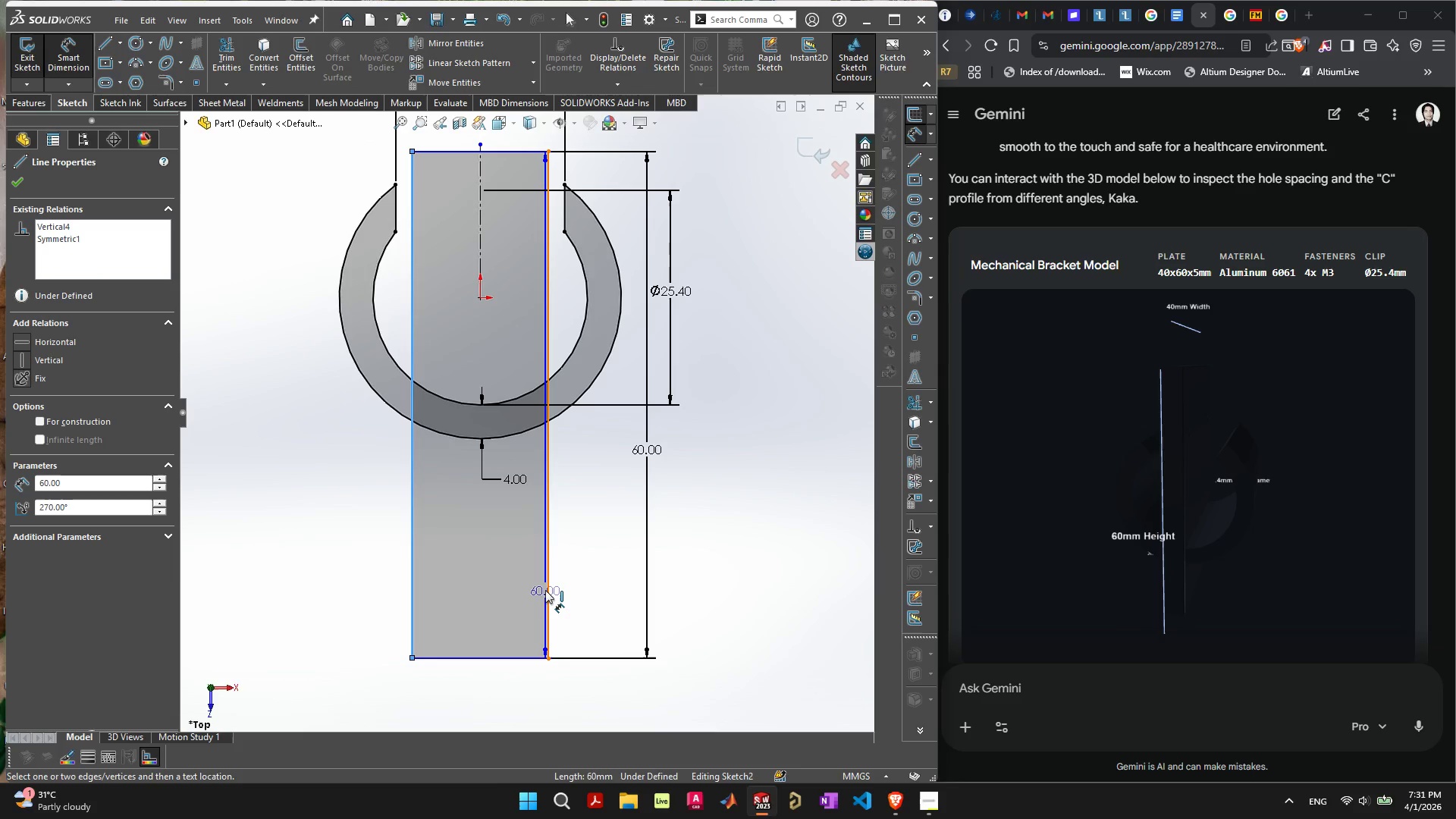 
left_click([545, 590])
 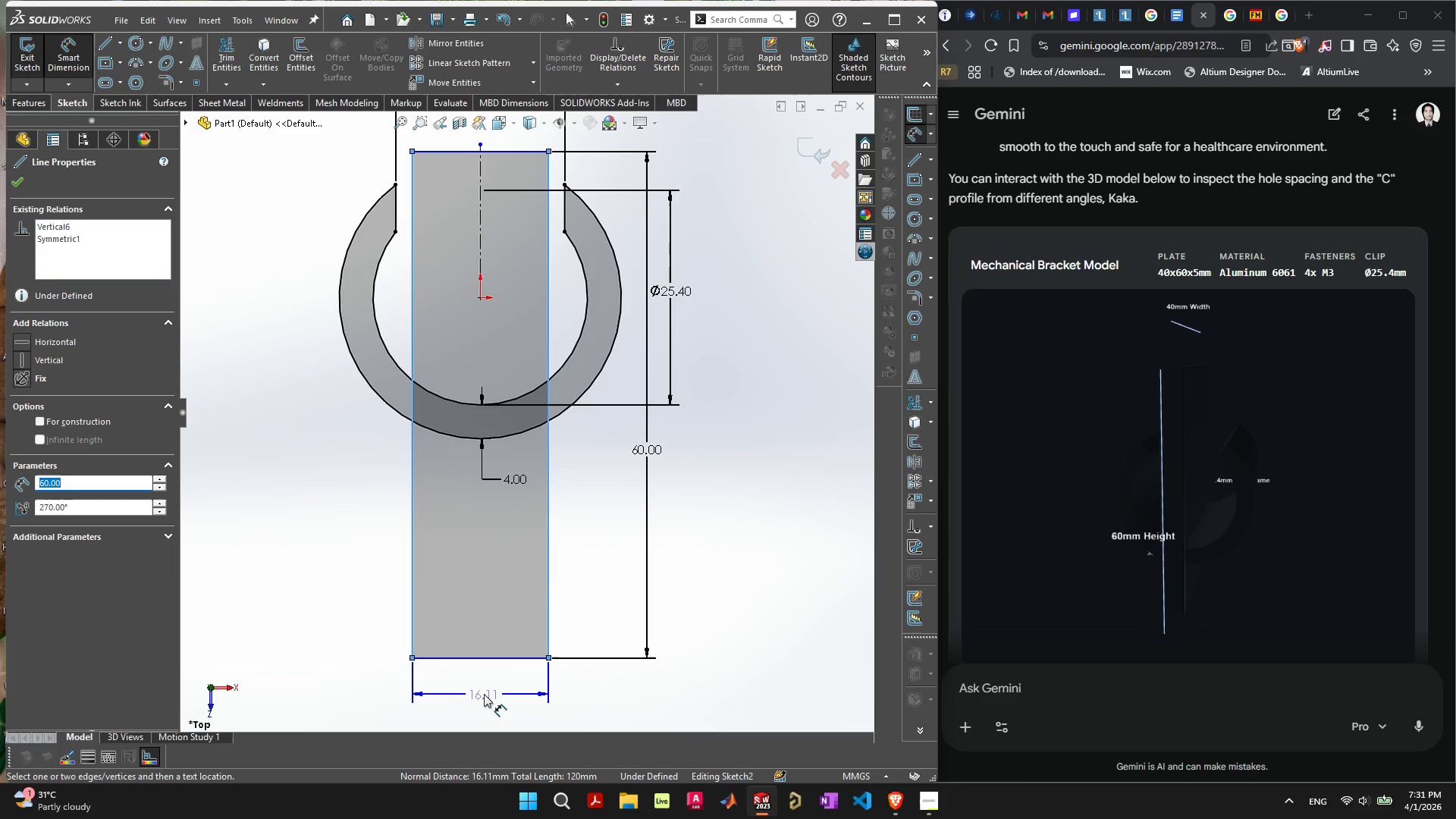 
left_click([487, 689])
 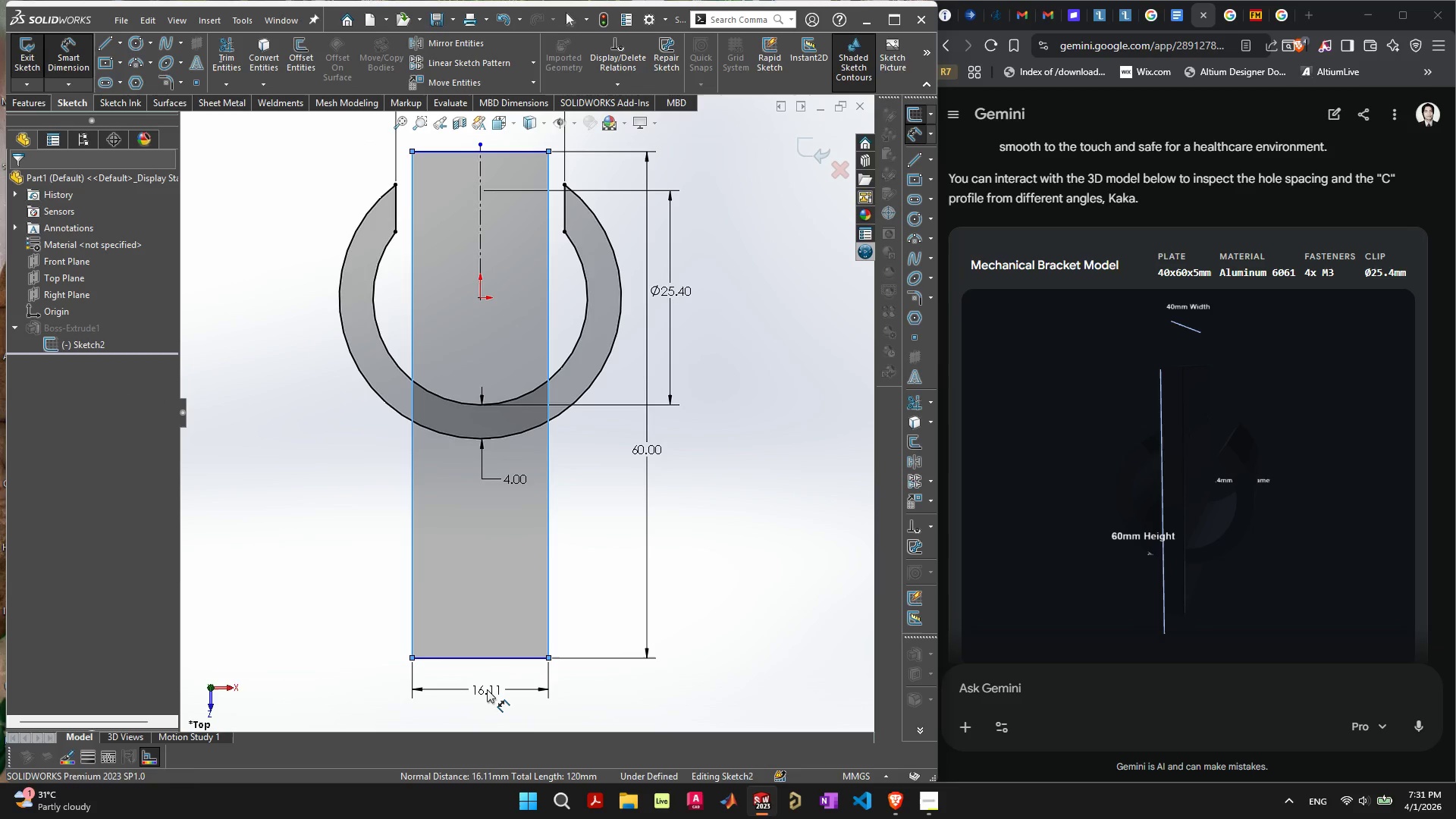 
key(5)
 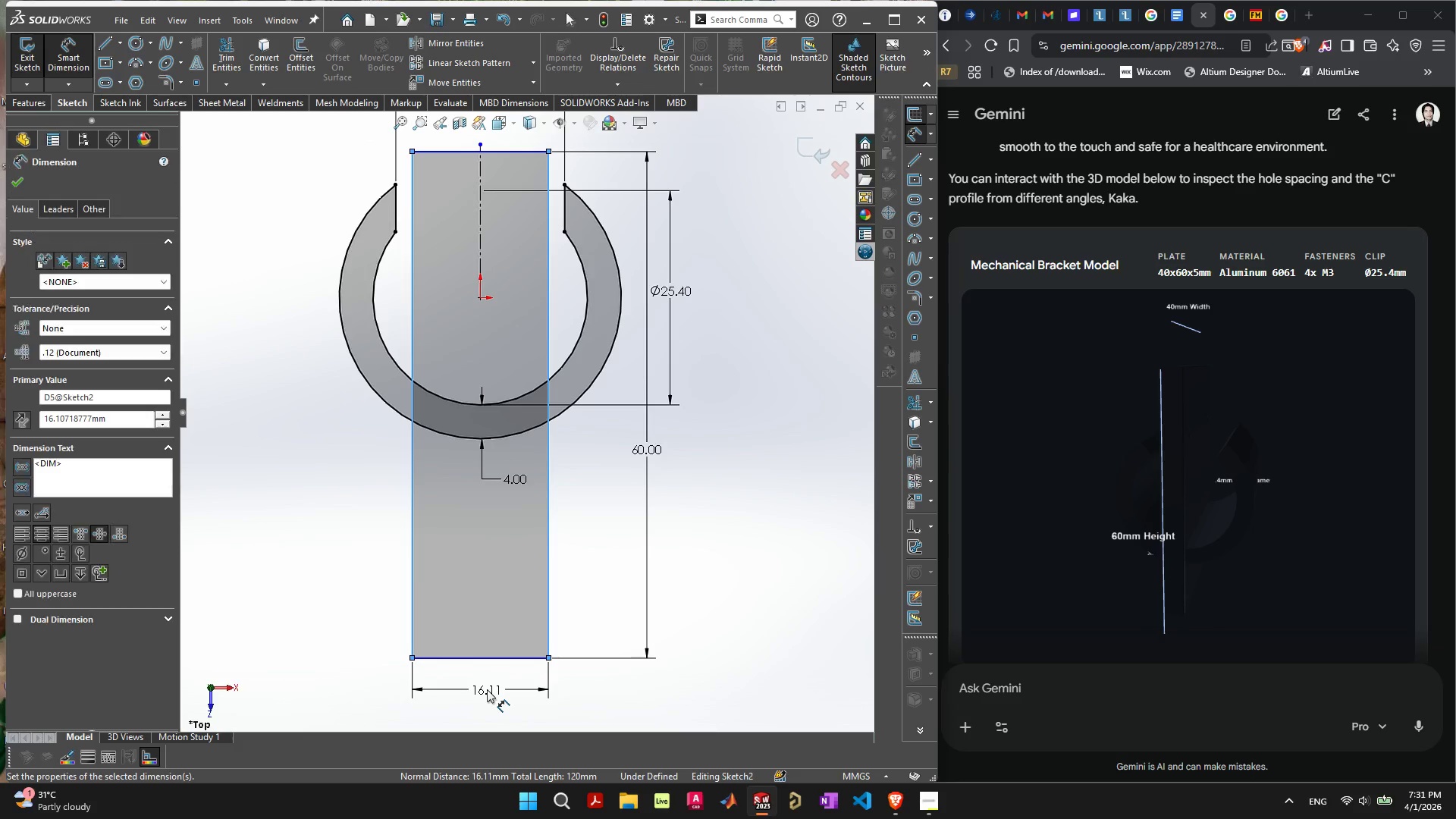 
key(Enter)
 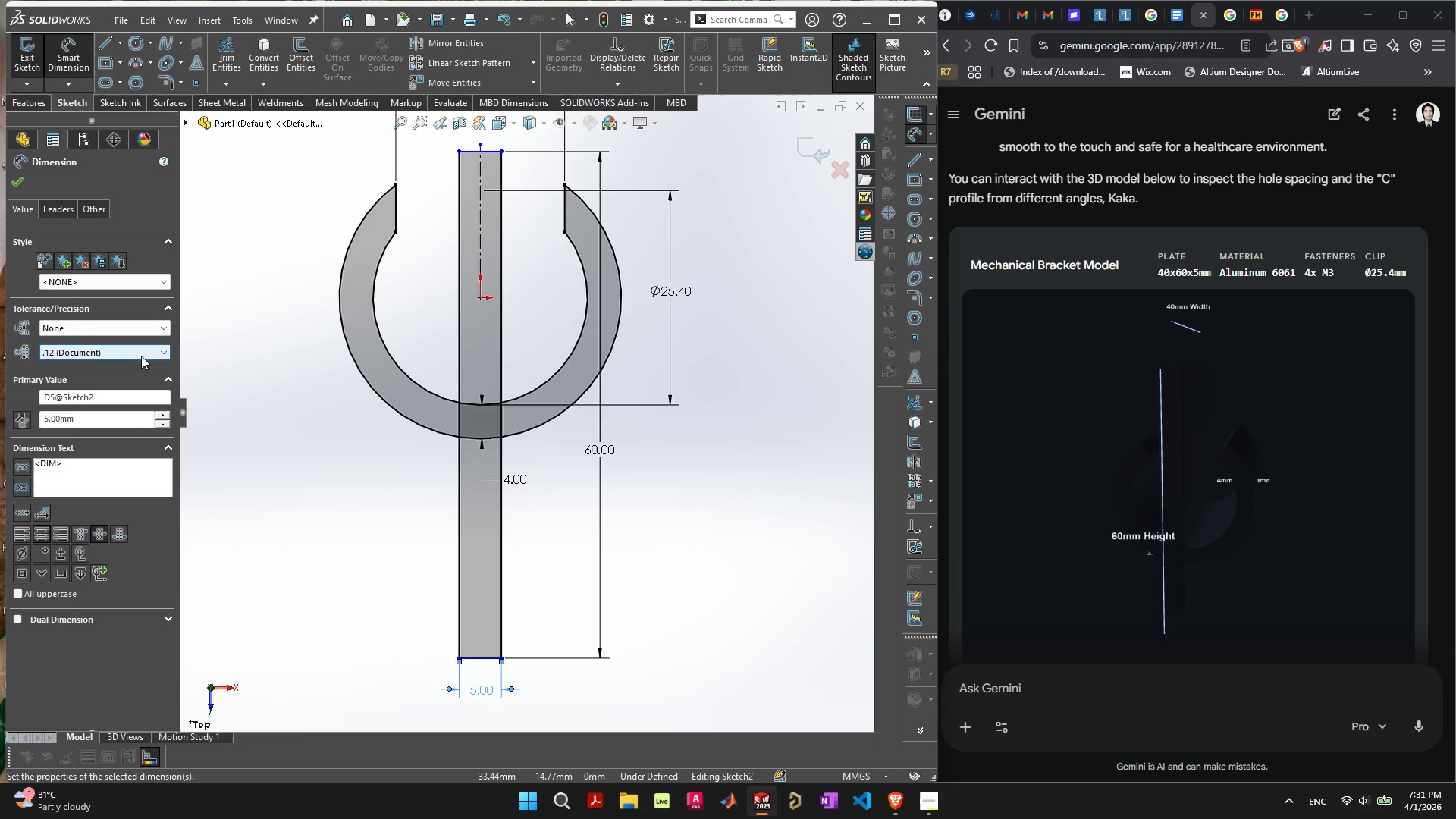 
left_click([17, 187])
 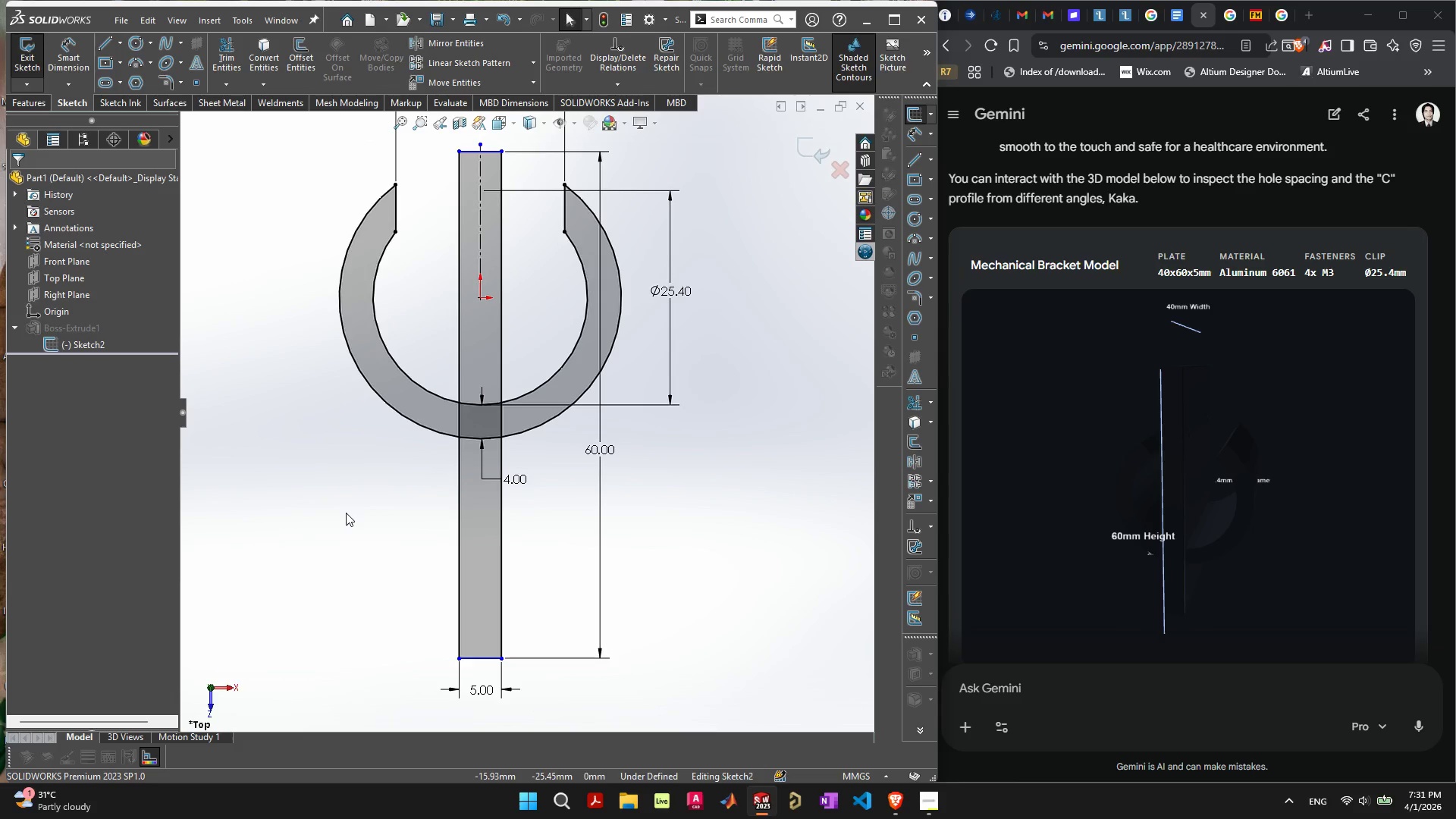 
wait(5.89)
 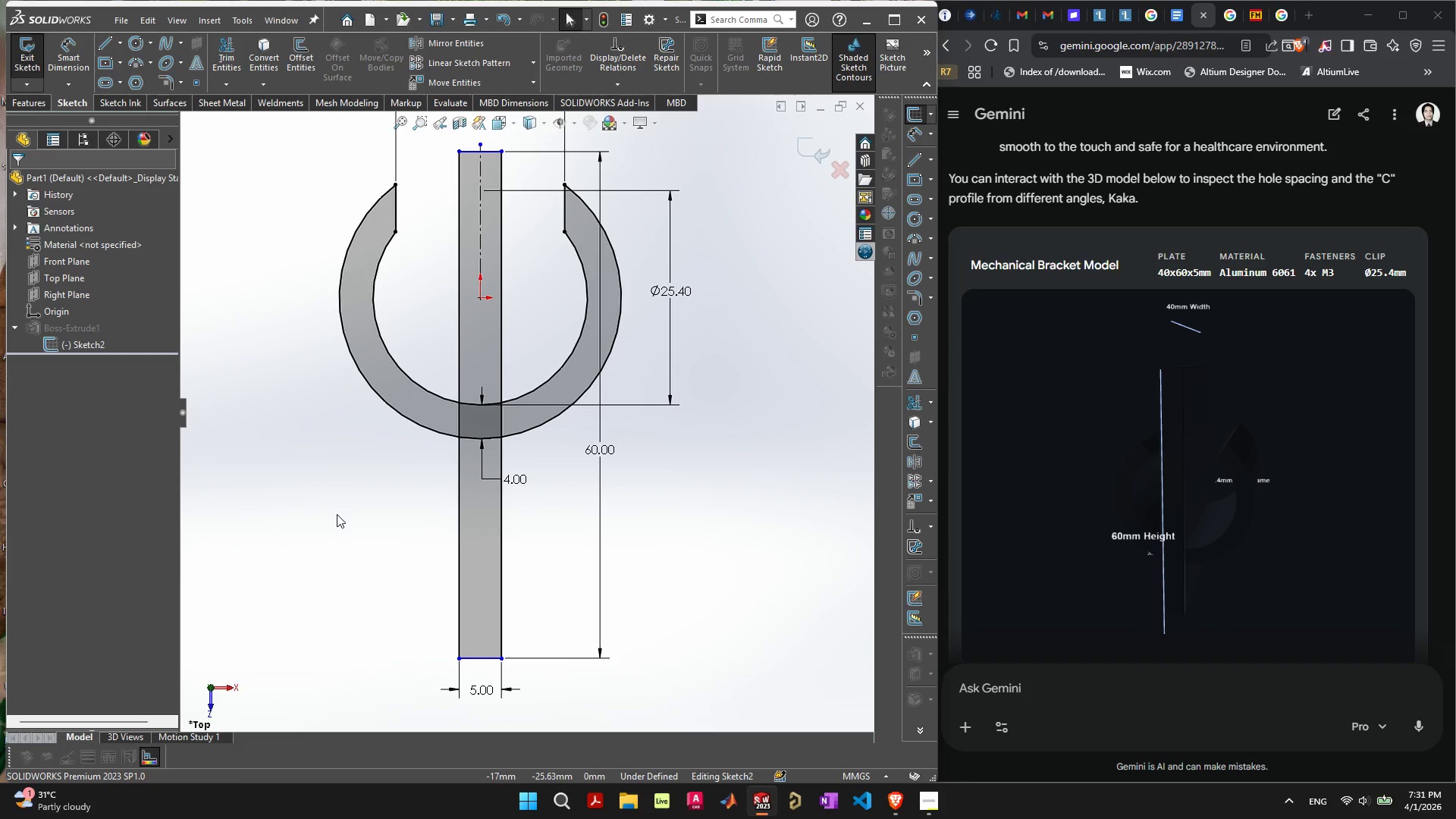 
left_click([489, 151])
 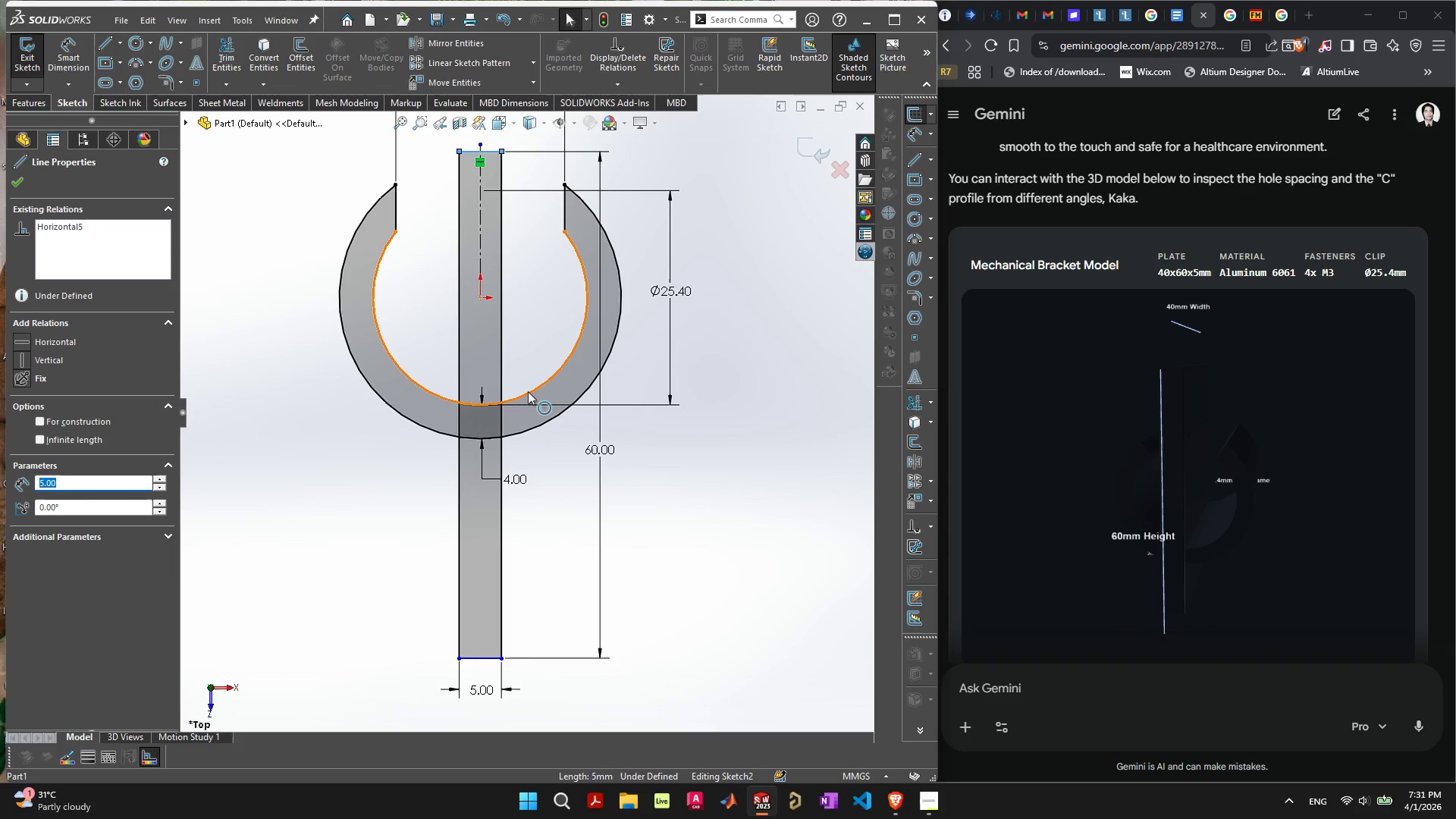 
key(Shift+ShiftLeft)
 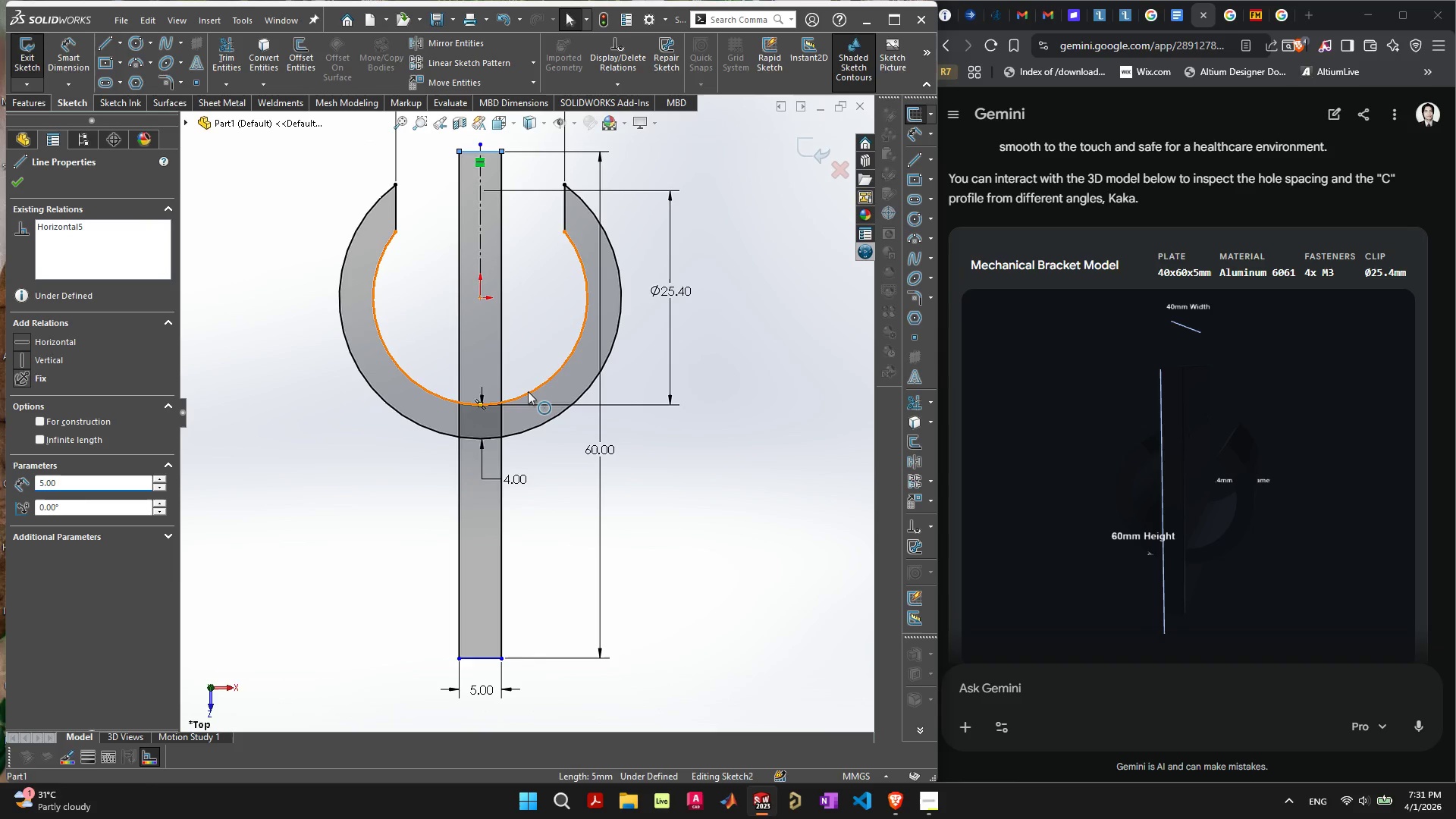 
left_click([528, 391])
 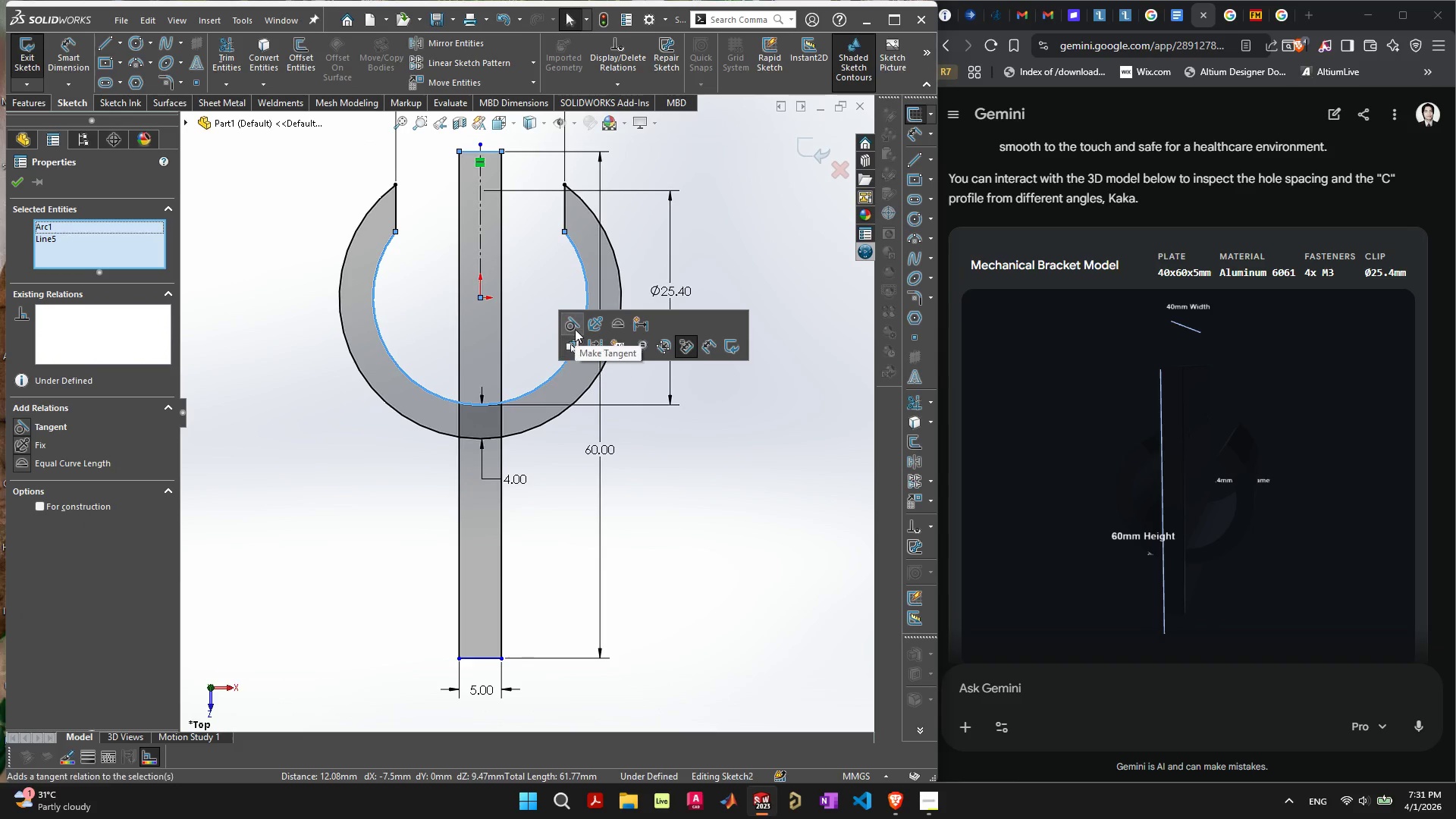 
left_click([566, 327])
 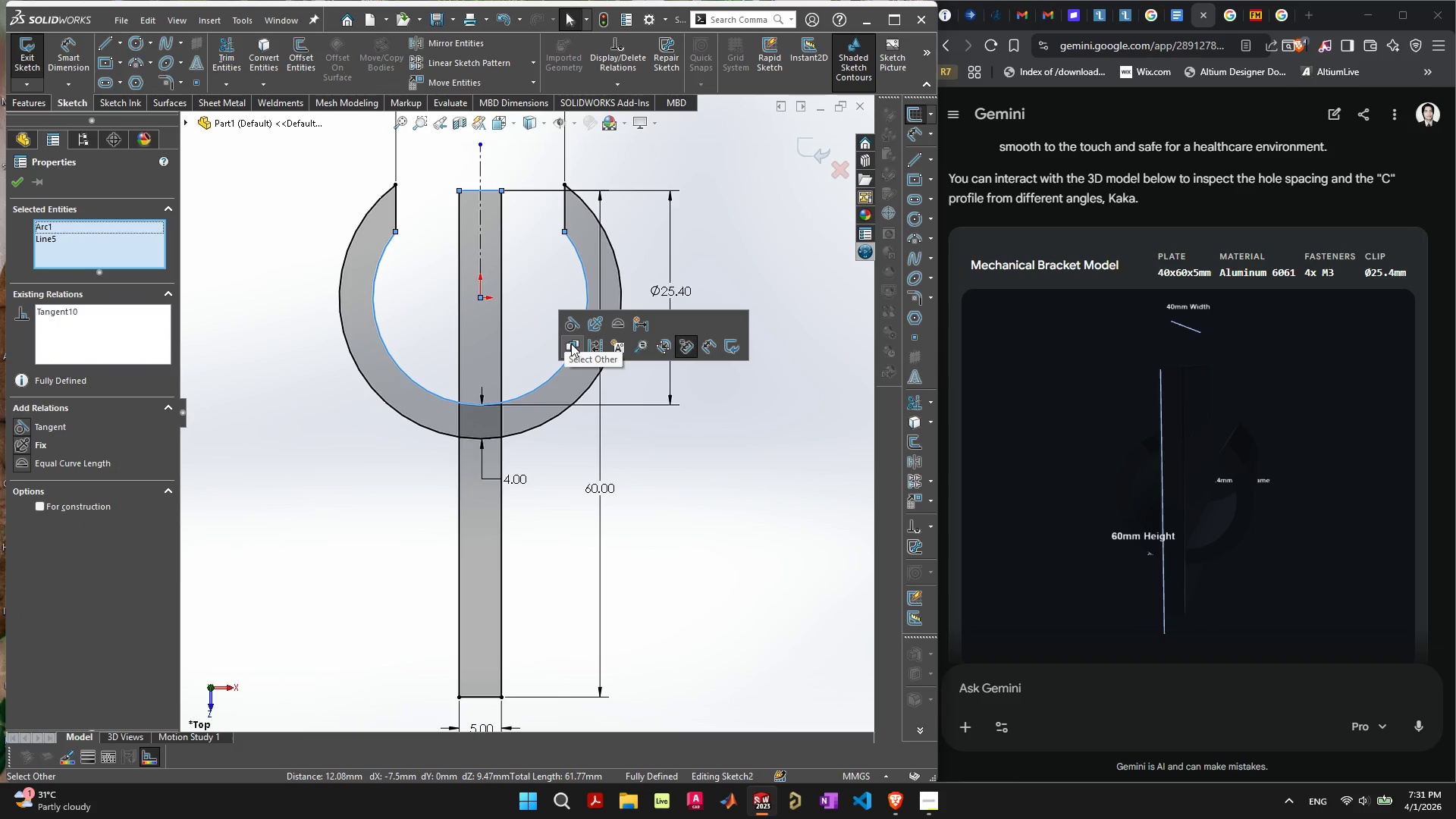 
key(Control+Z)
 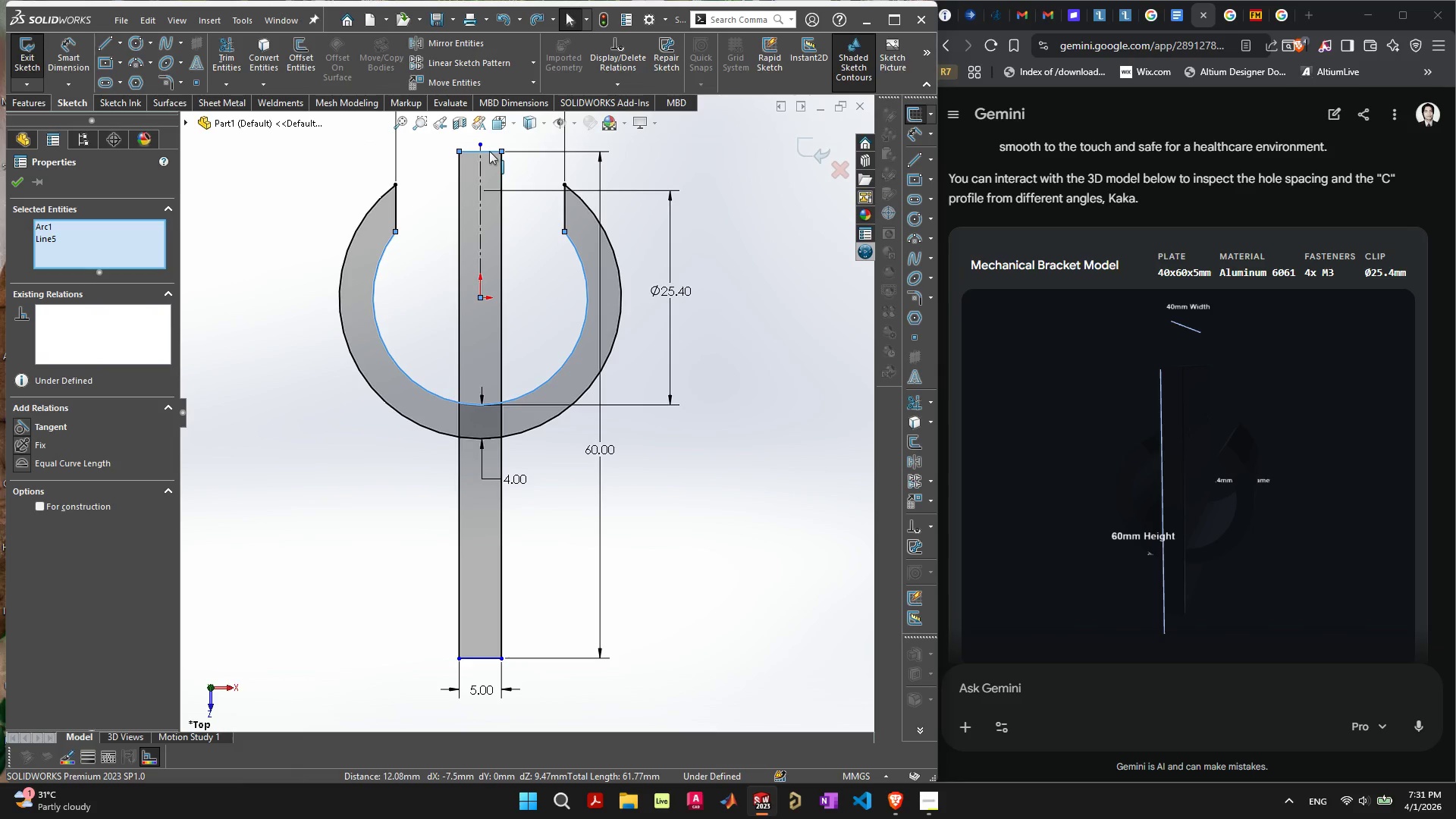 
left_click_drag(start_coordinate=[489, 150], to_coordinate=[486, 323])
 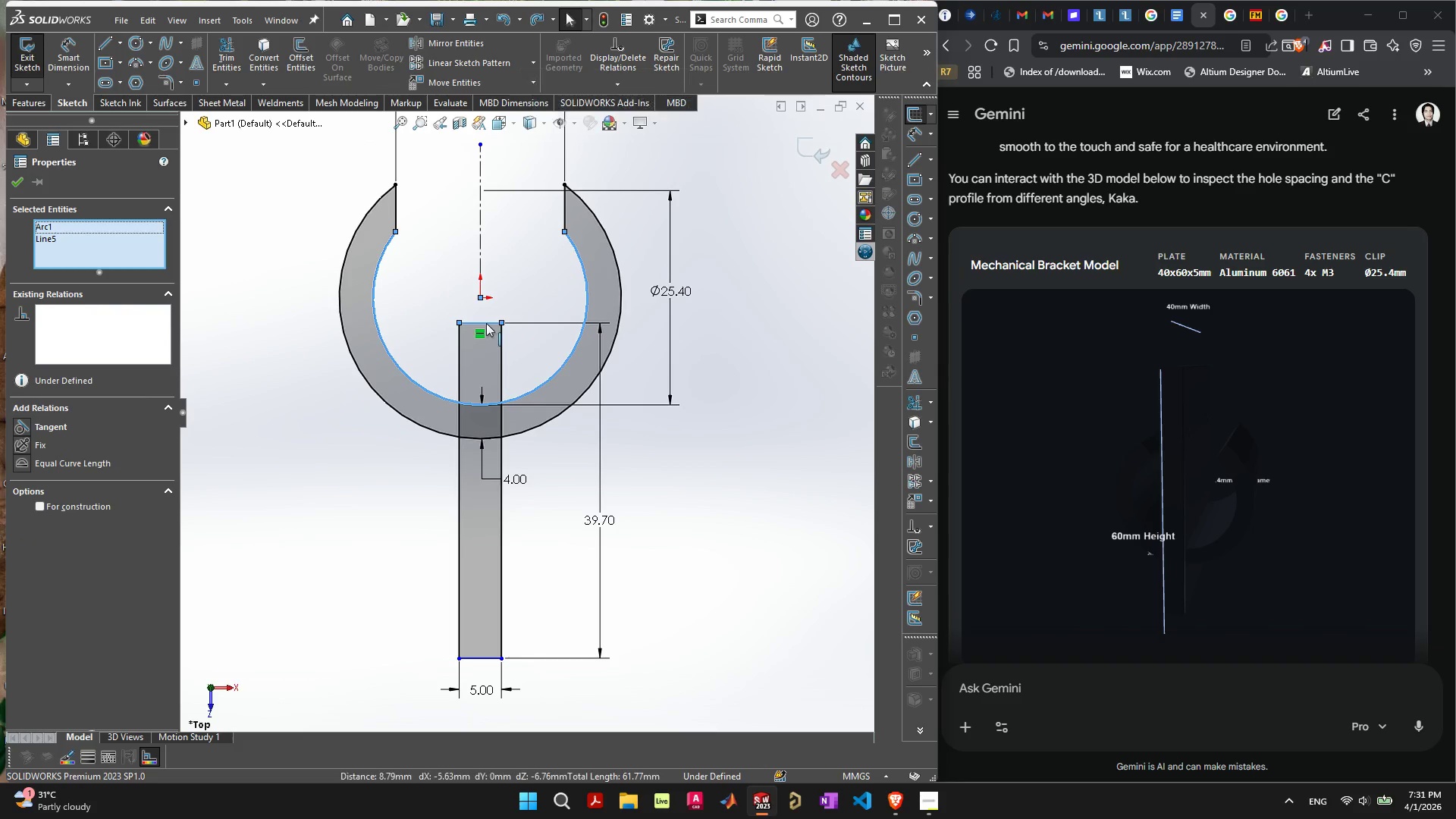 
key(Control+ControlLeft)
 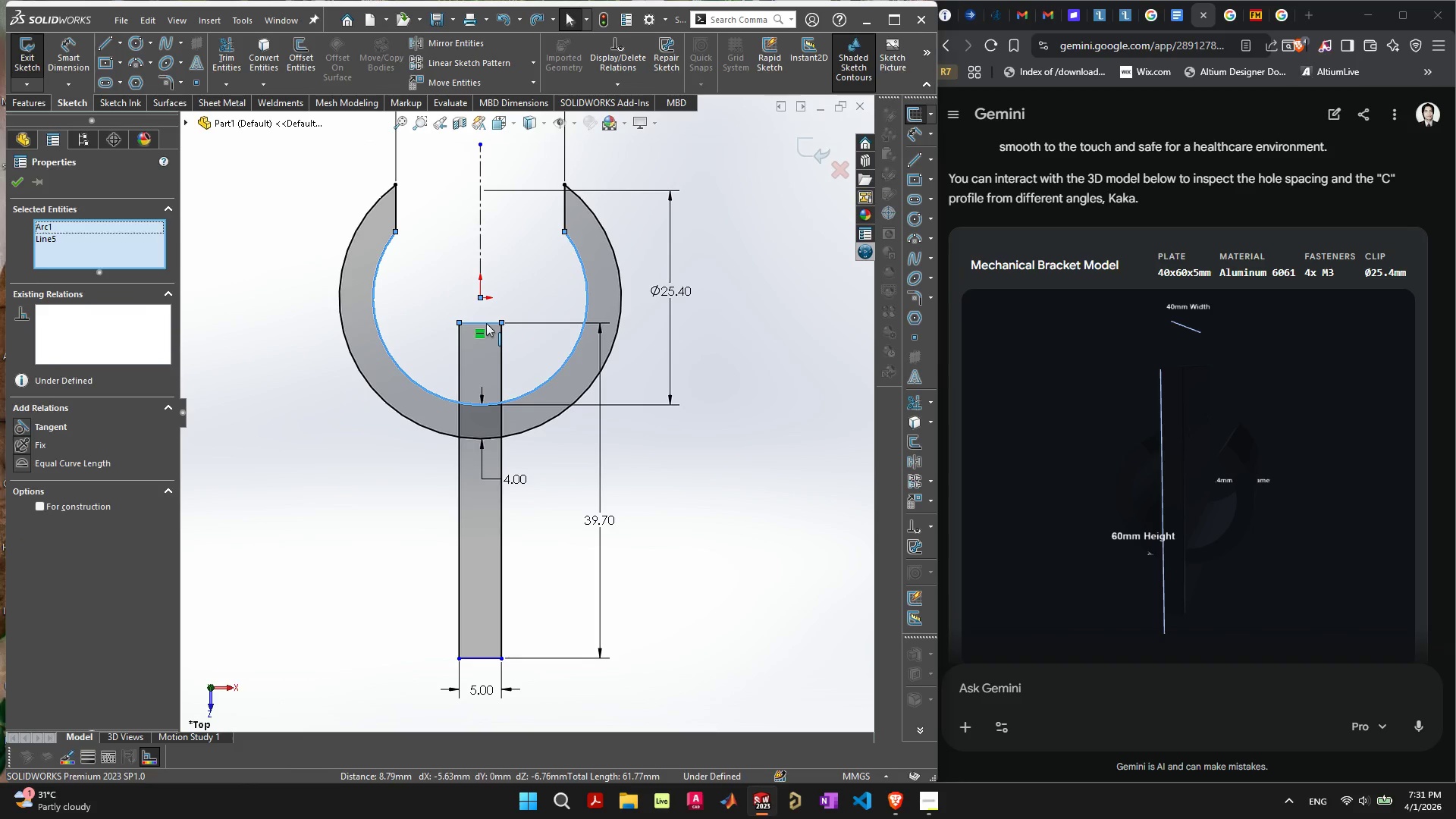 
key(Control+Z)
 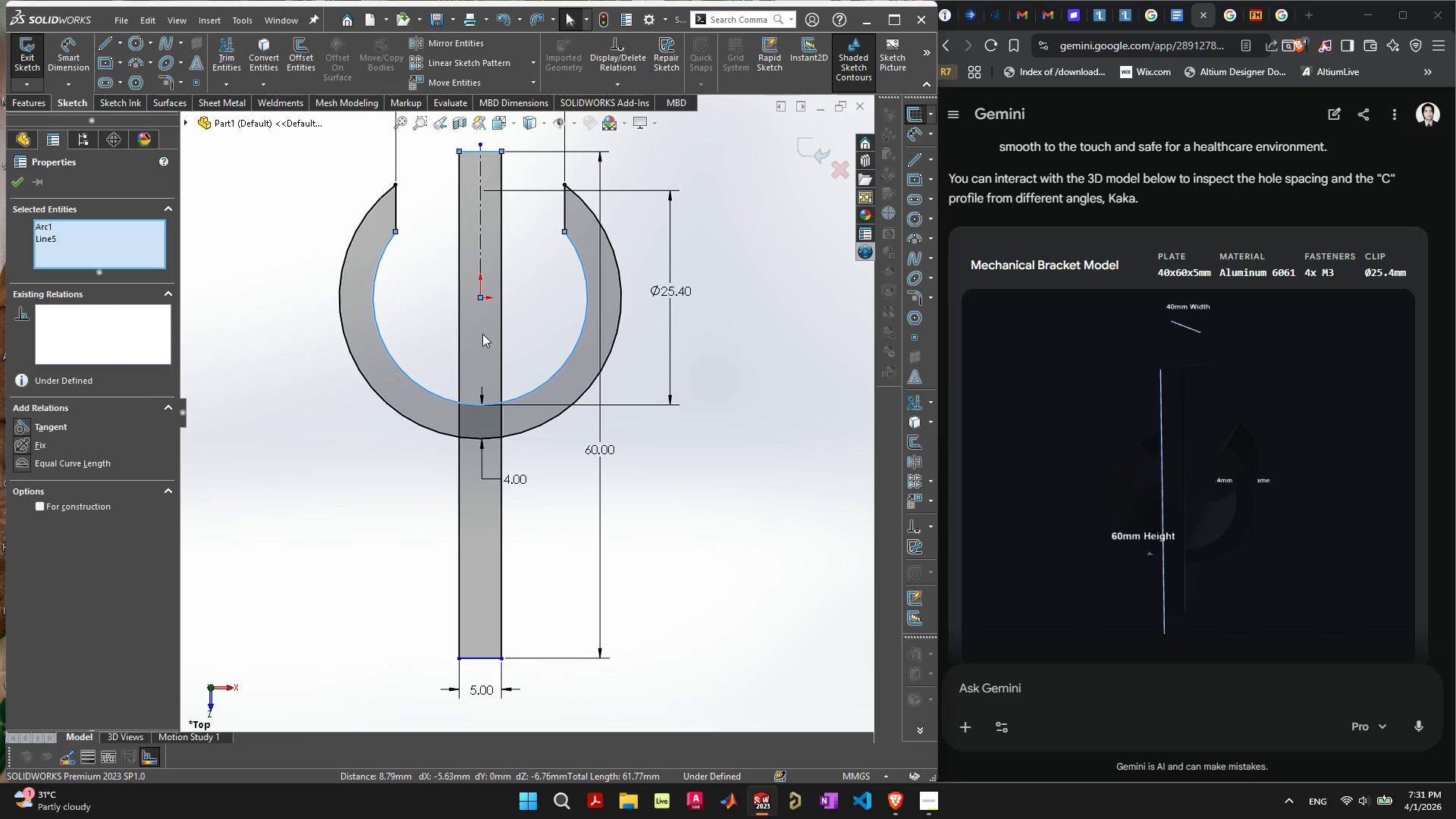 
left_click_drag(start_coordinate=[482, 334], to_coordinate=[483, 326])
 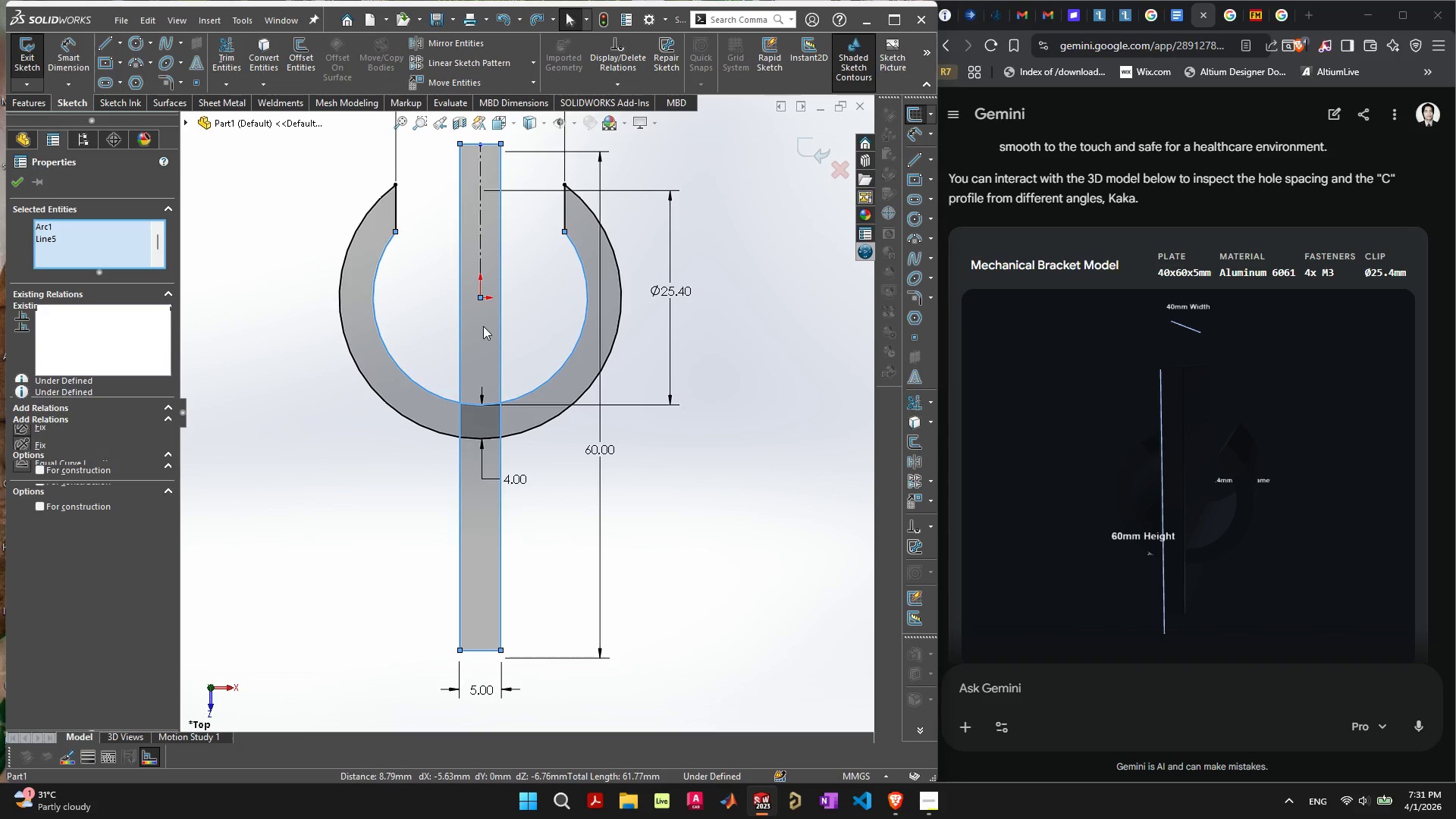 
key(Control+ControlLeft)
 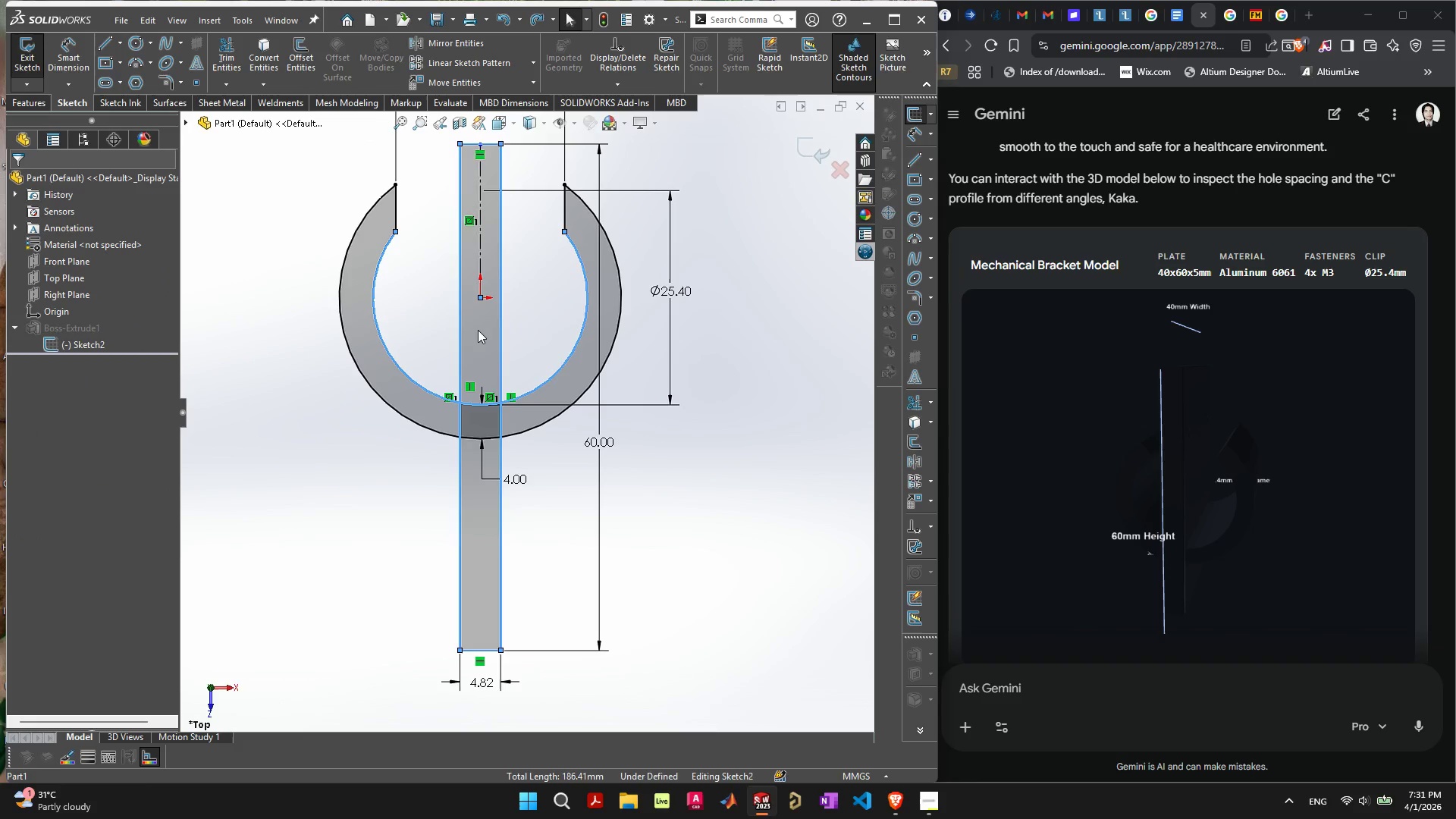 
key(Control+Z)
 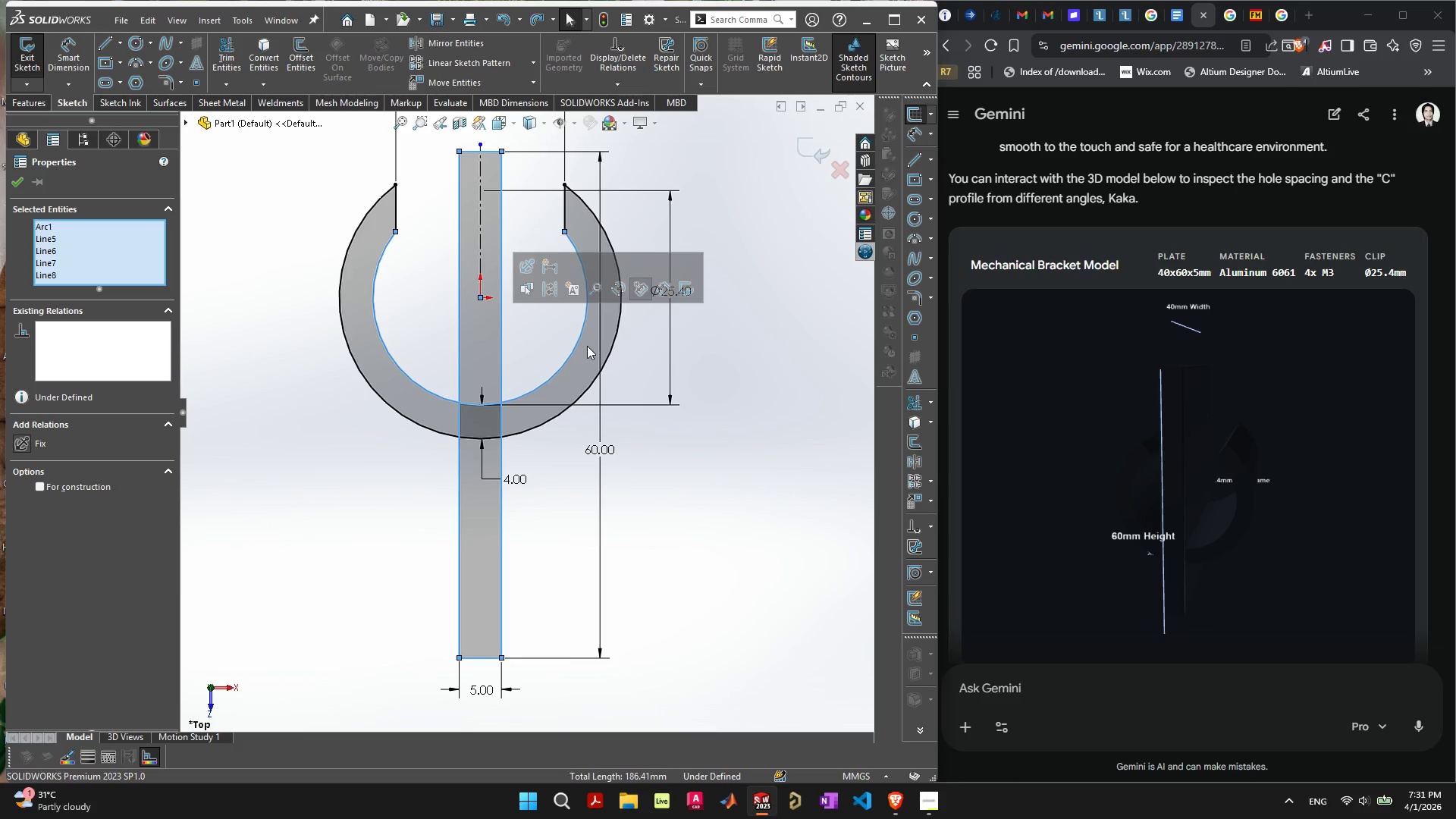 
left_click([653, 551])
 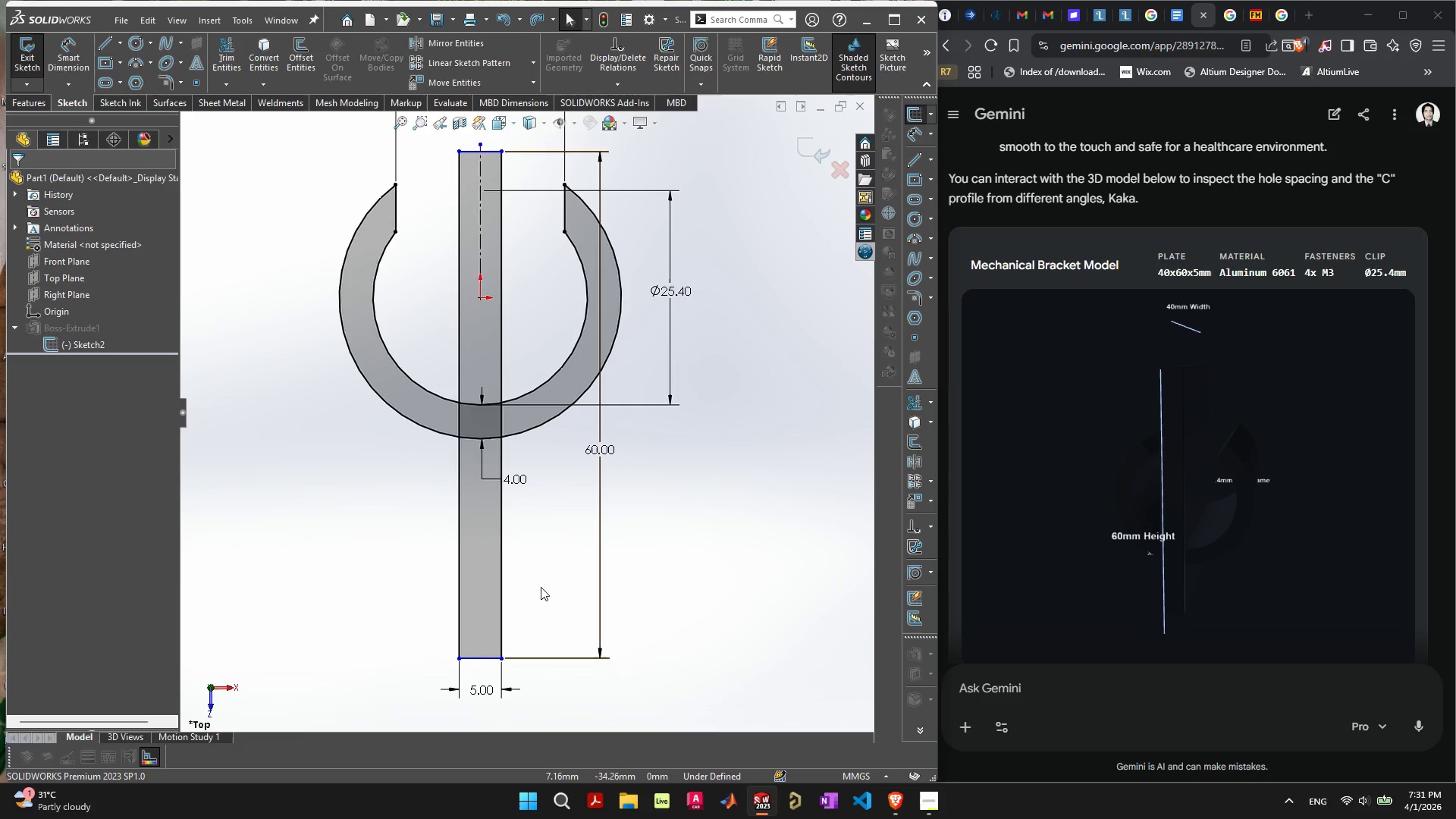 
wait(5.33)
 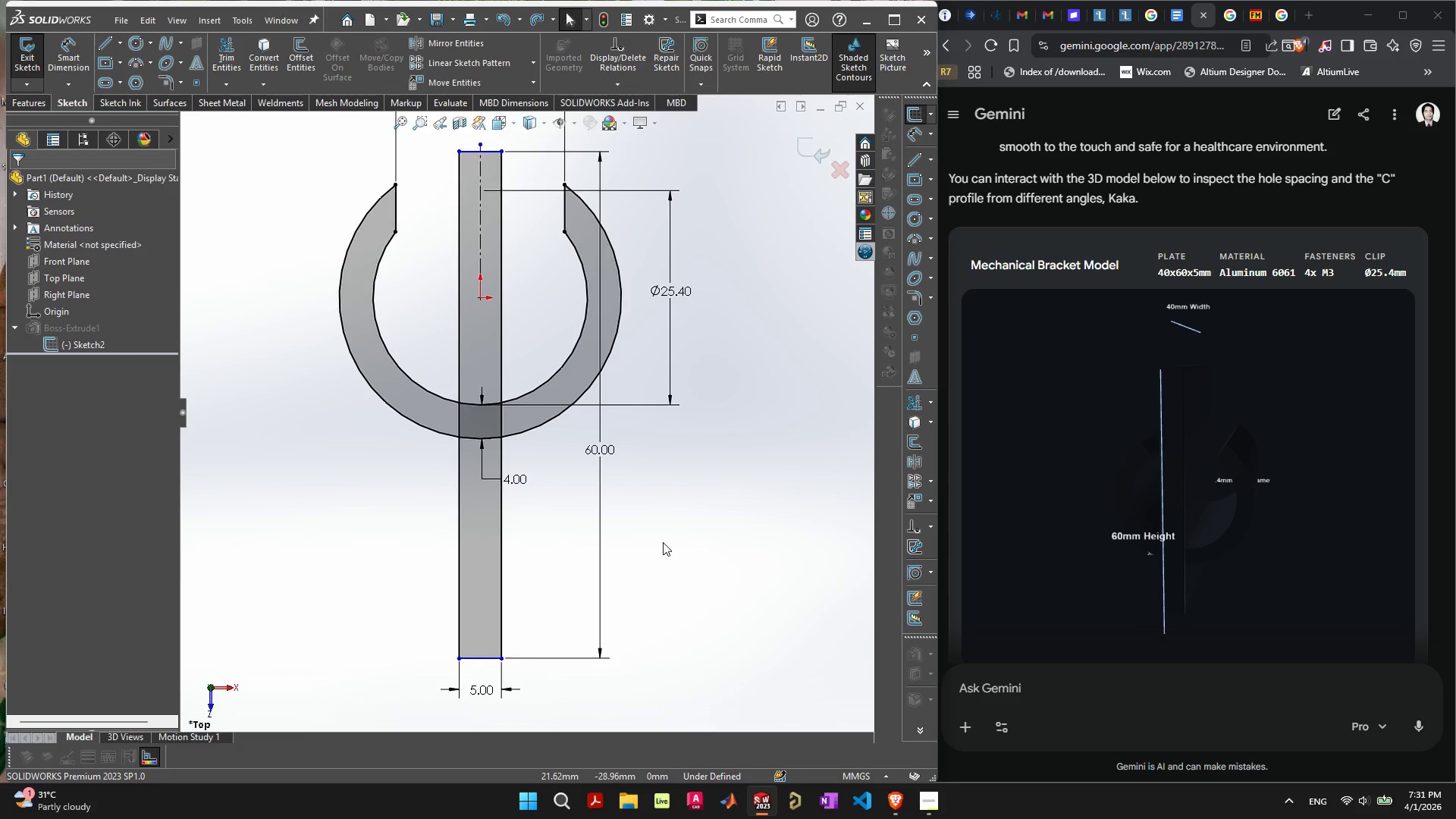 
left_click([488, 150])
 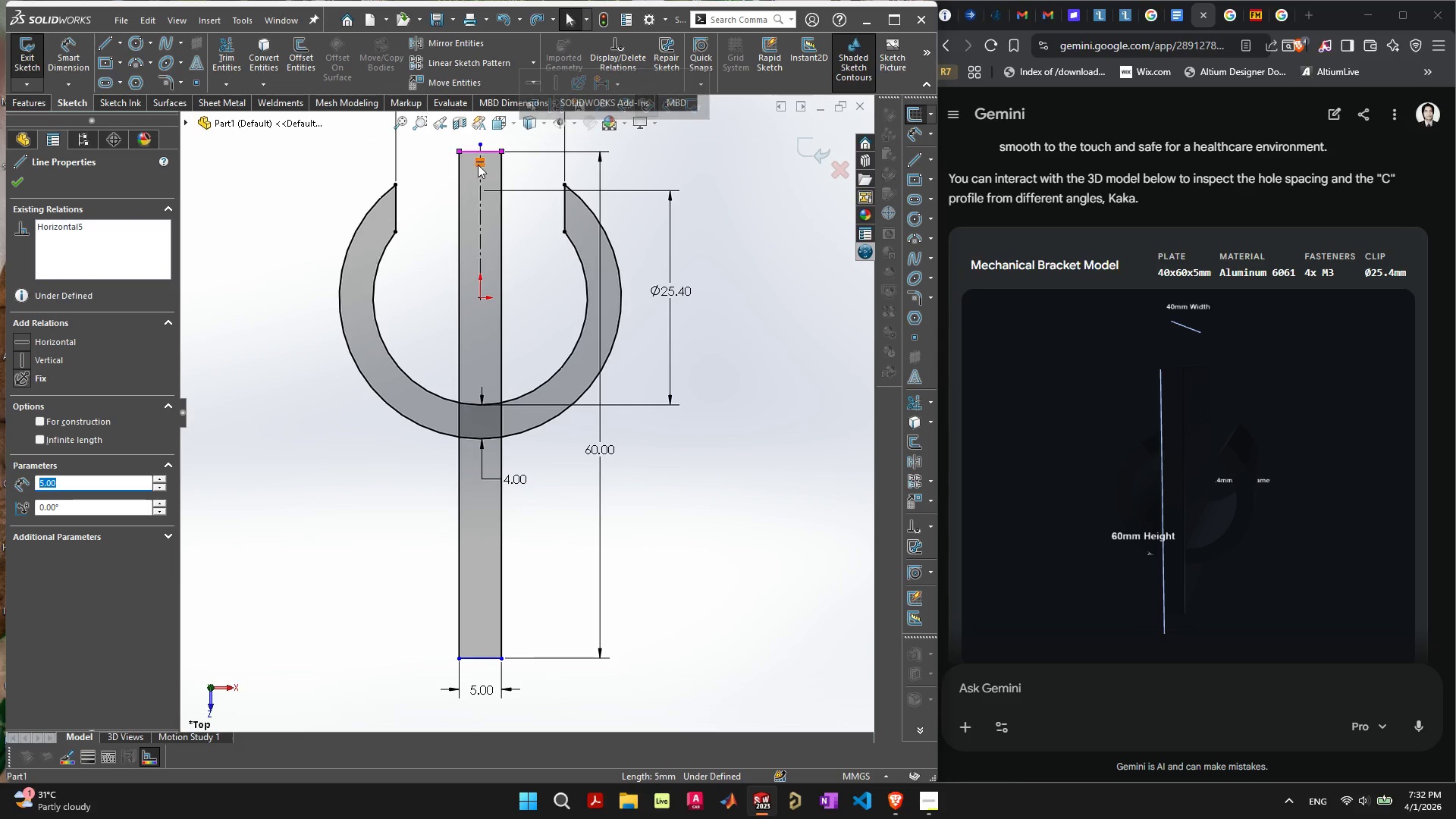 
left_click([479, 162])
 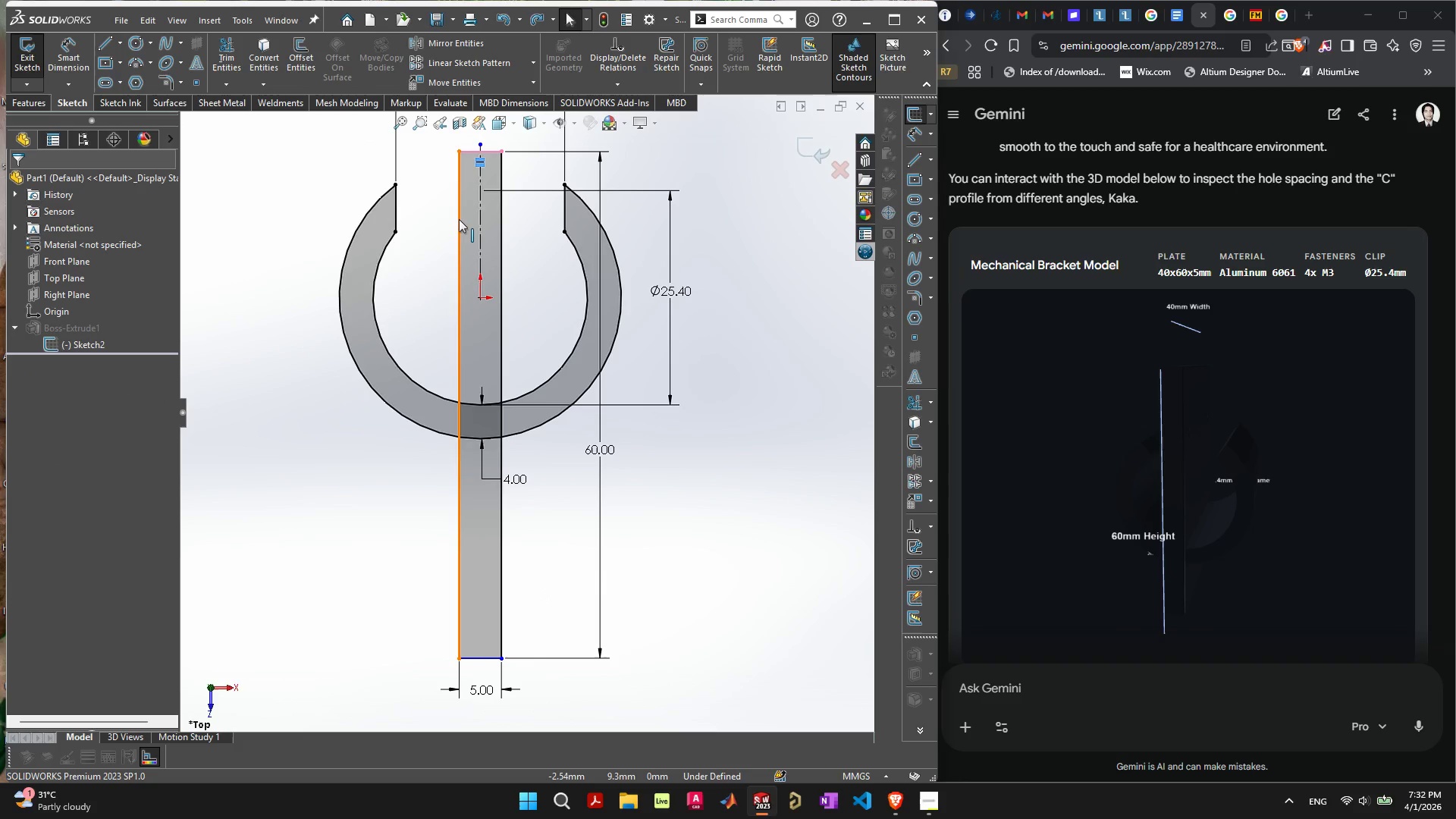 
key(Delete)
 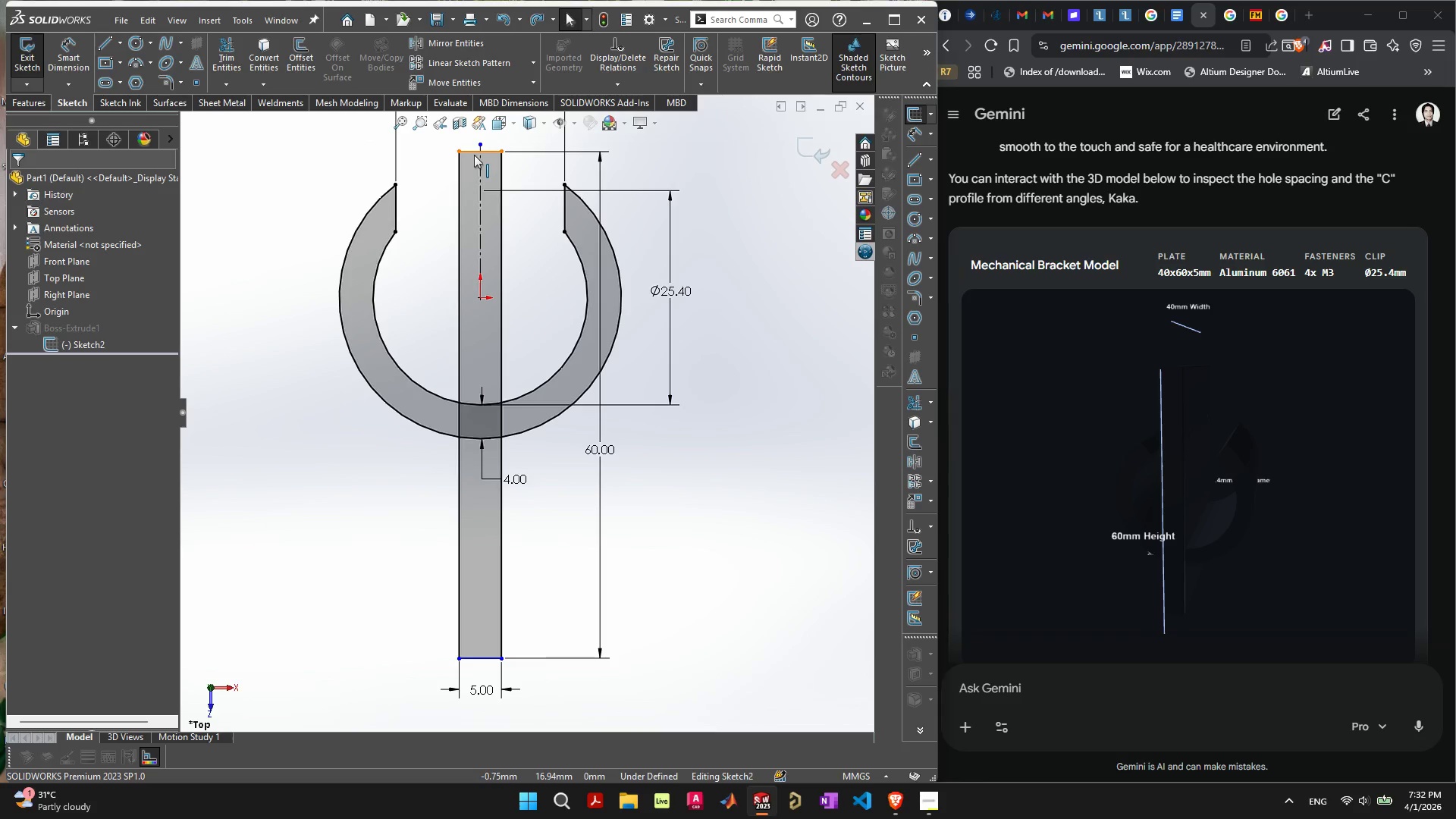 
left_click([472, 152])
 